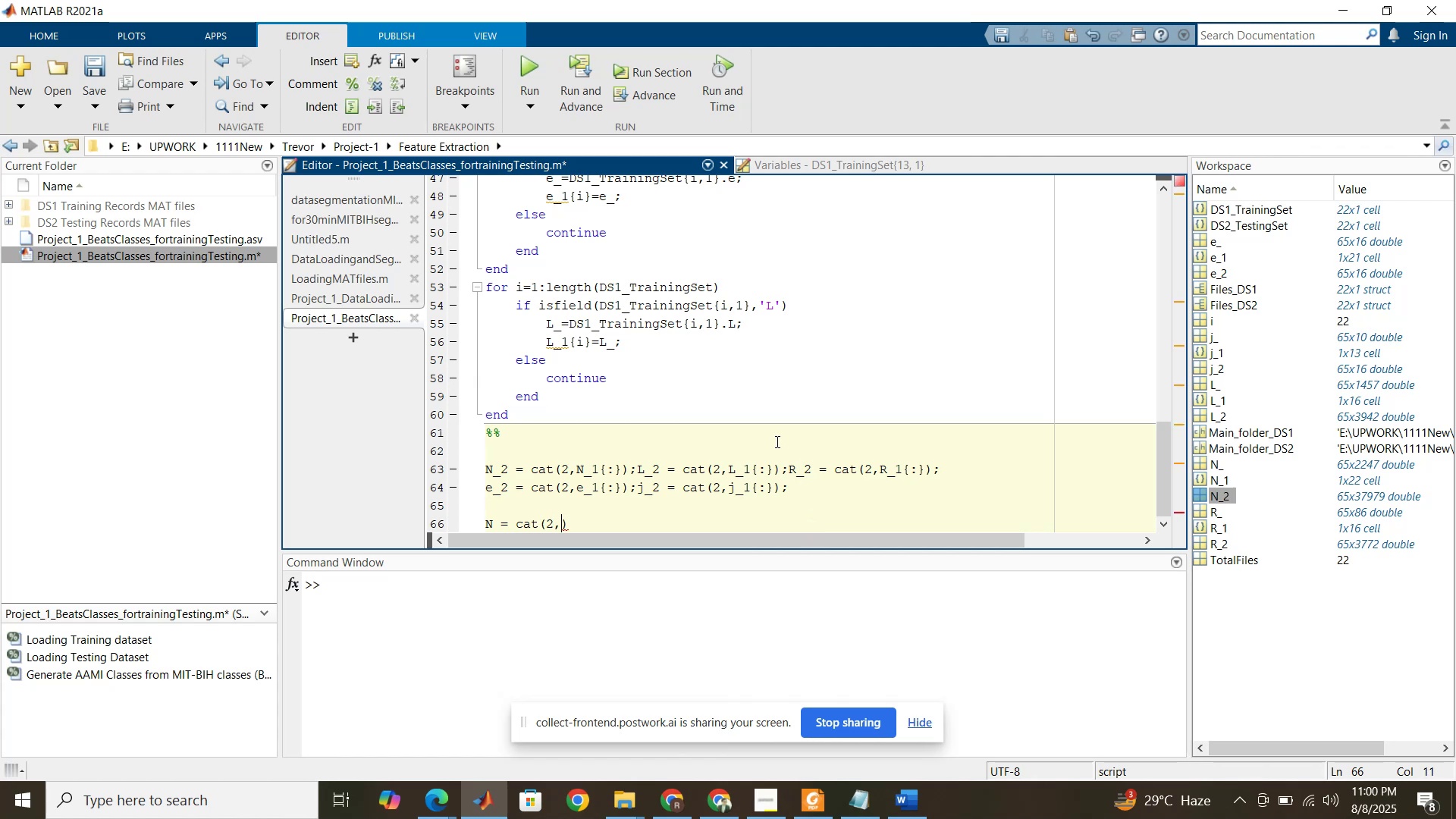 
left_click_drag(start_coordinate=[531, 468], to_coordinate=[626, 466])
 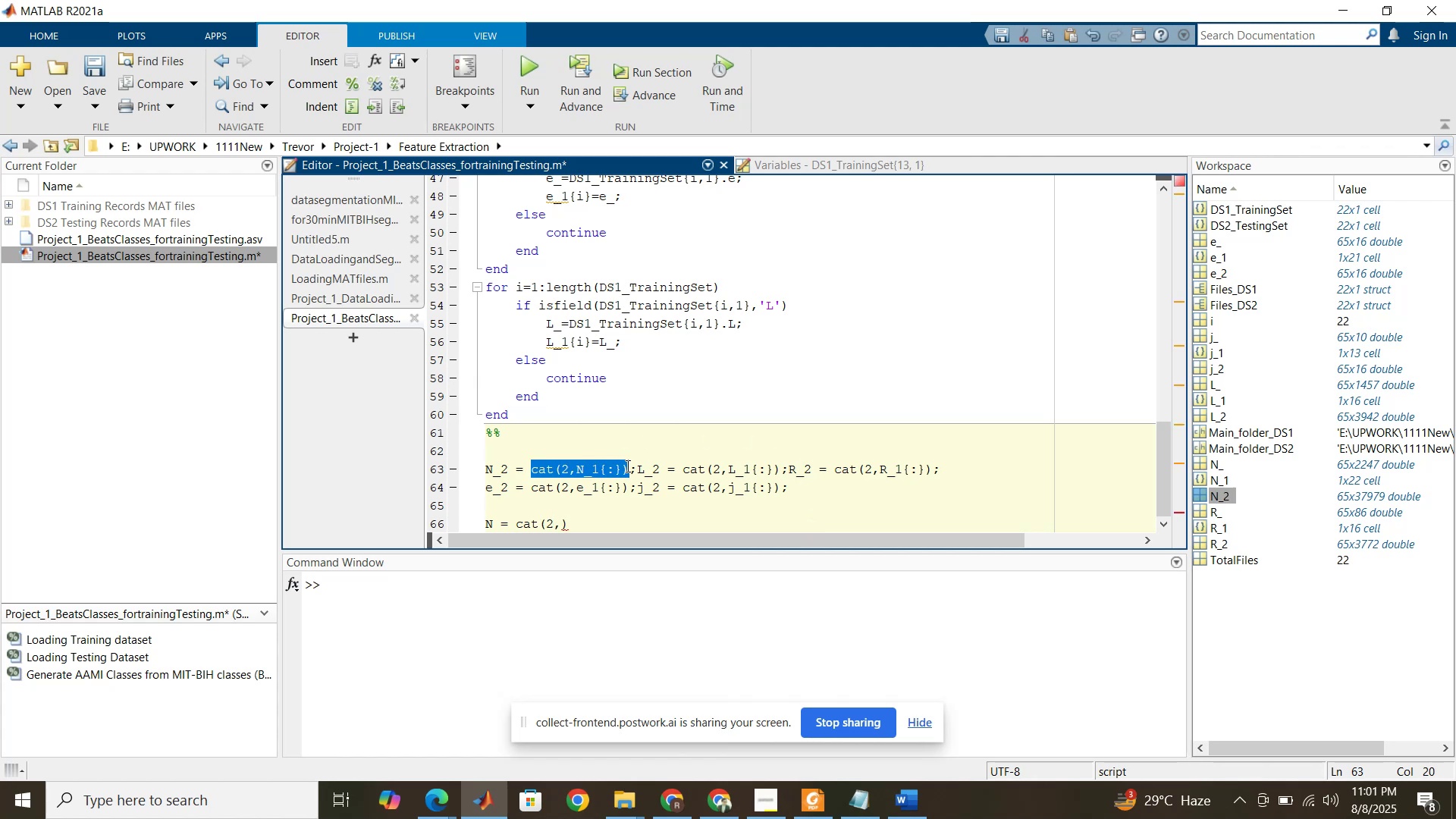 
key(Control+C)
 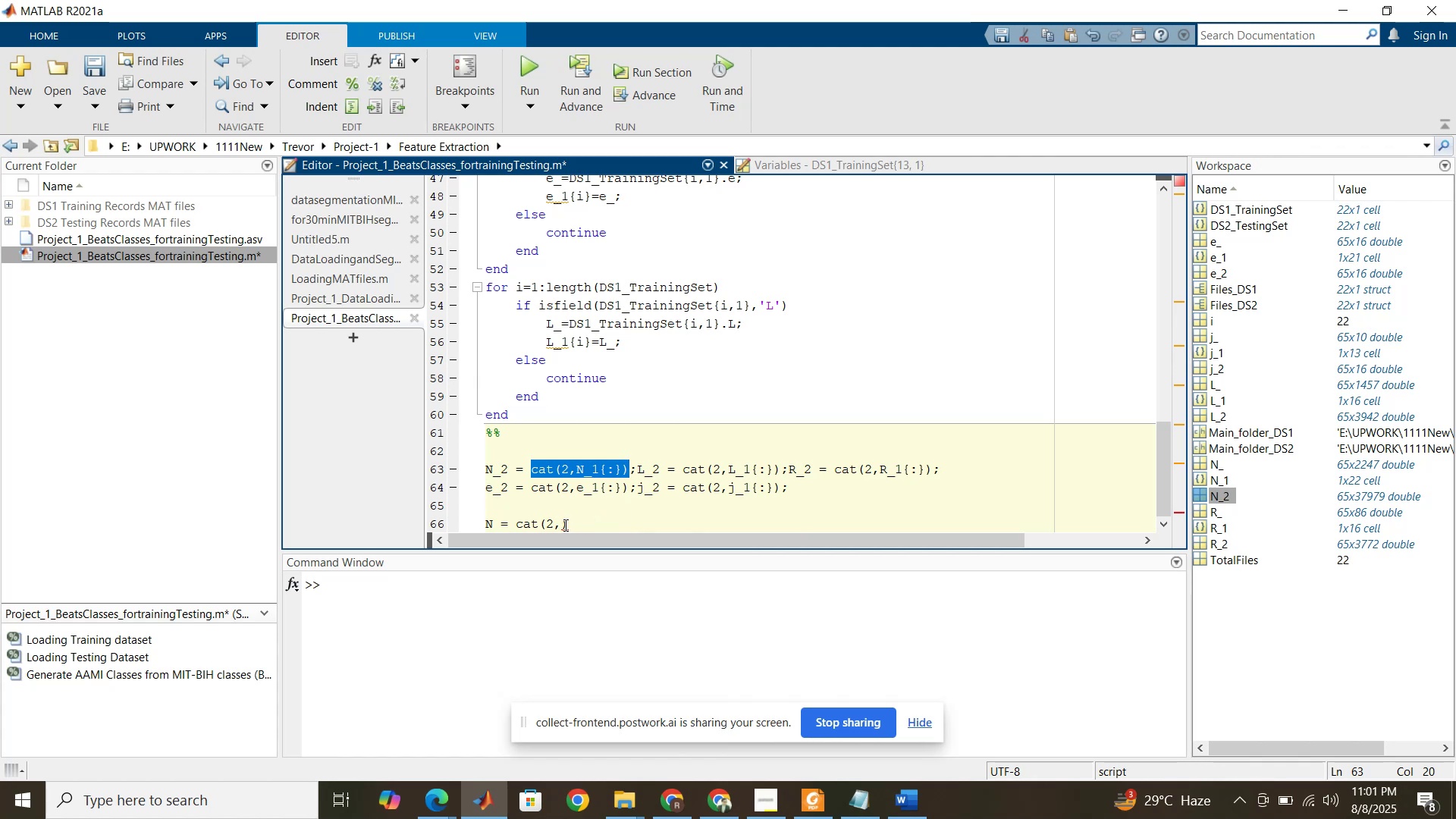 
left_click([563, 525])
 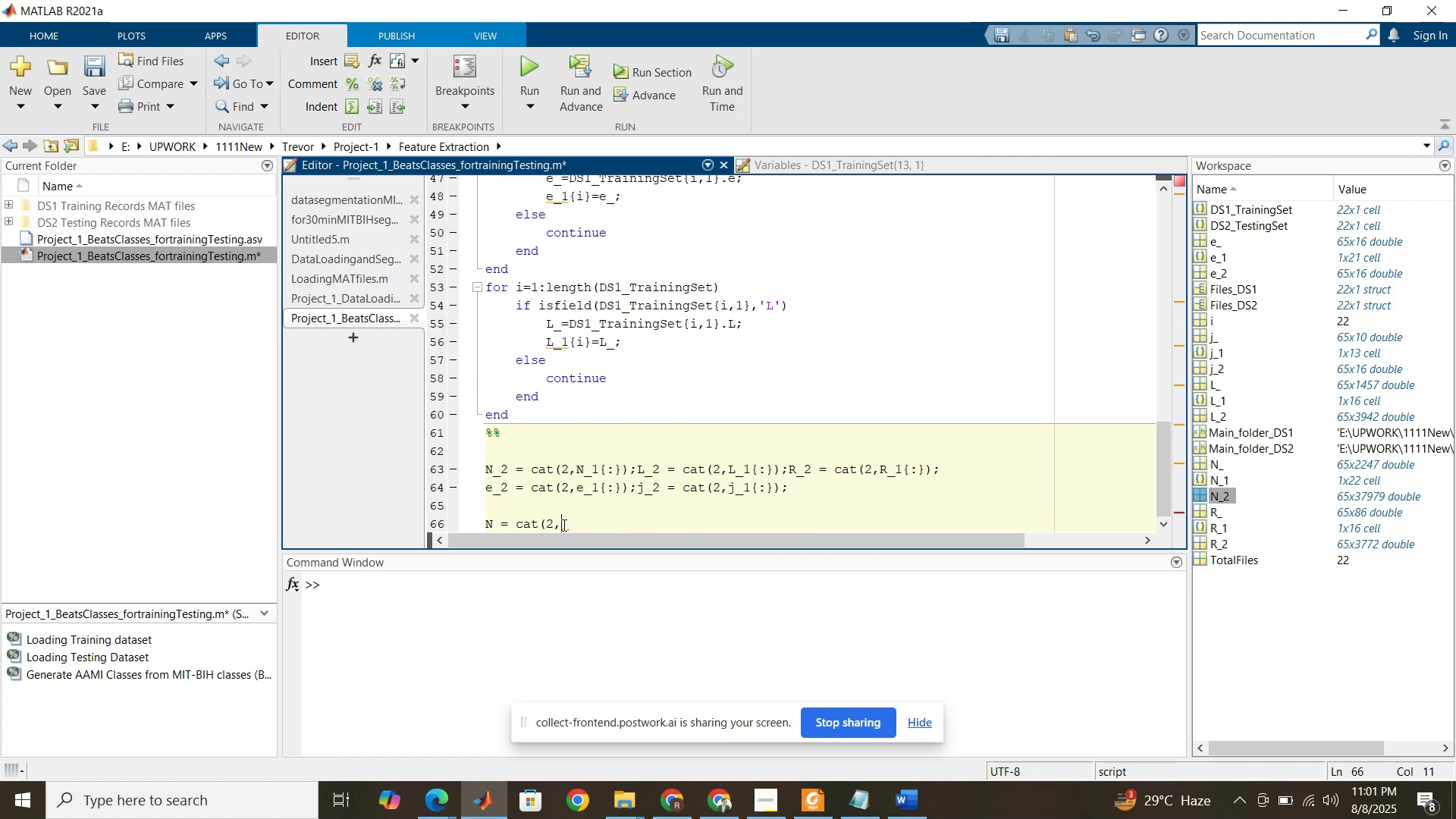 
key(Control+ControlLeft)
 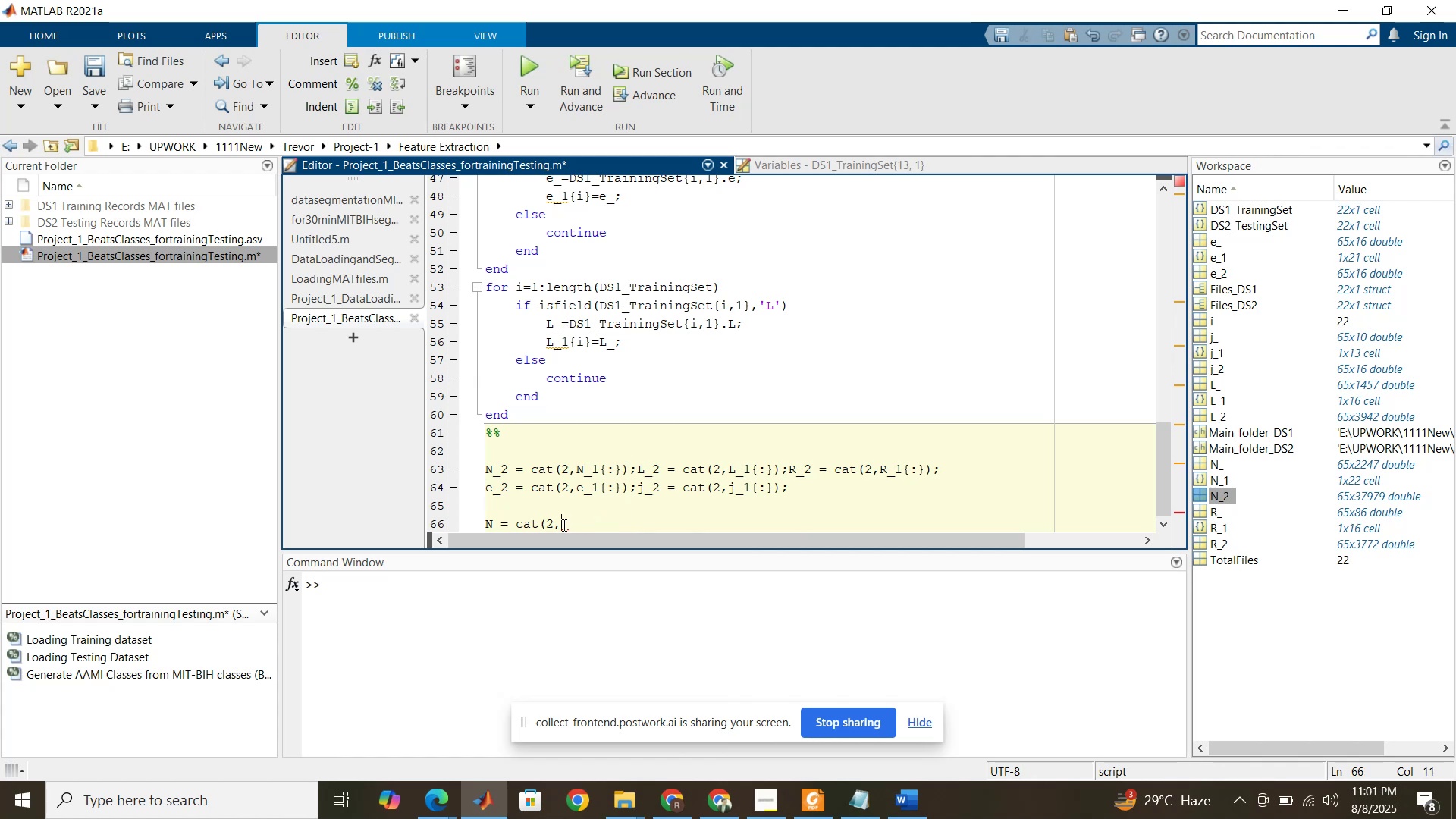 
key(Control+V)
 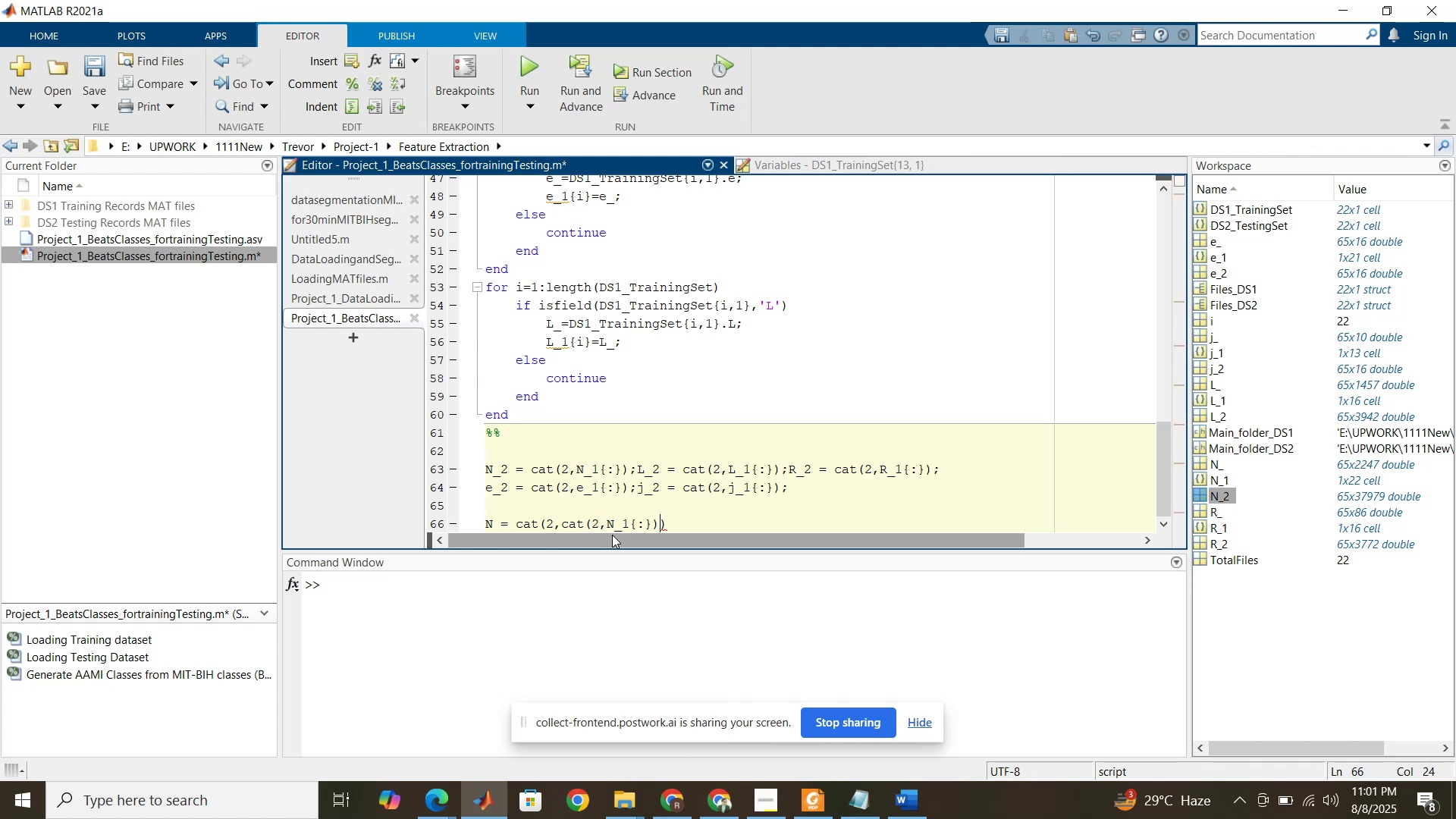 
key(Comma)
 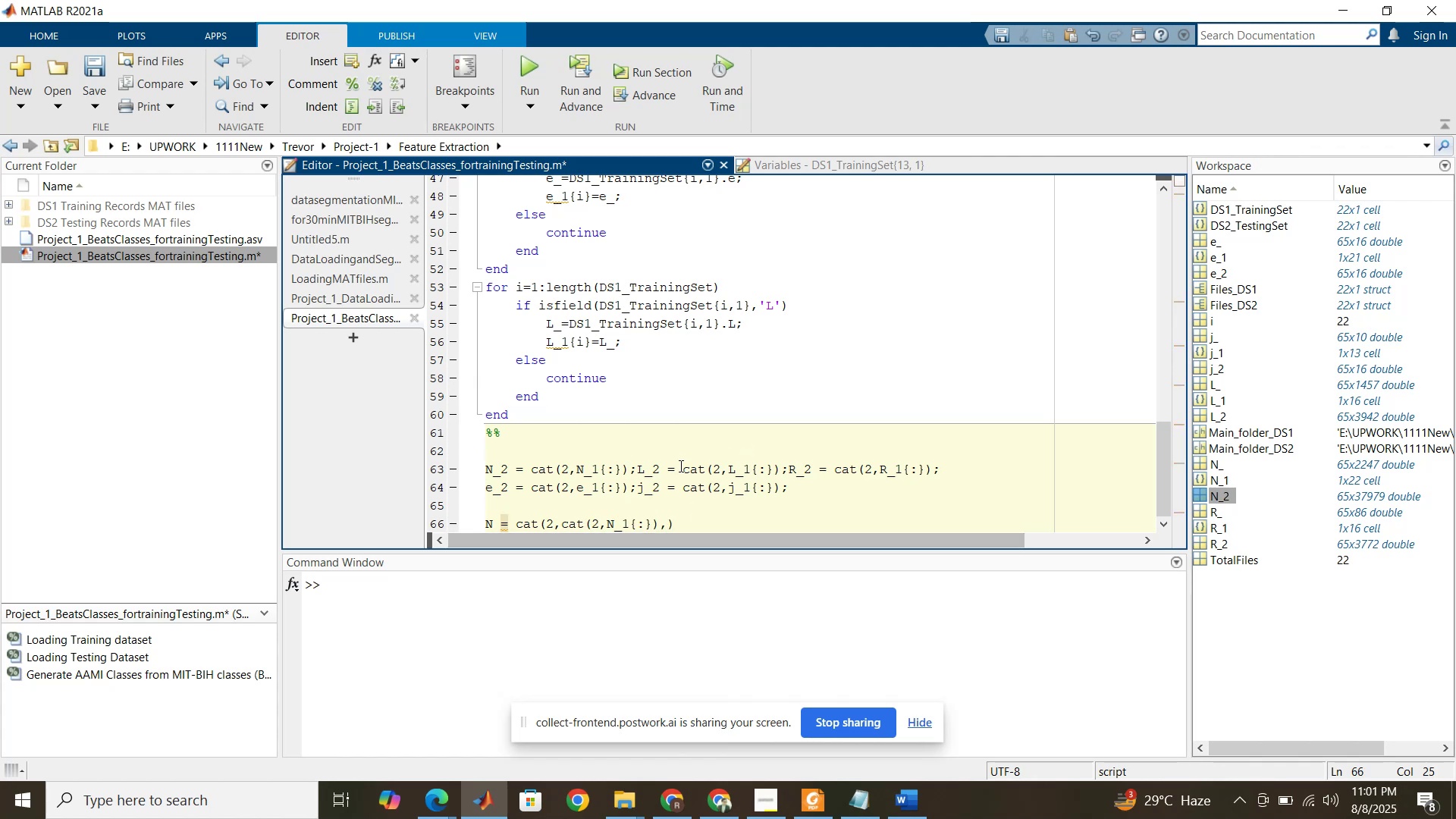 
left_click_drag(start_coordinate=[686, 469], to_coordinate=[780, 465])
 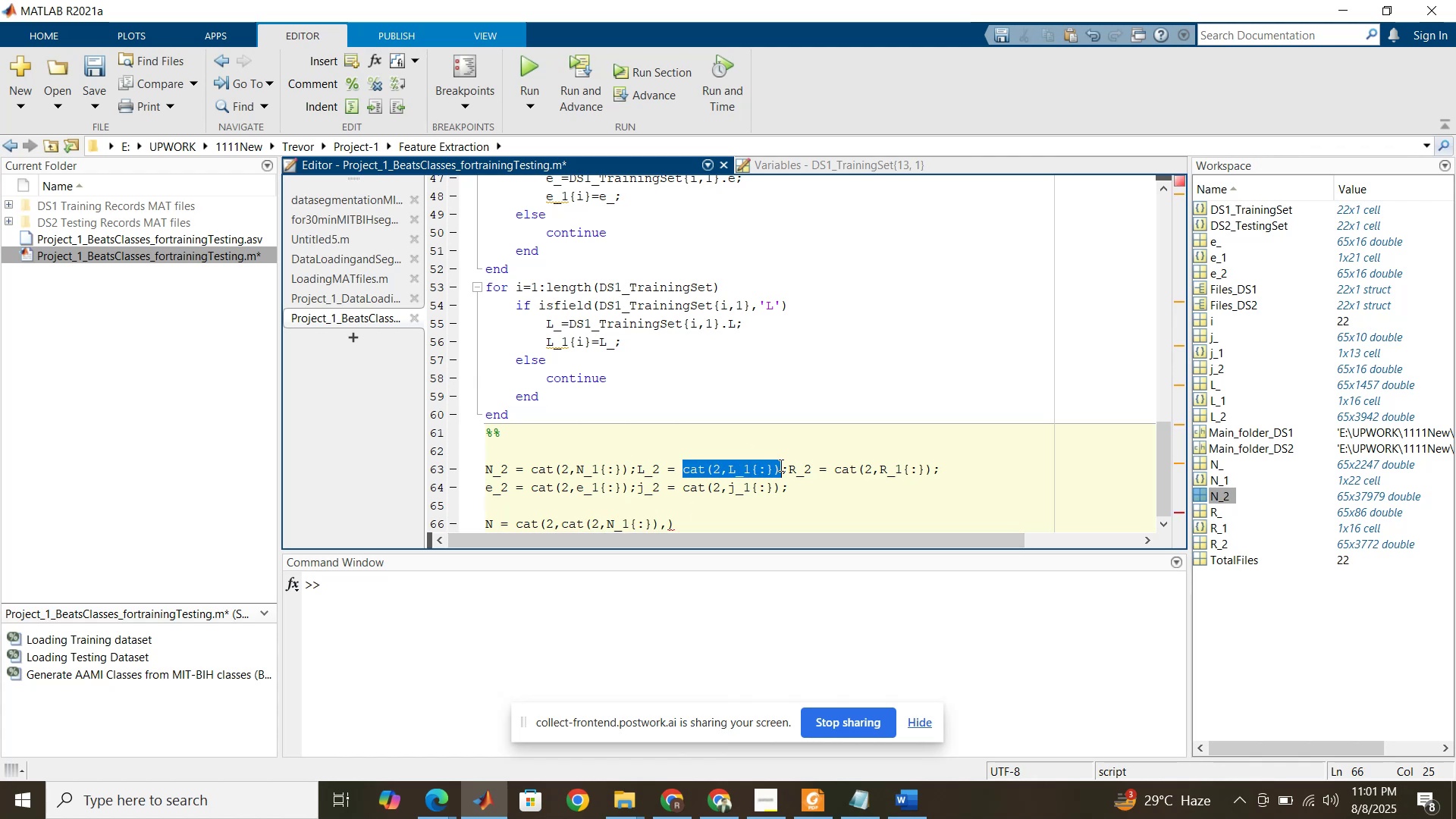 
key(Control+C)
 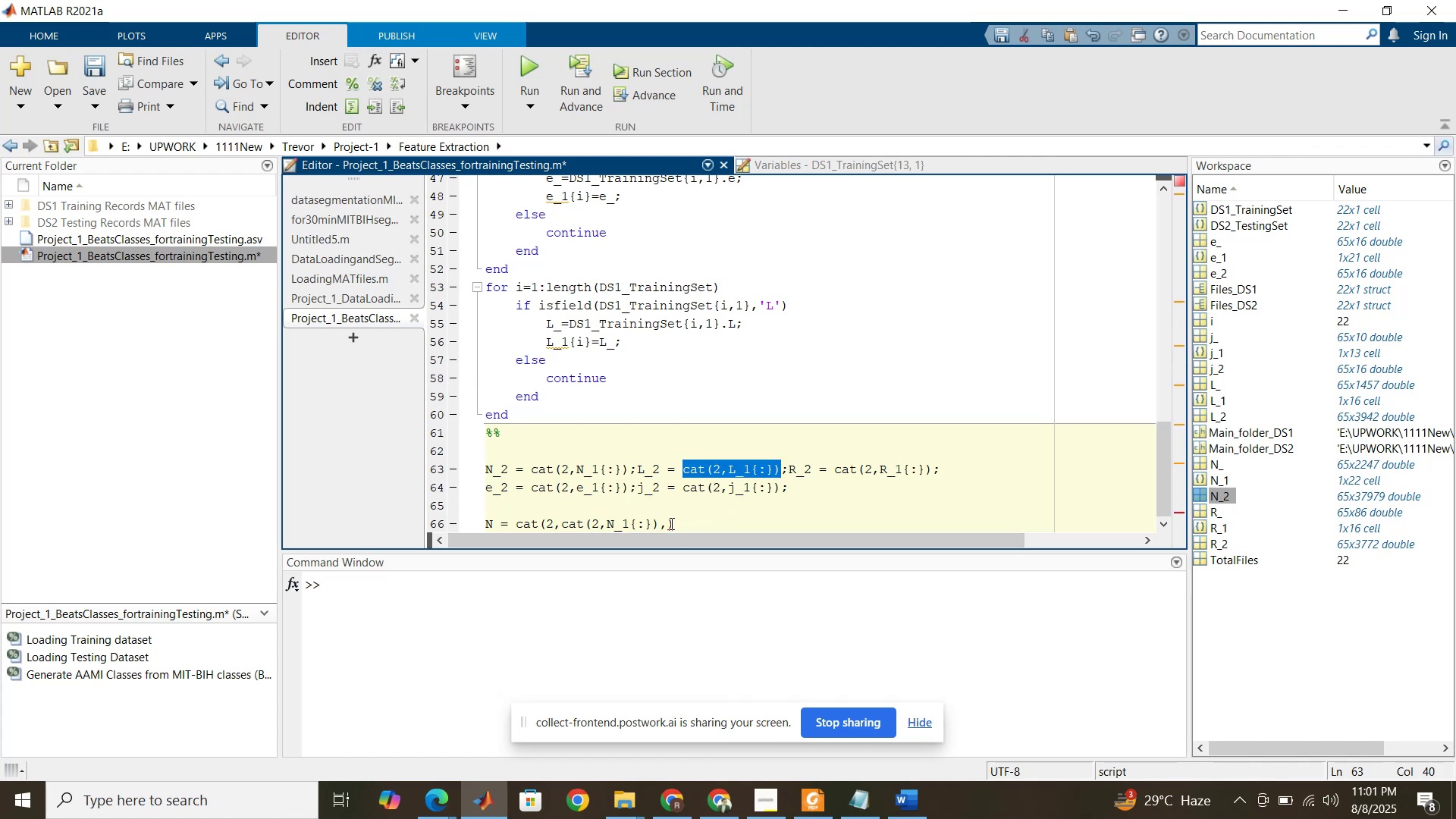 
left_click([670, 523])
 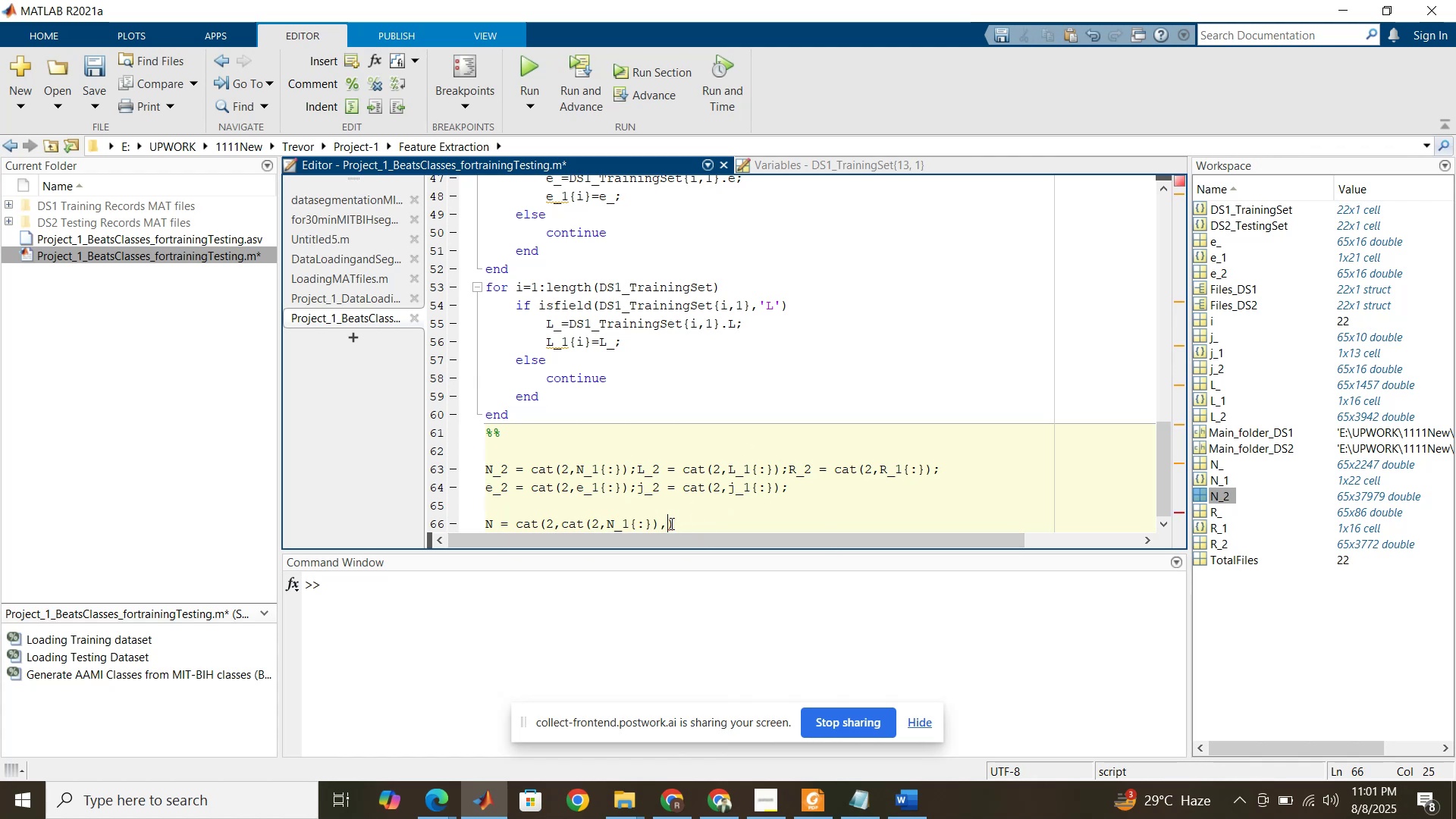 
key(Control+ControlLeft)
 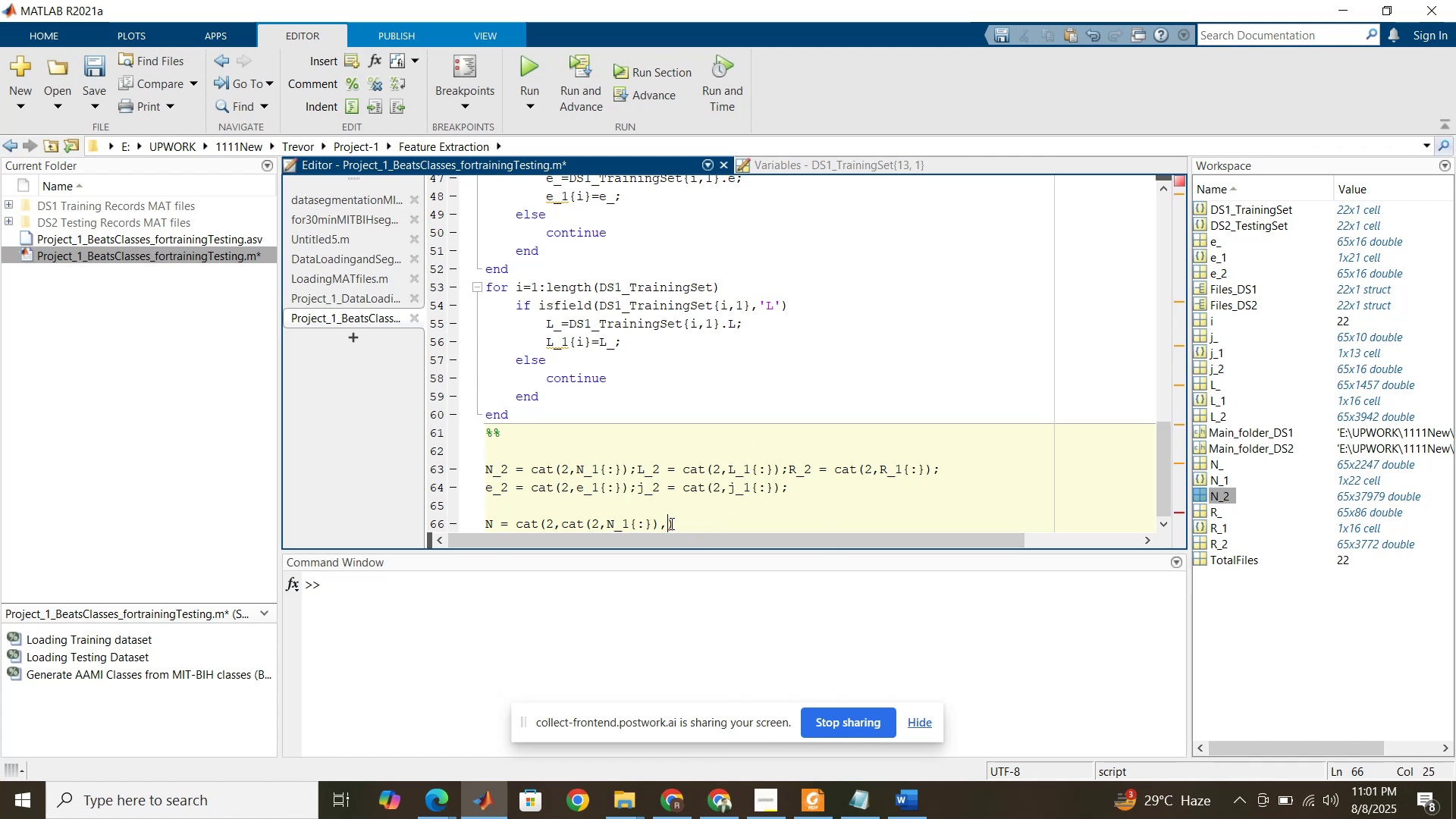 
key(Control+V)
 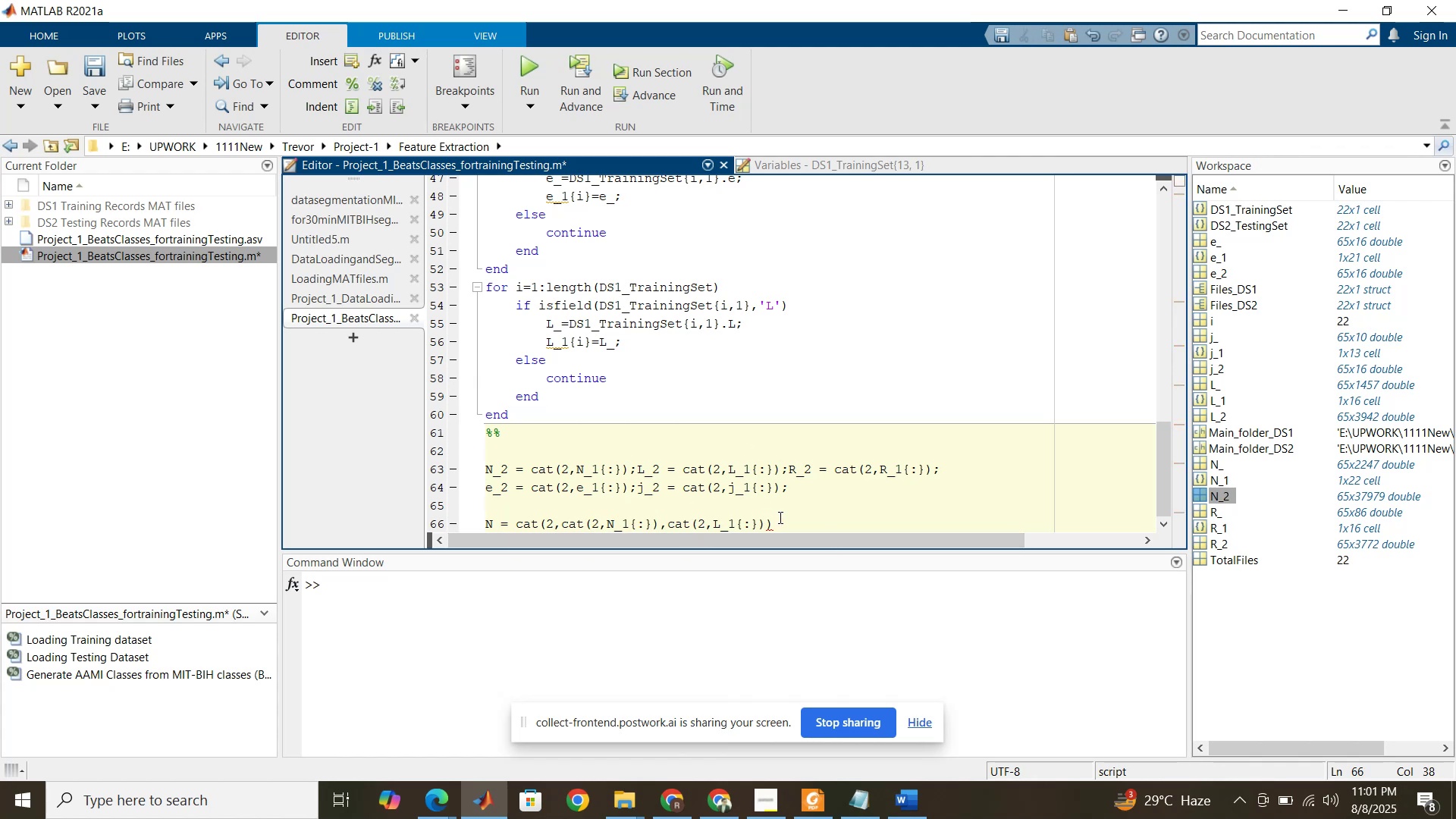 
left_click([783, 519])
 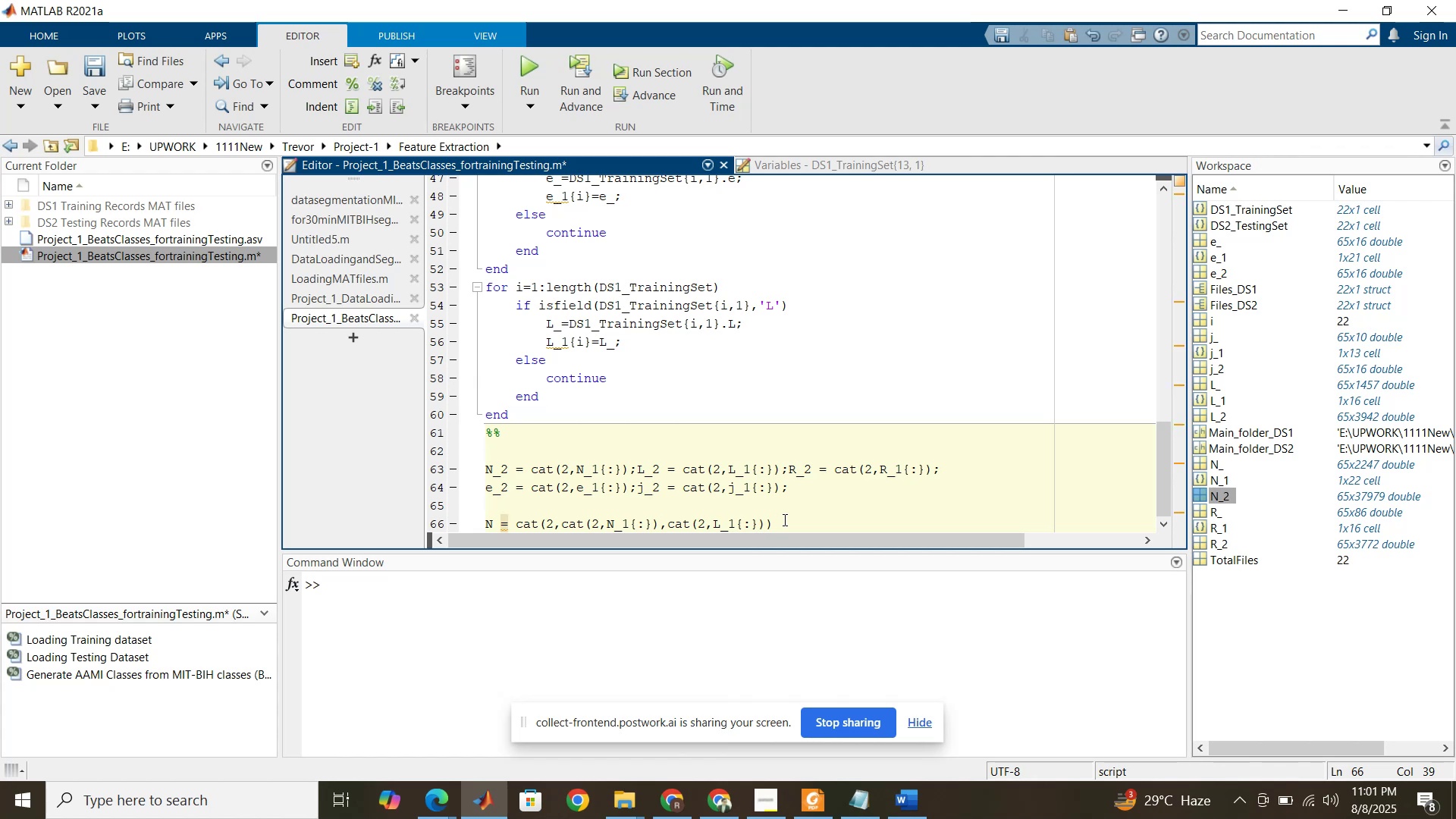 
left_click([781, 510])
 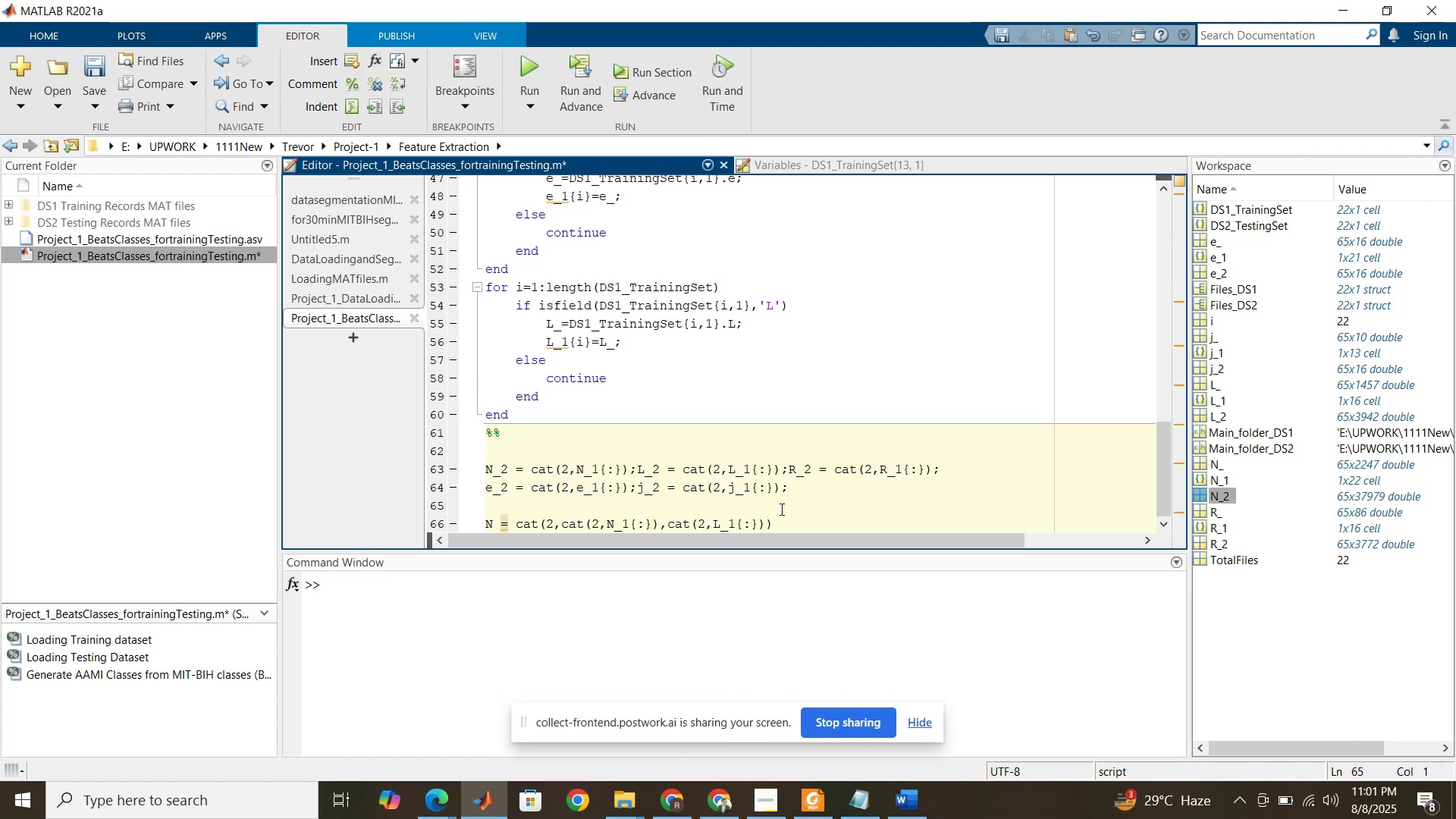 
type(%%)
 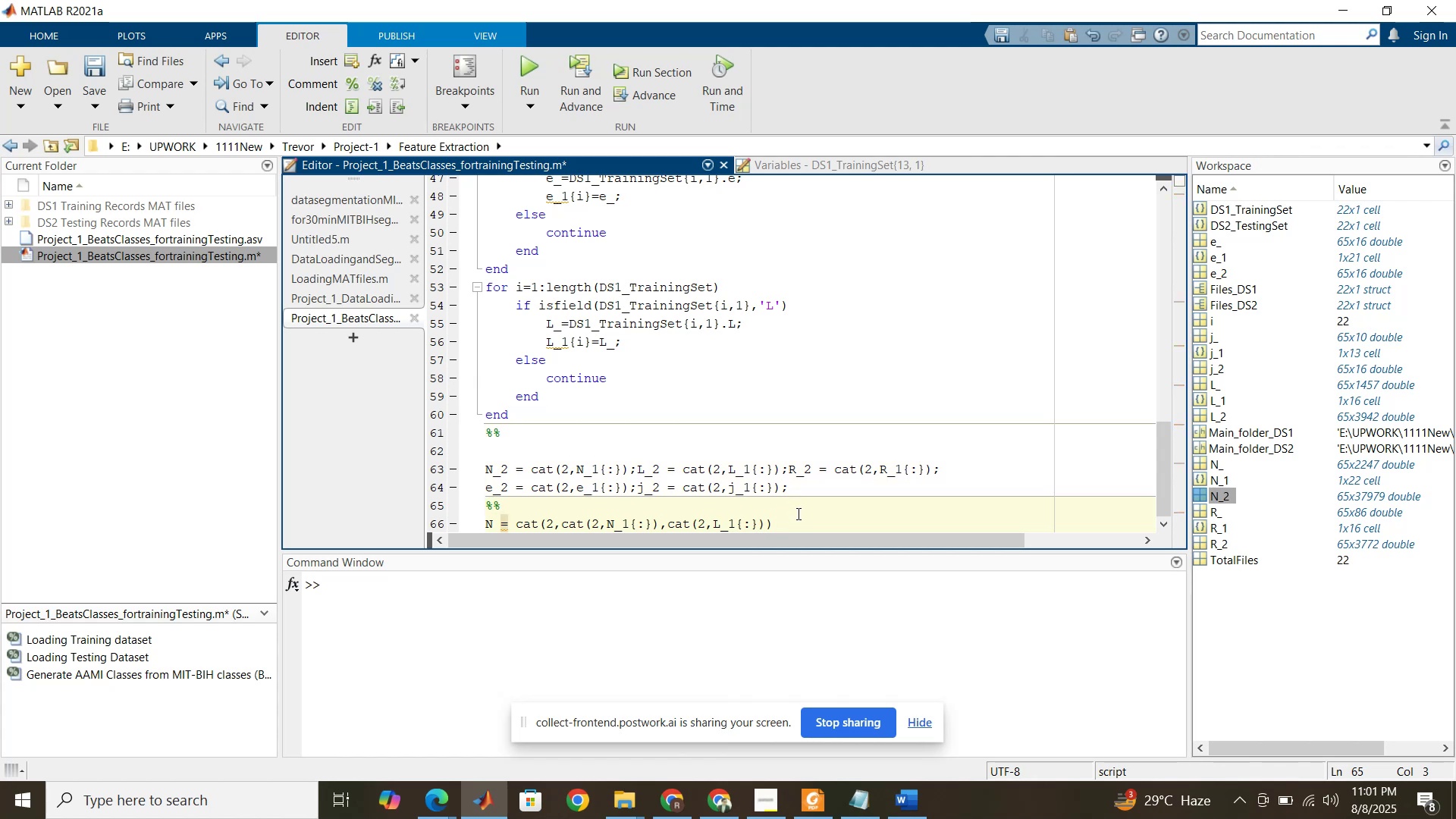 
left_click([797, 513])
 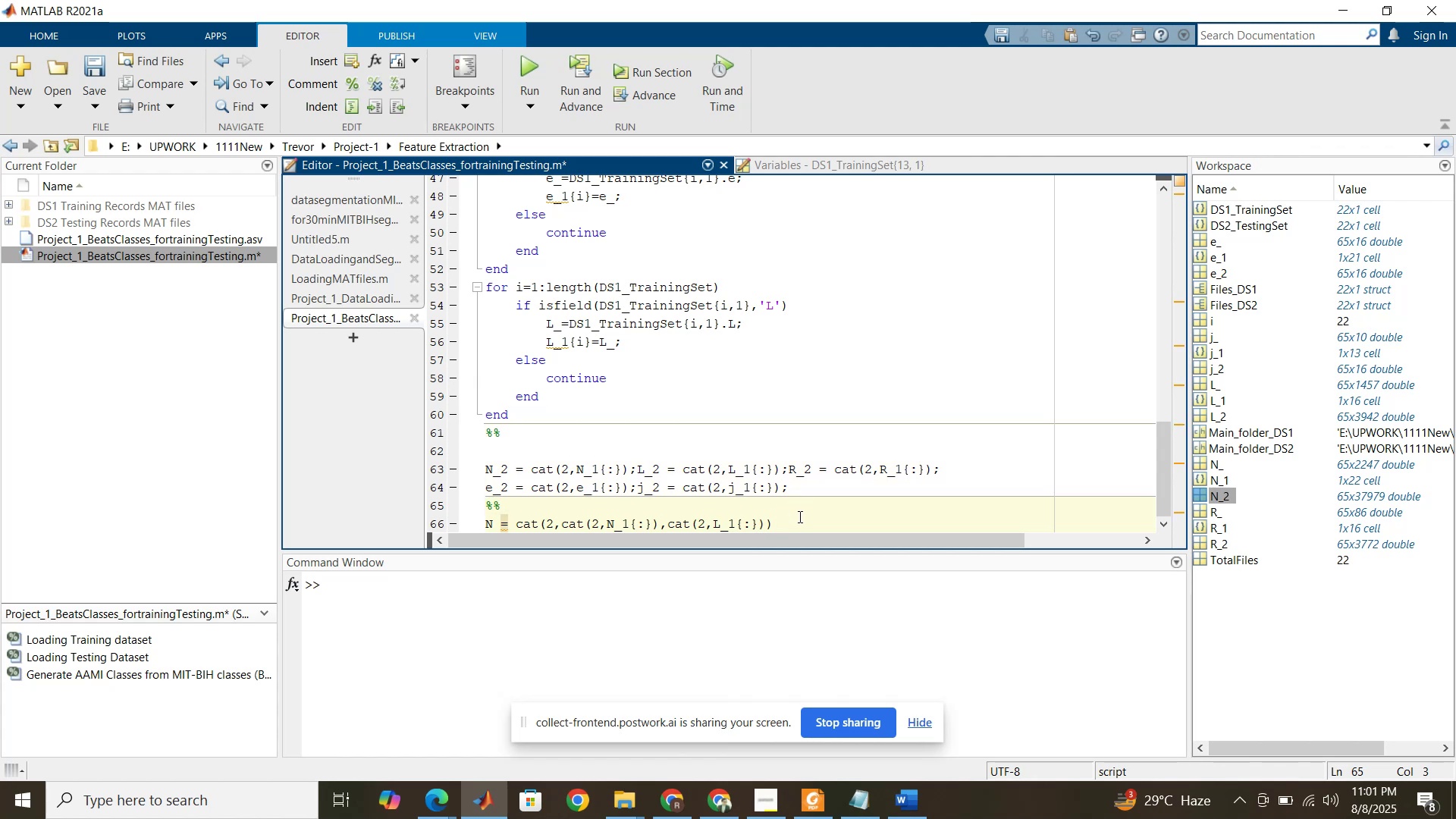 
left_click([799, 516])
 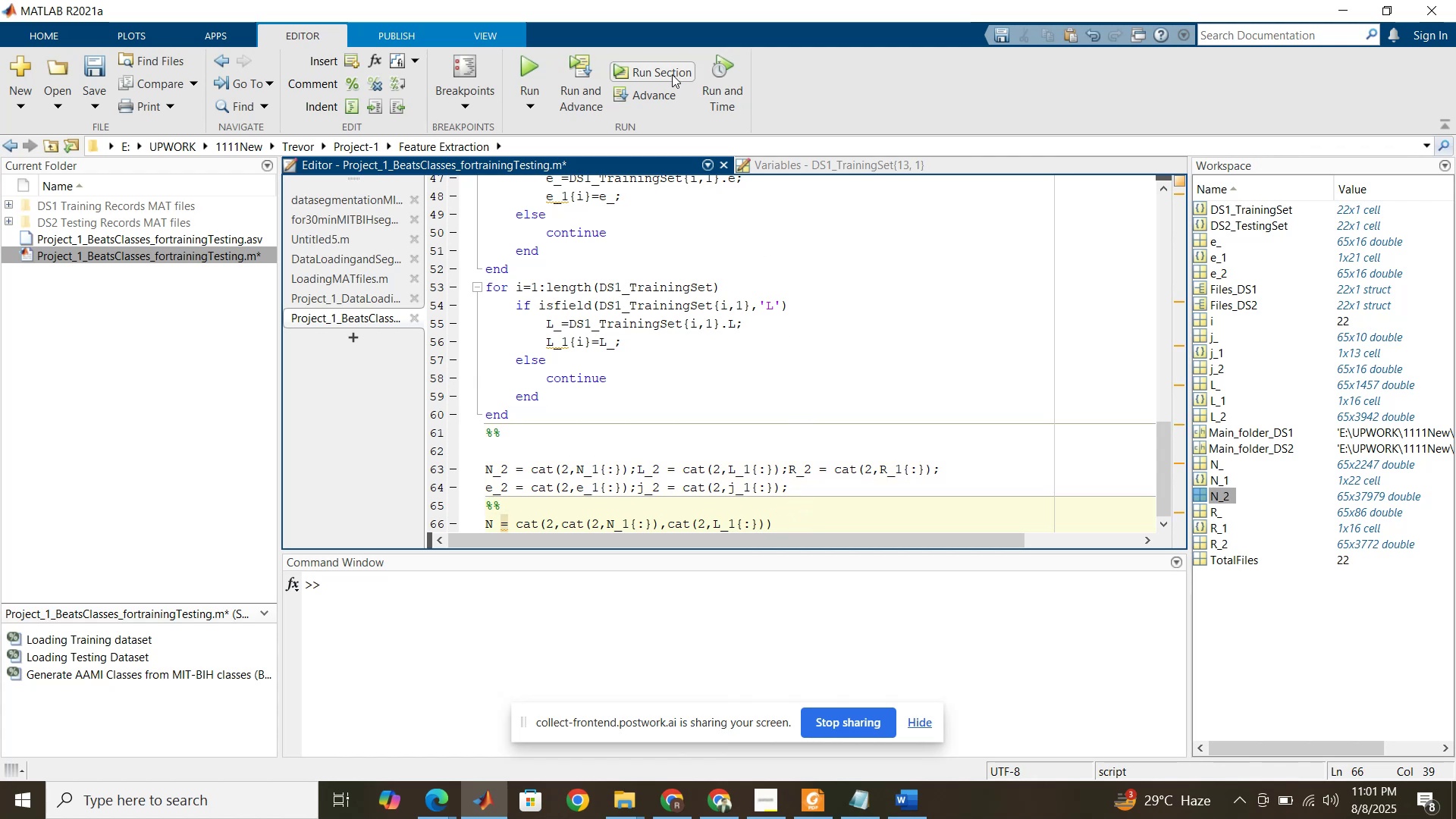 
left_click([672, 74])
 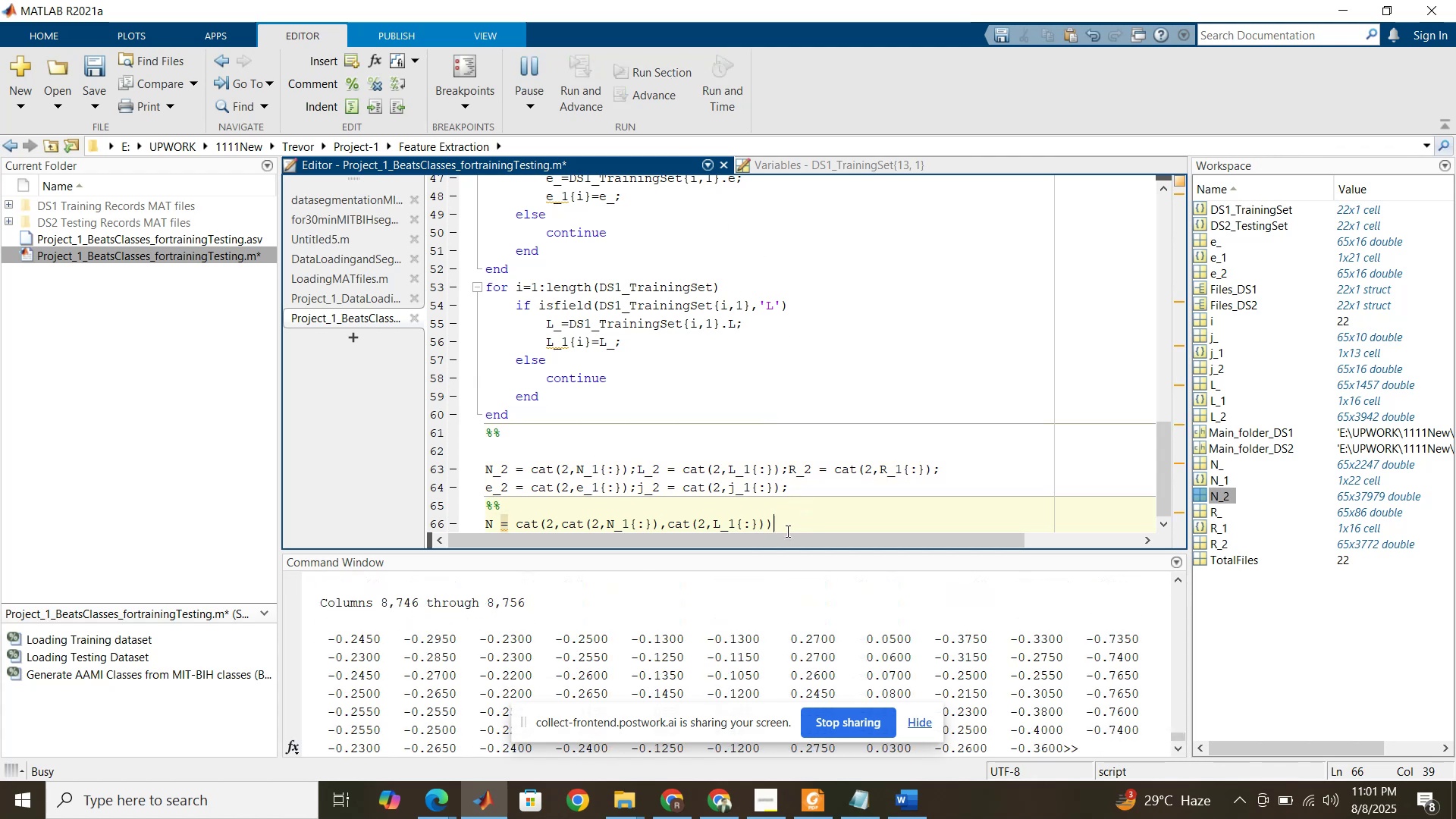 
key(Semicolon)
 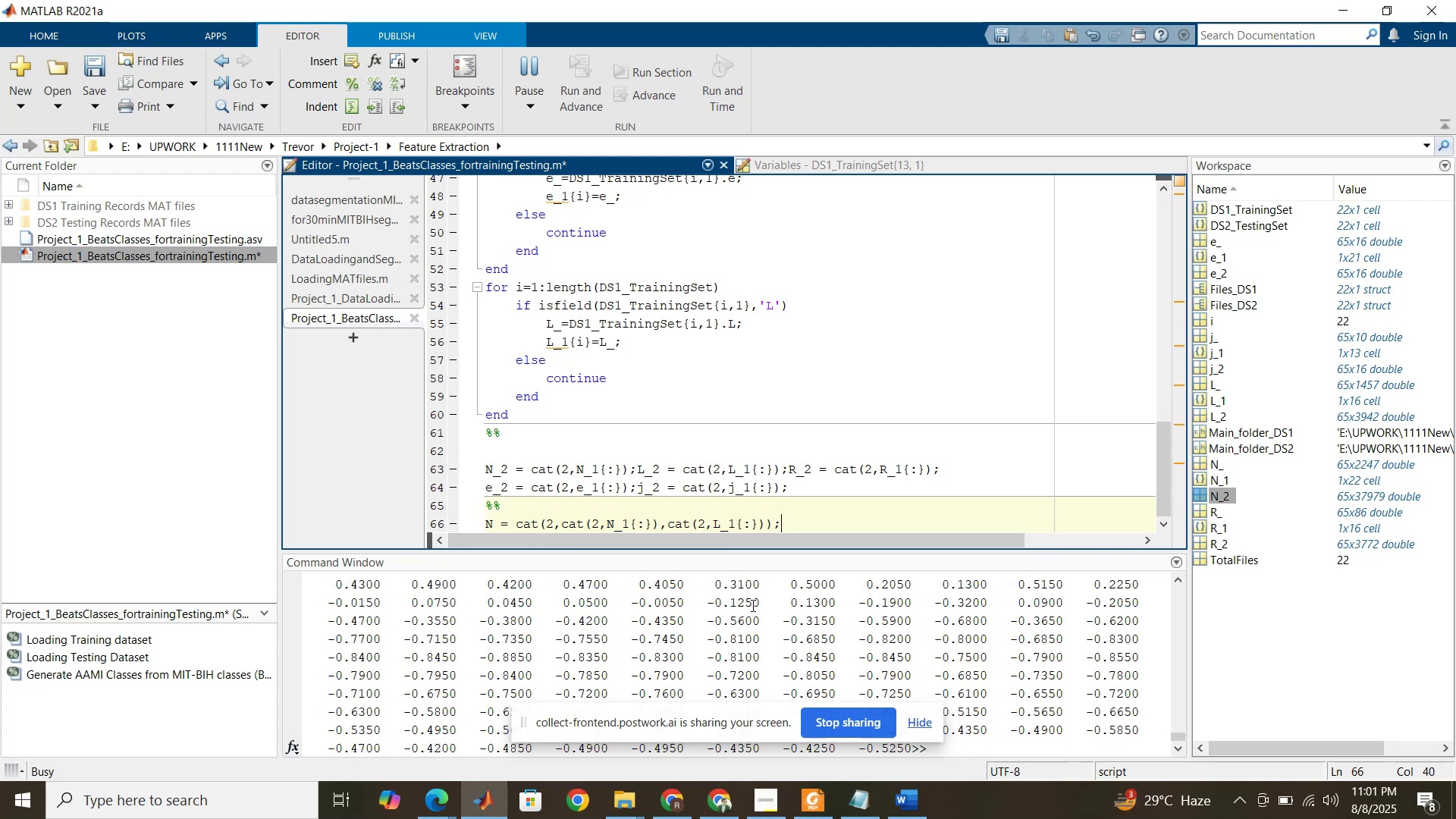 
left_click([752, 605])
 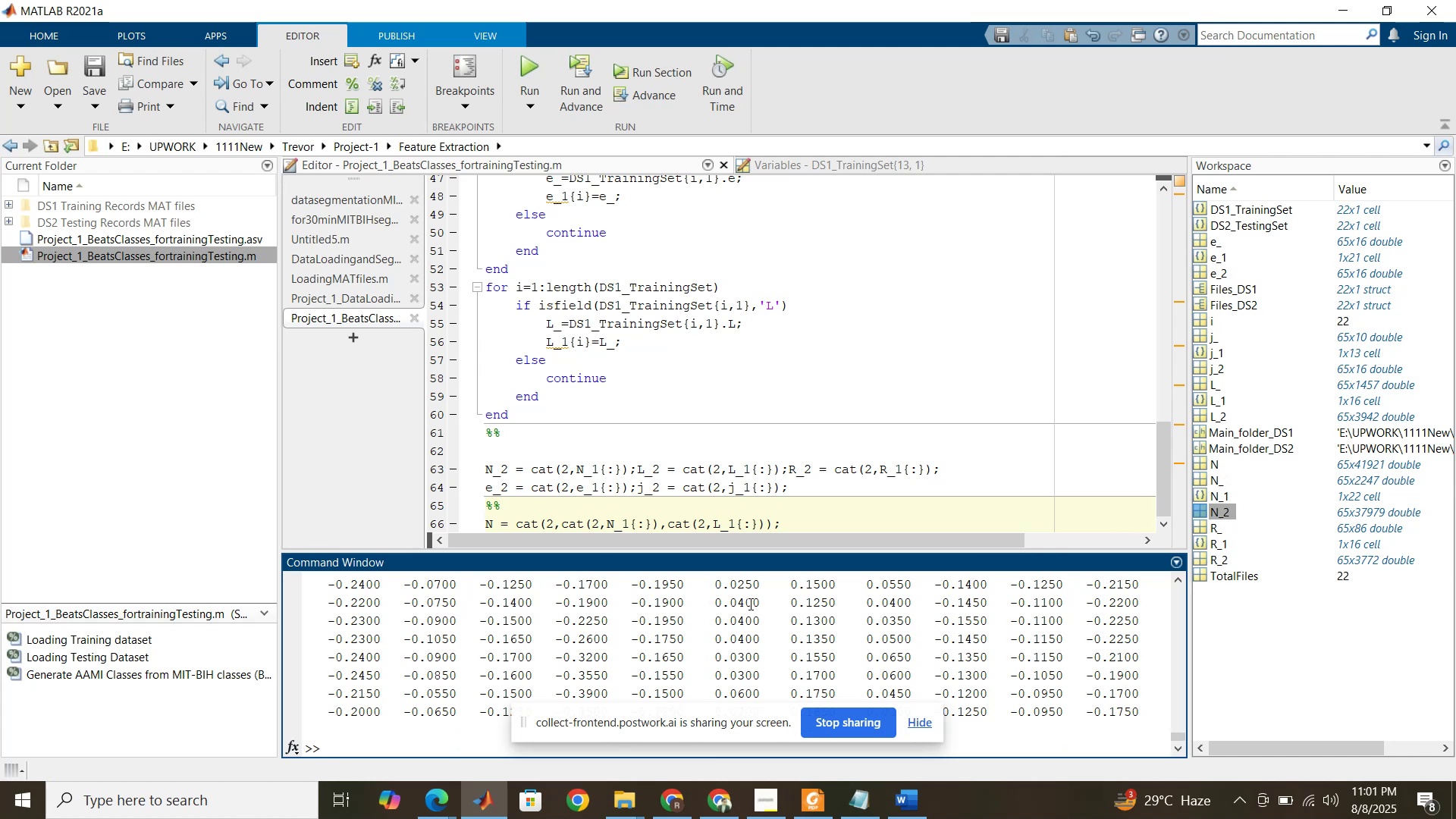 
wait(18.63)
 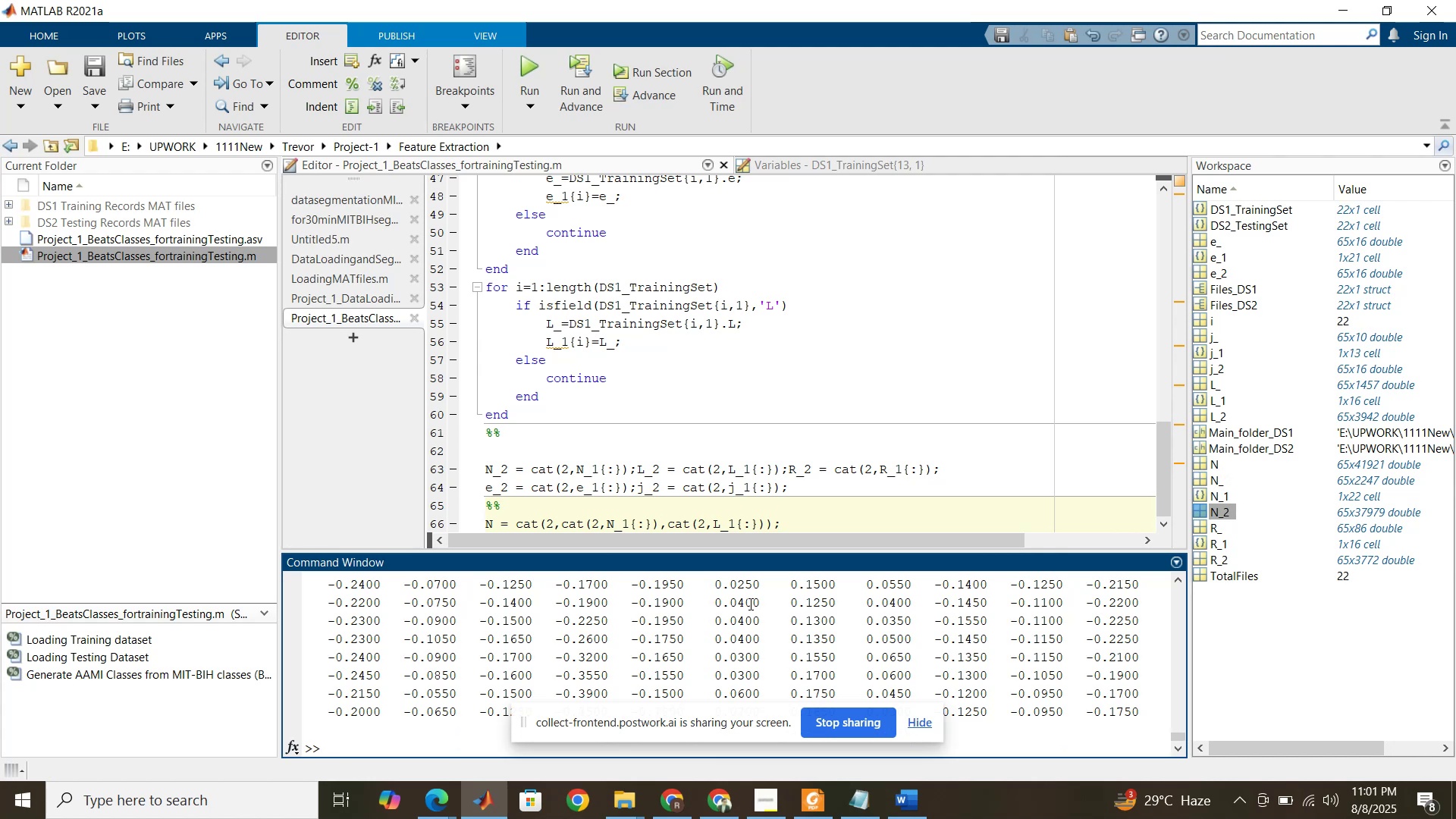 
left_click([790, 520])
 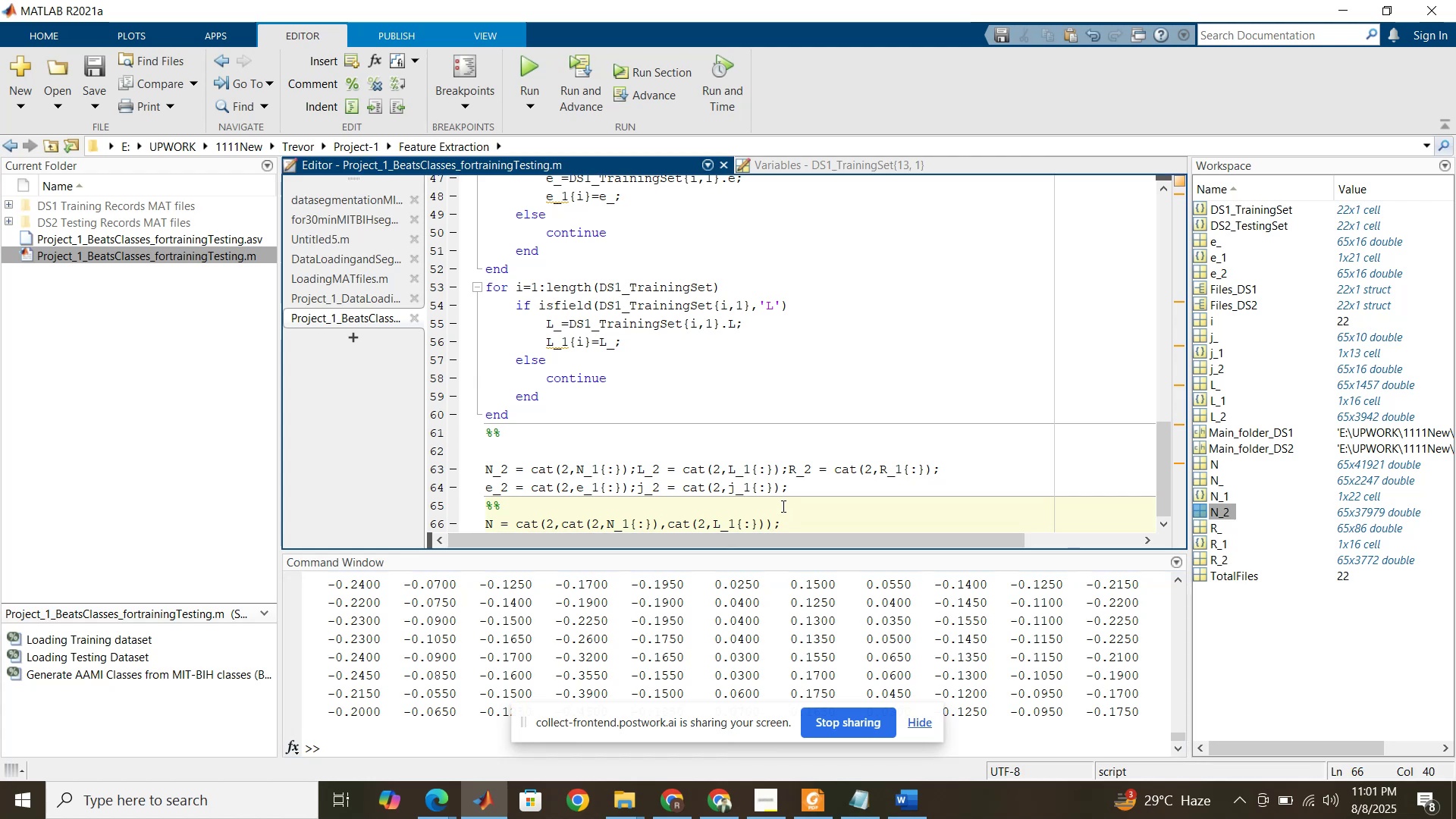 
scroll: coordinate [782, 506], scroll_direction: down, amount: 1.0
 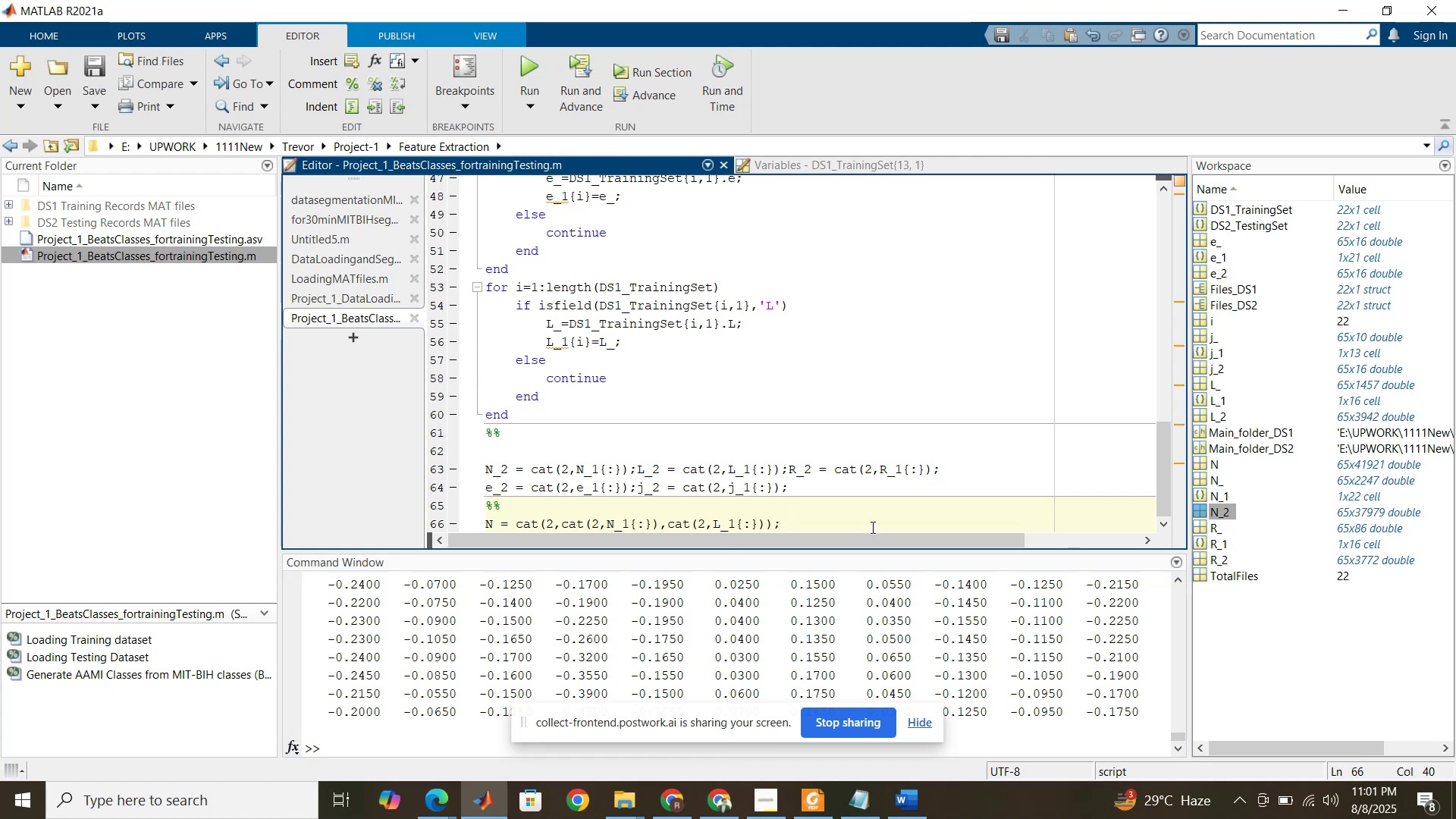 
wait(5.16)
 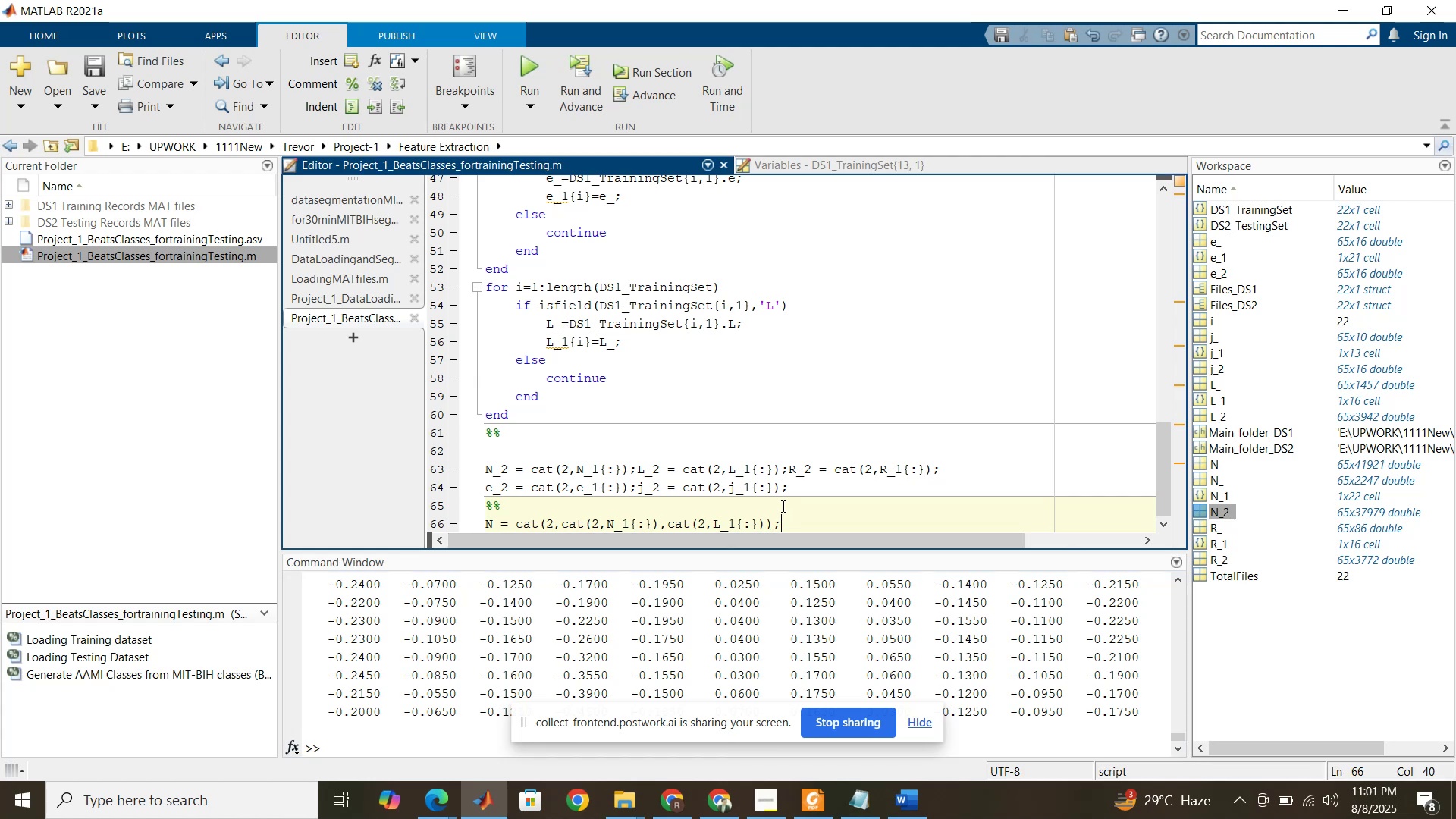 
left_click([681, 802])
 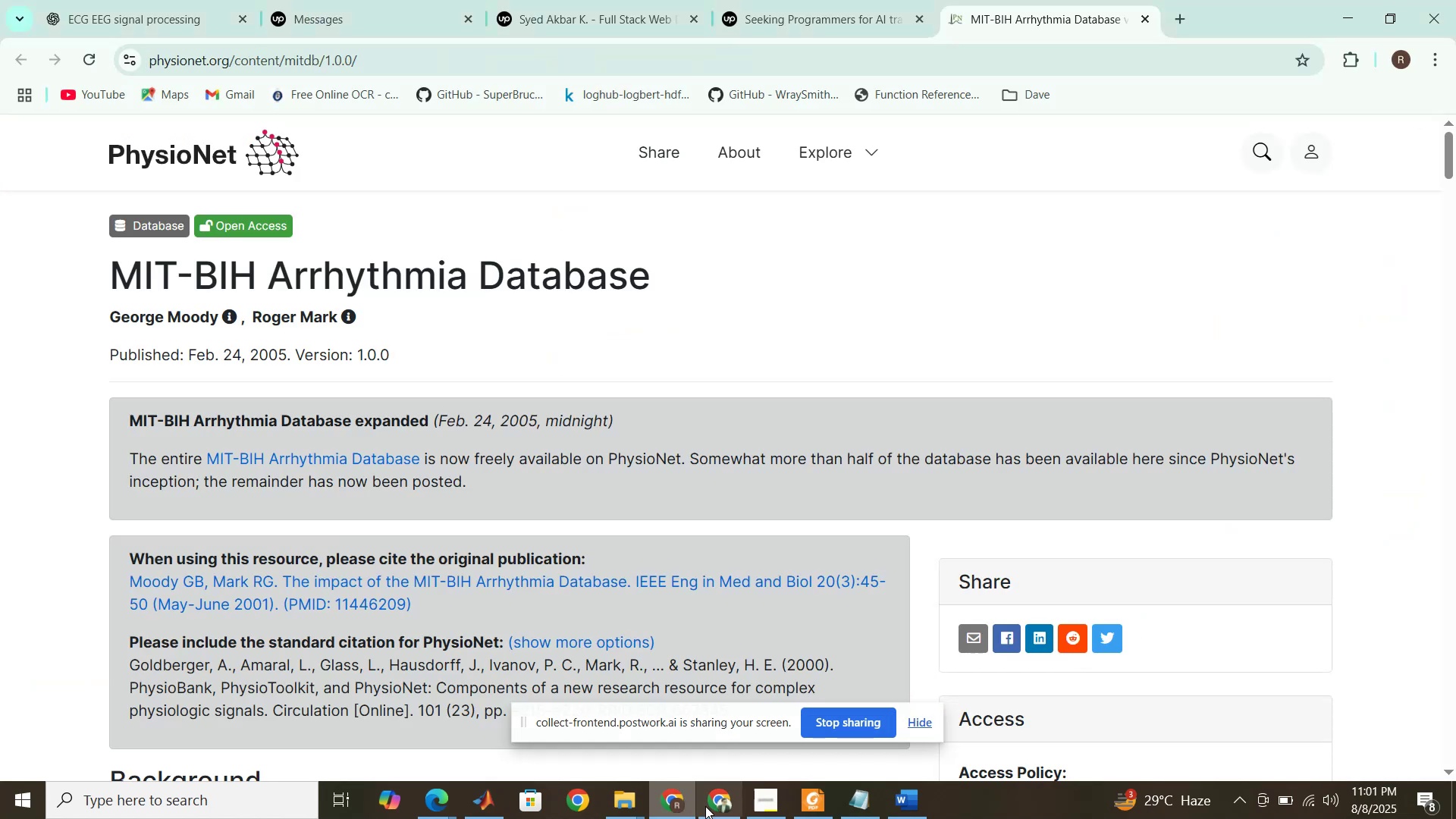 
left_click([706, 807])
 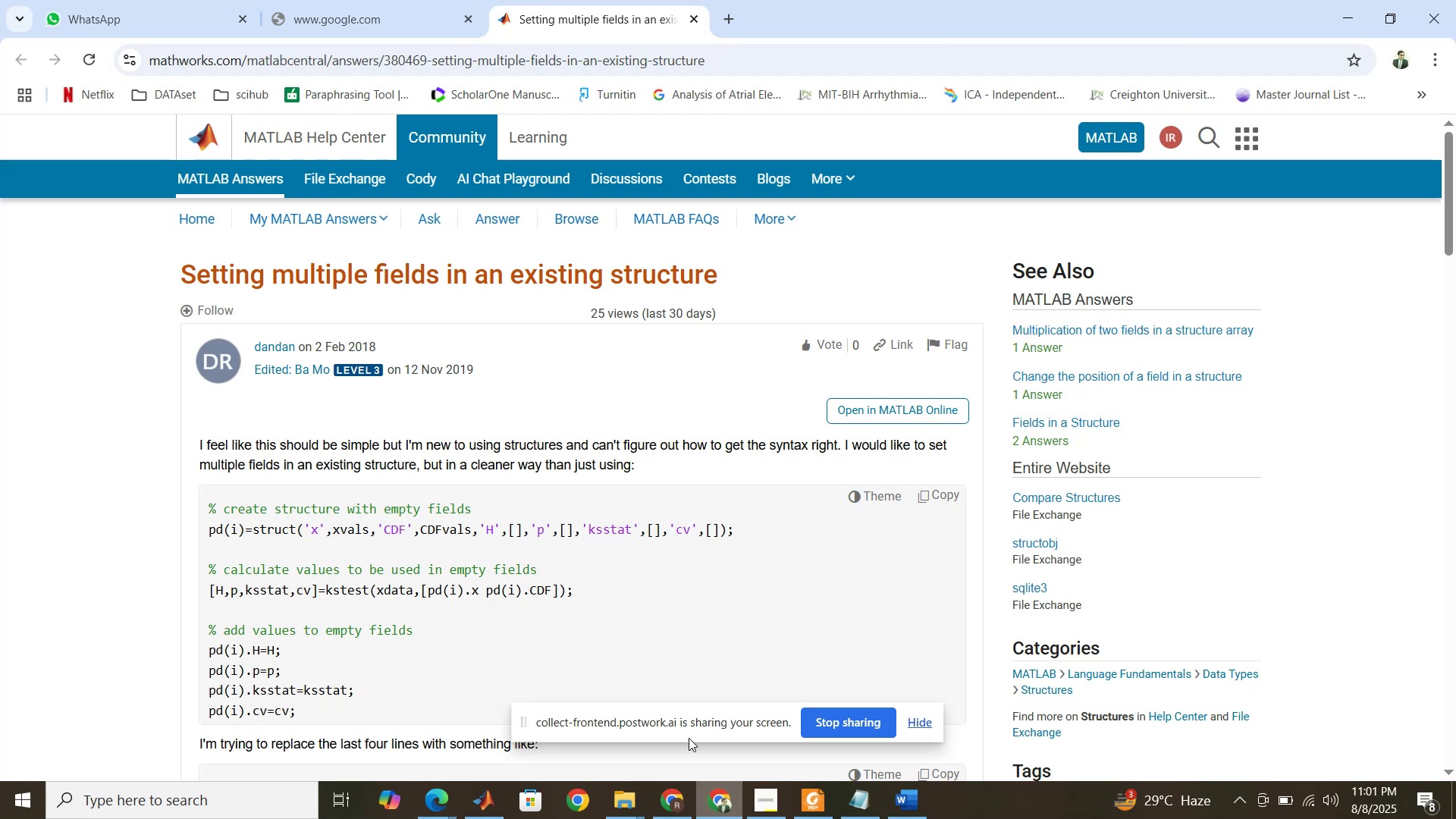 
scroll: coordinate [664, 651], scroll_direction: down, amount: 2.0
 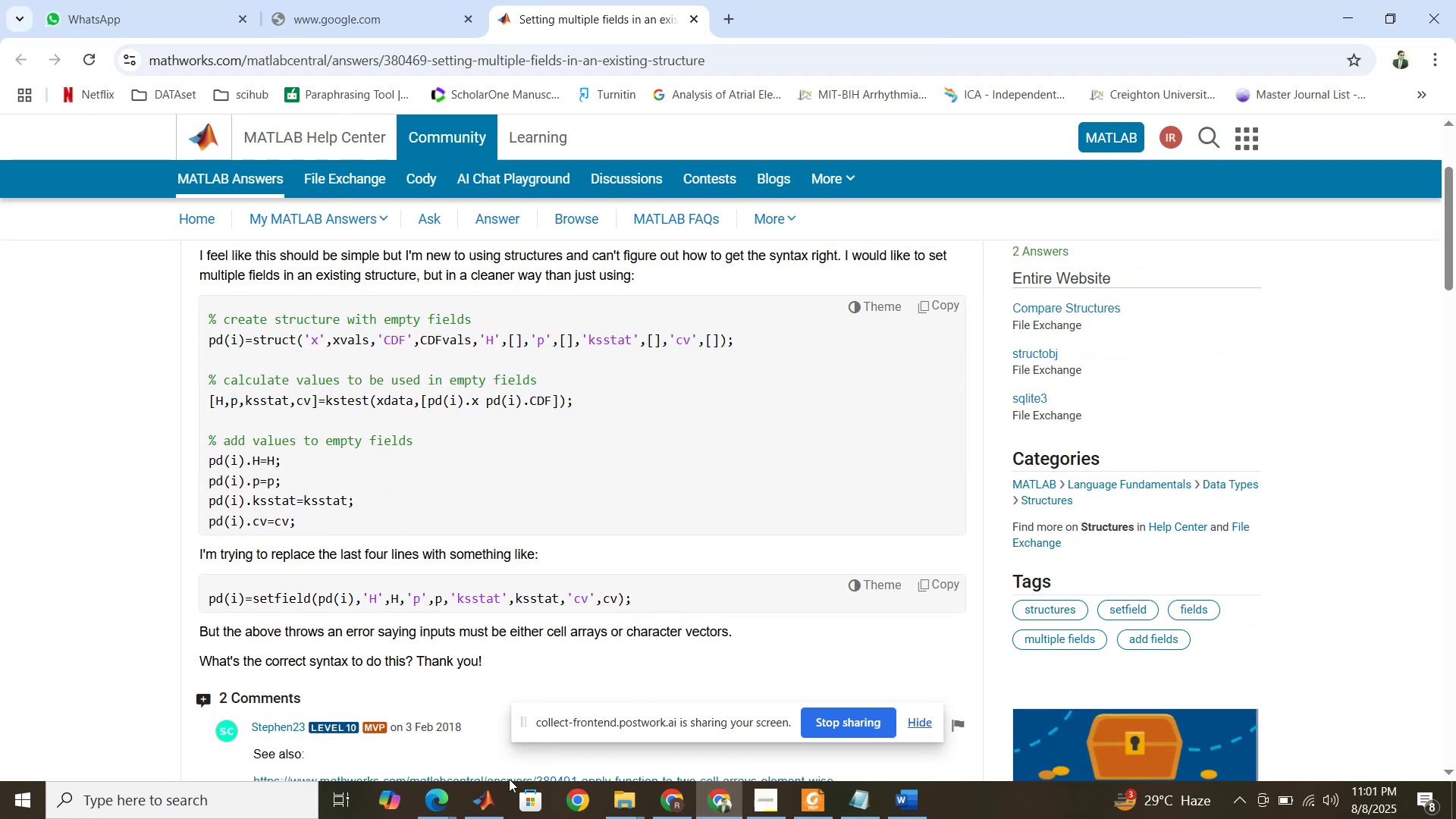 
left_click([491, 810])
 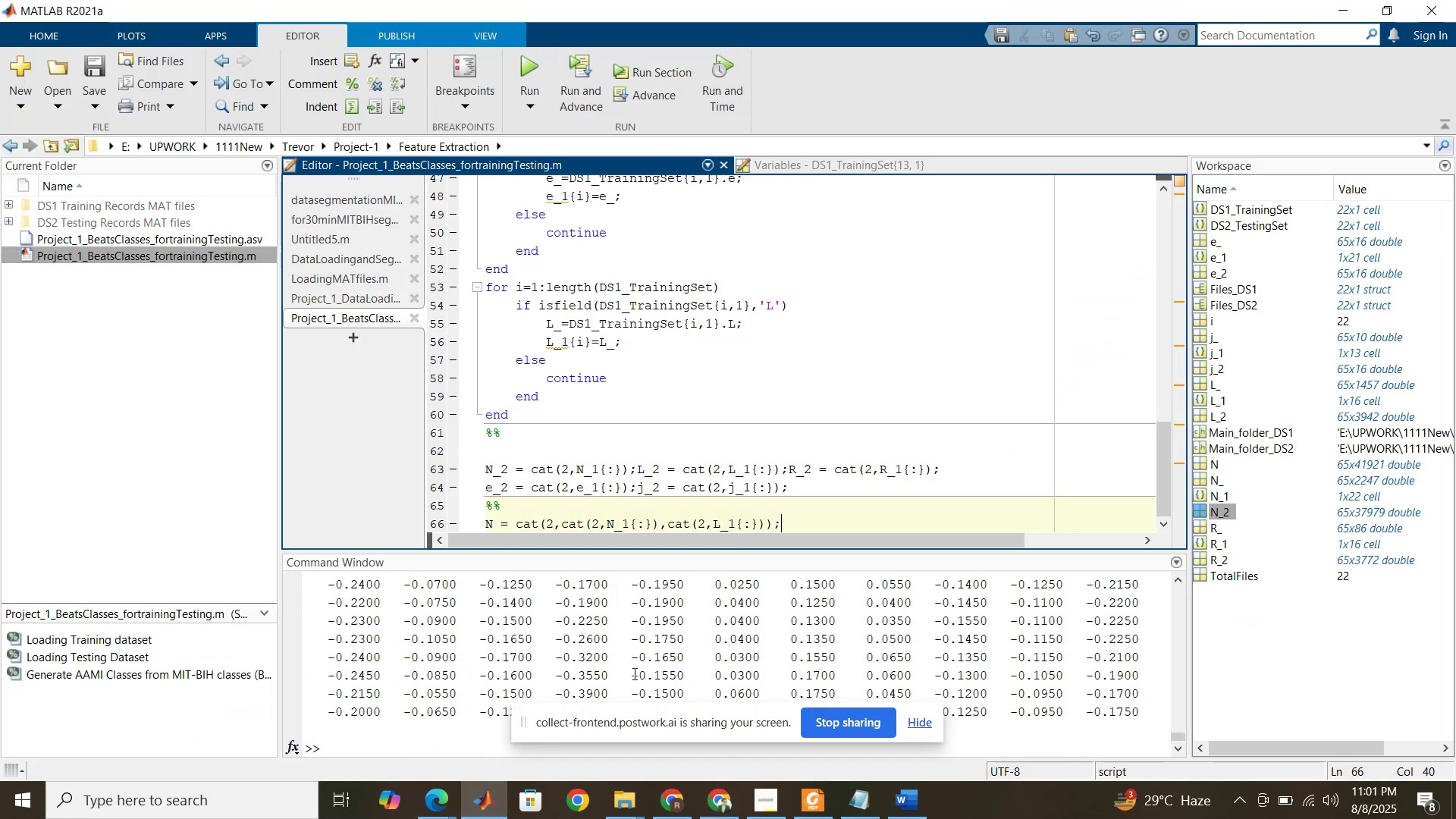 
scroll: coordinate [638, 671], scroll_direction: up, amount: 7.0
 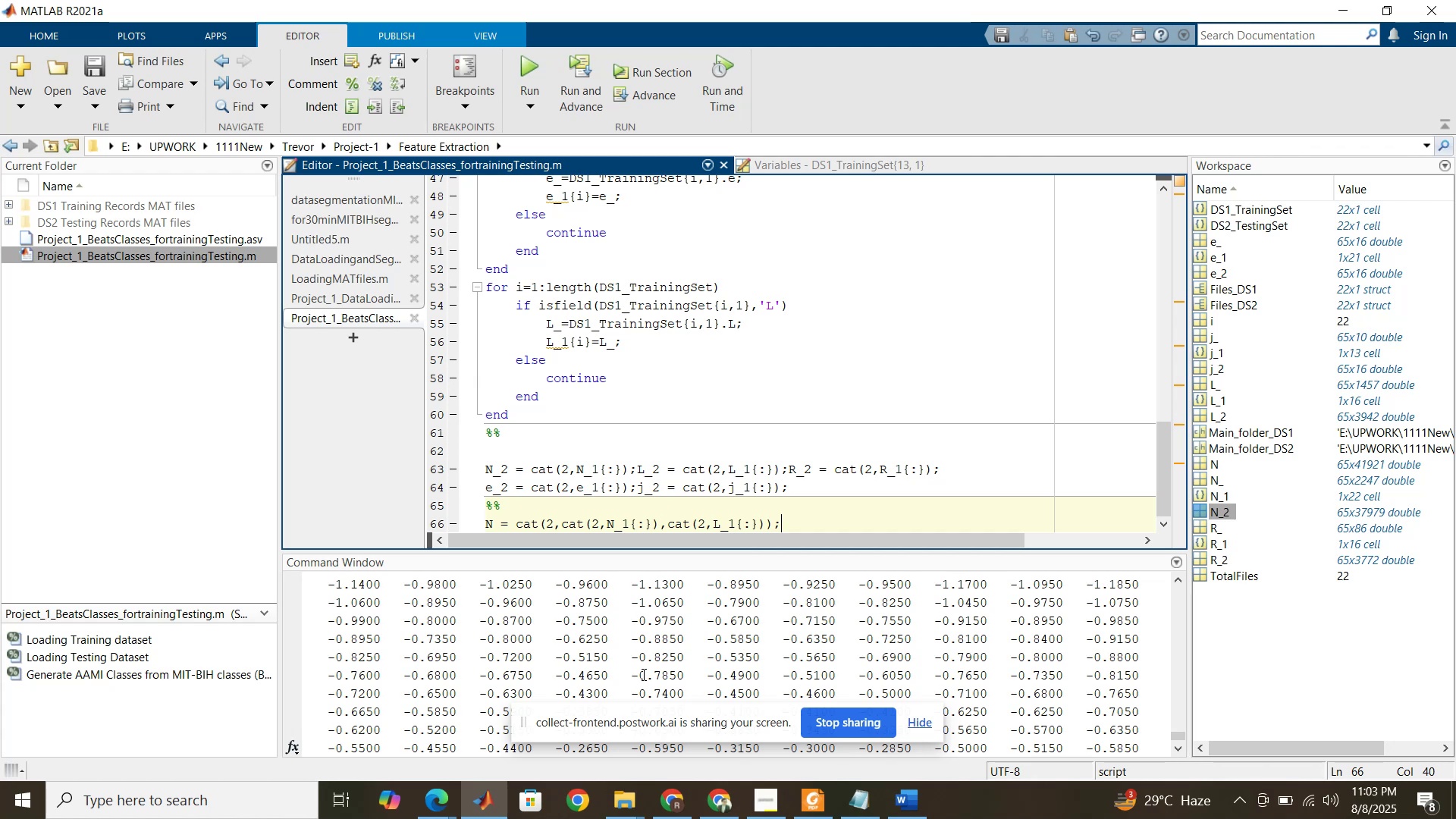 
wait(69.39)
 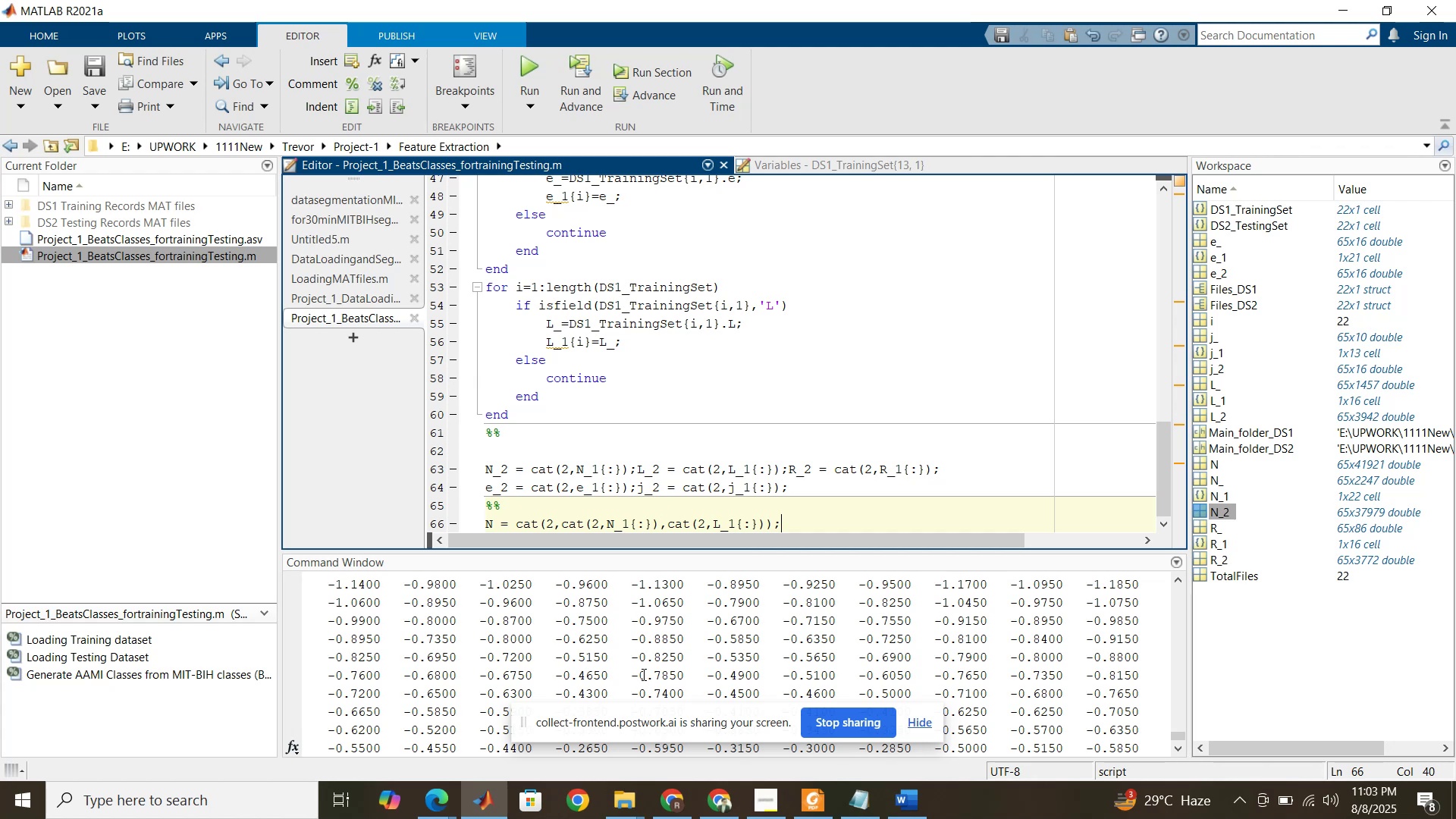 
left_click([772, 522])
 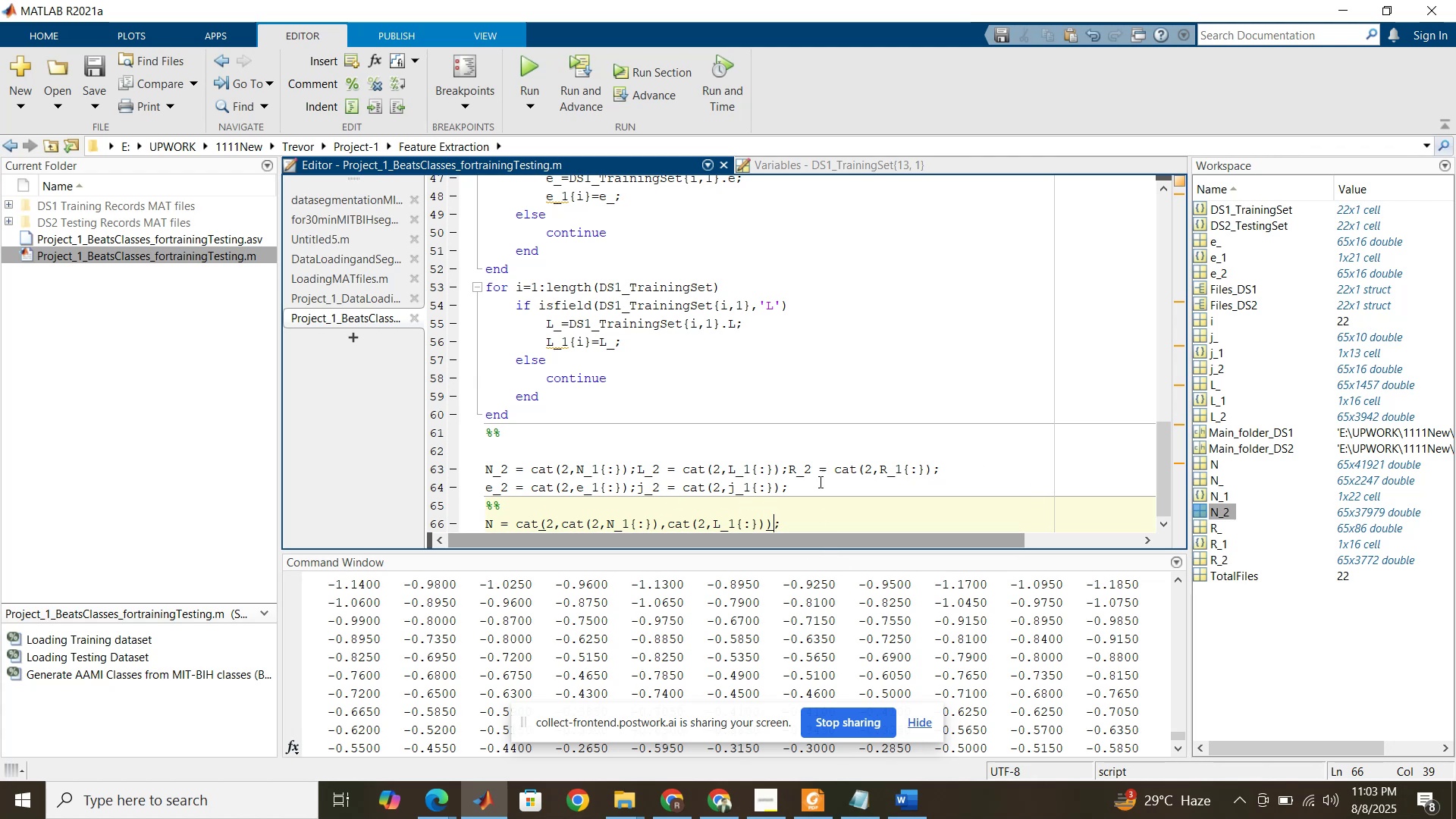 
scroll: coordinate [814, 472], scroll_direction: down, amount: 1.0
 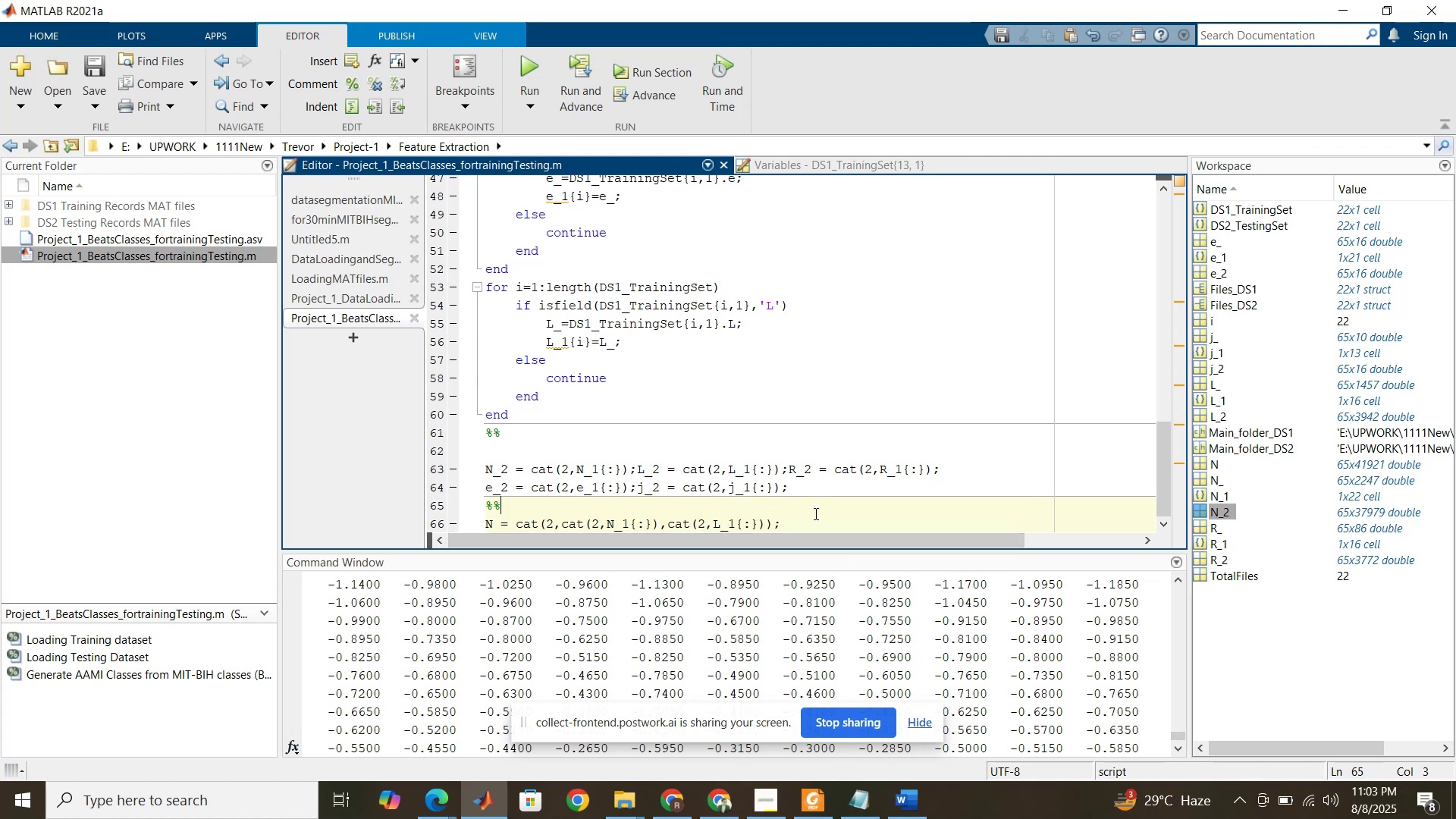 
double_click([814, 522])
 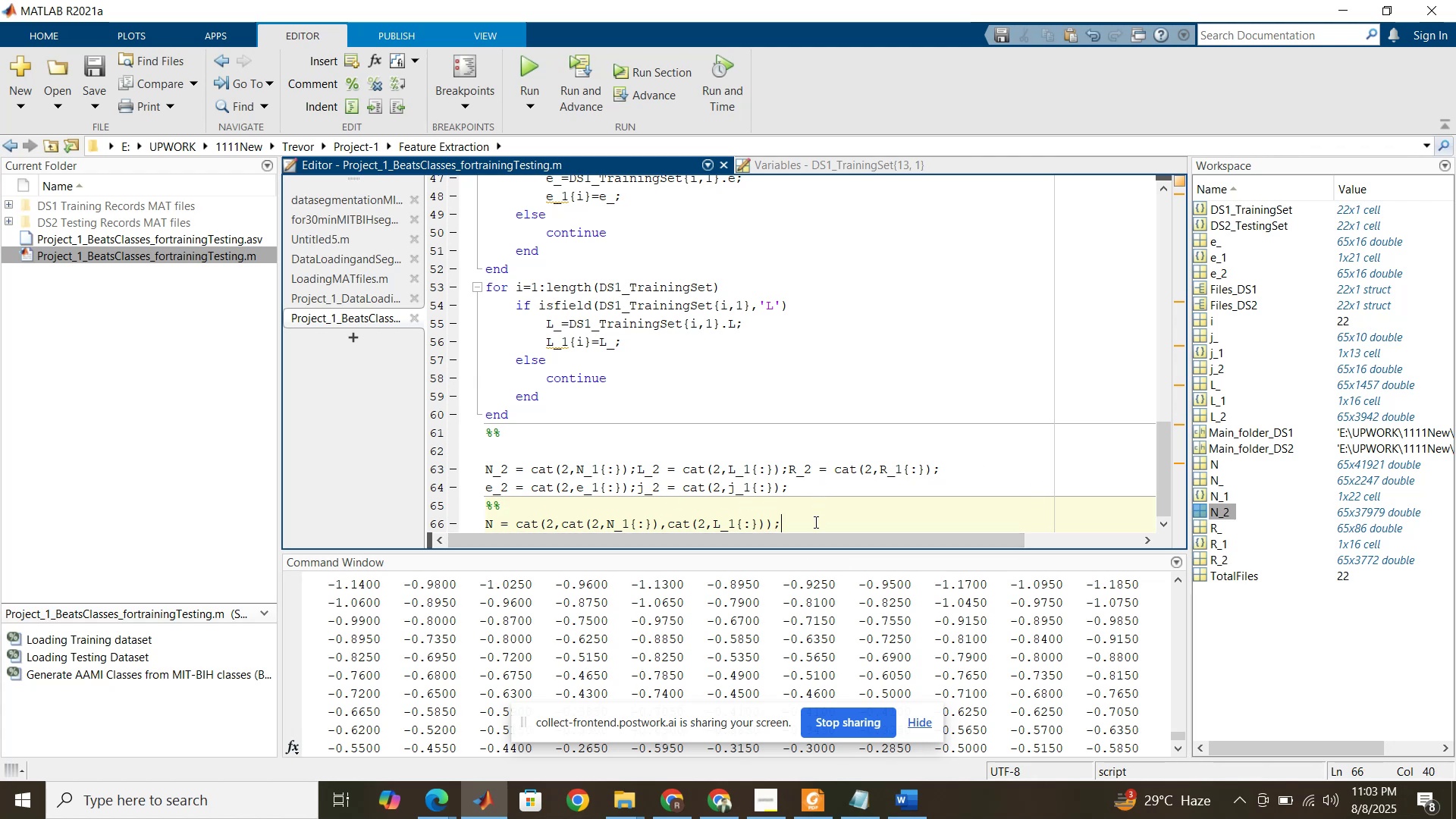 
key(Enter)
 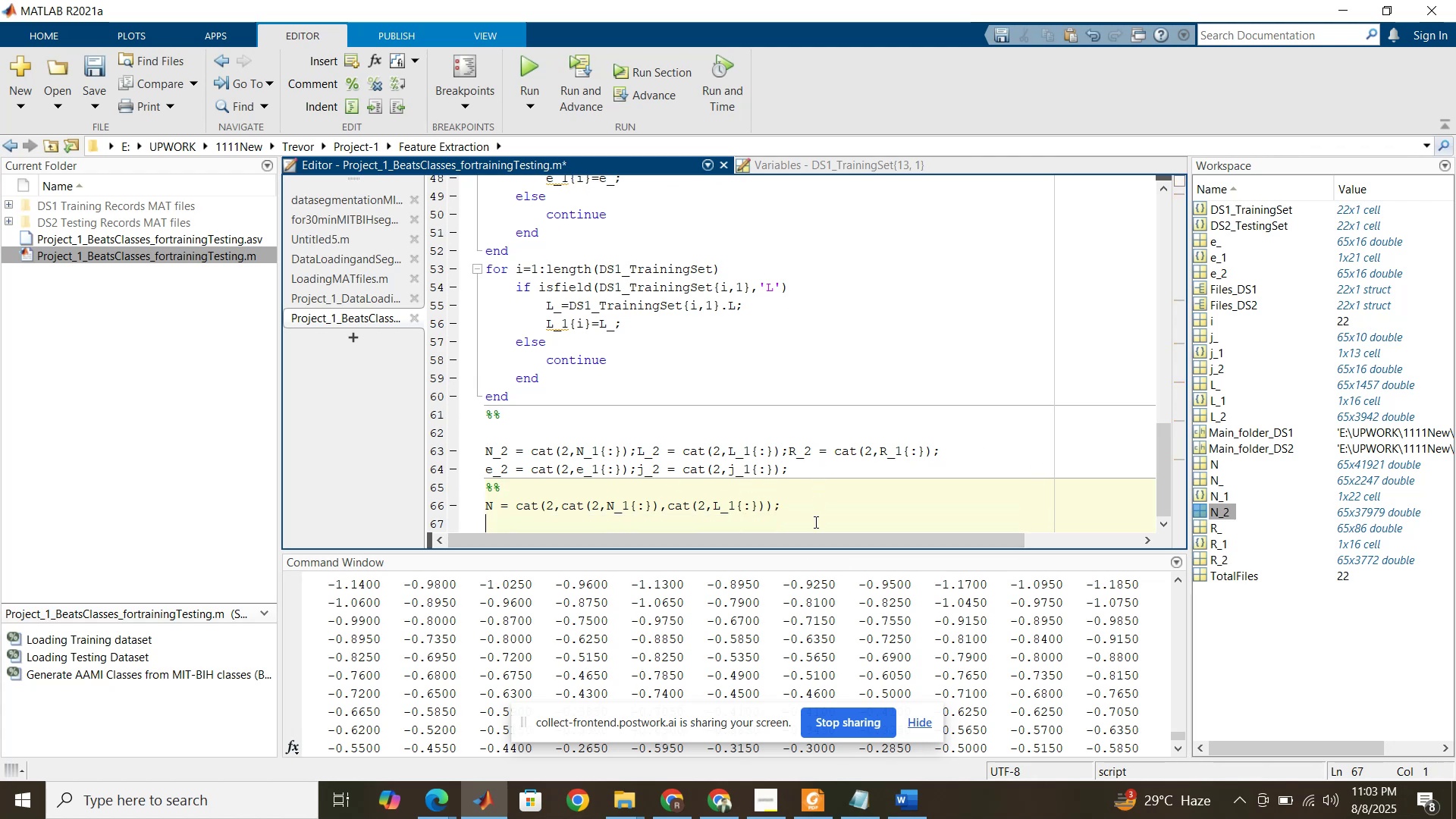 
key(Enter)
 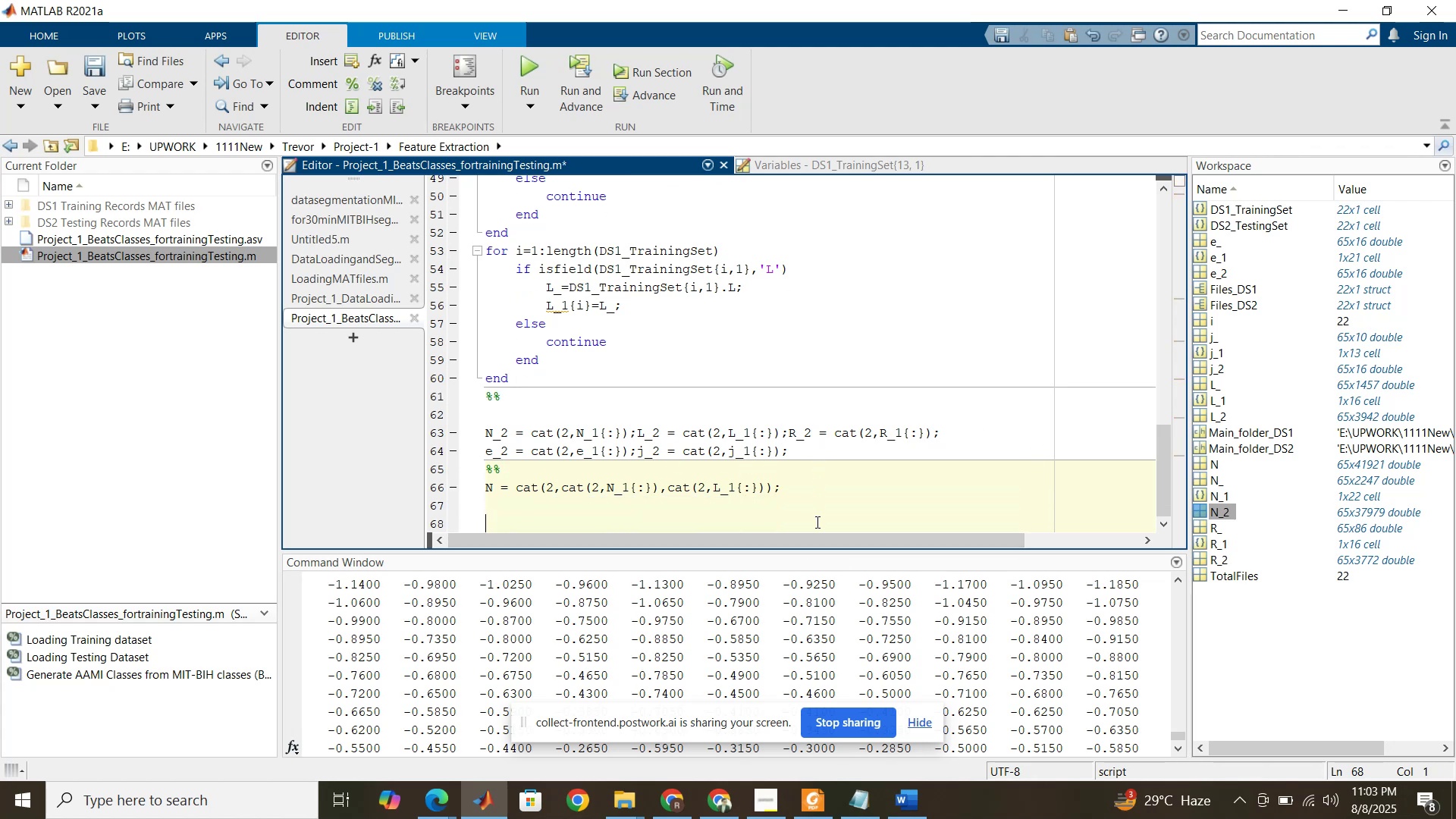 
key(Enter)
 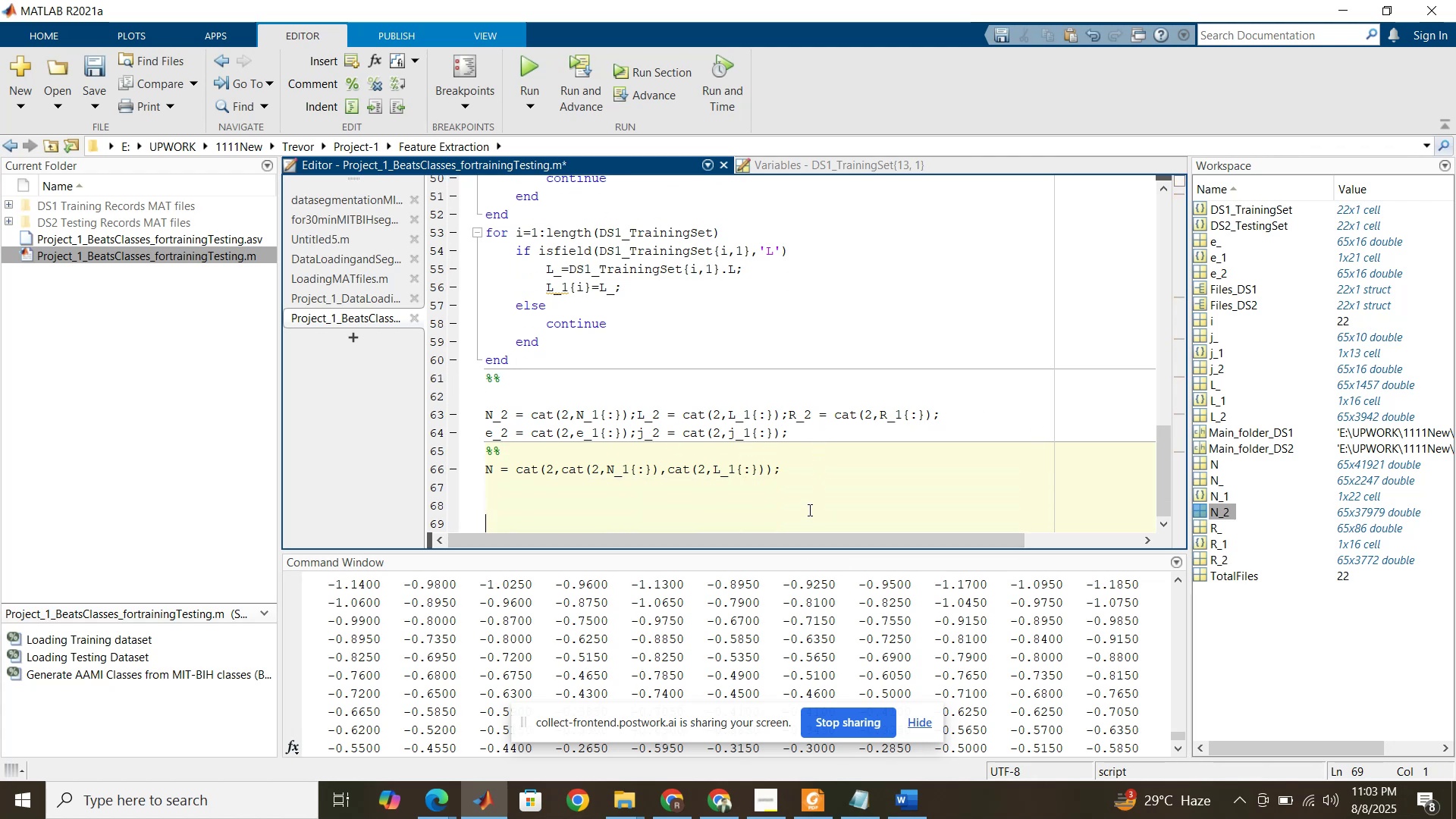 
key(Enter)
 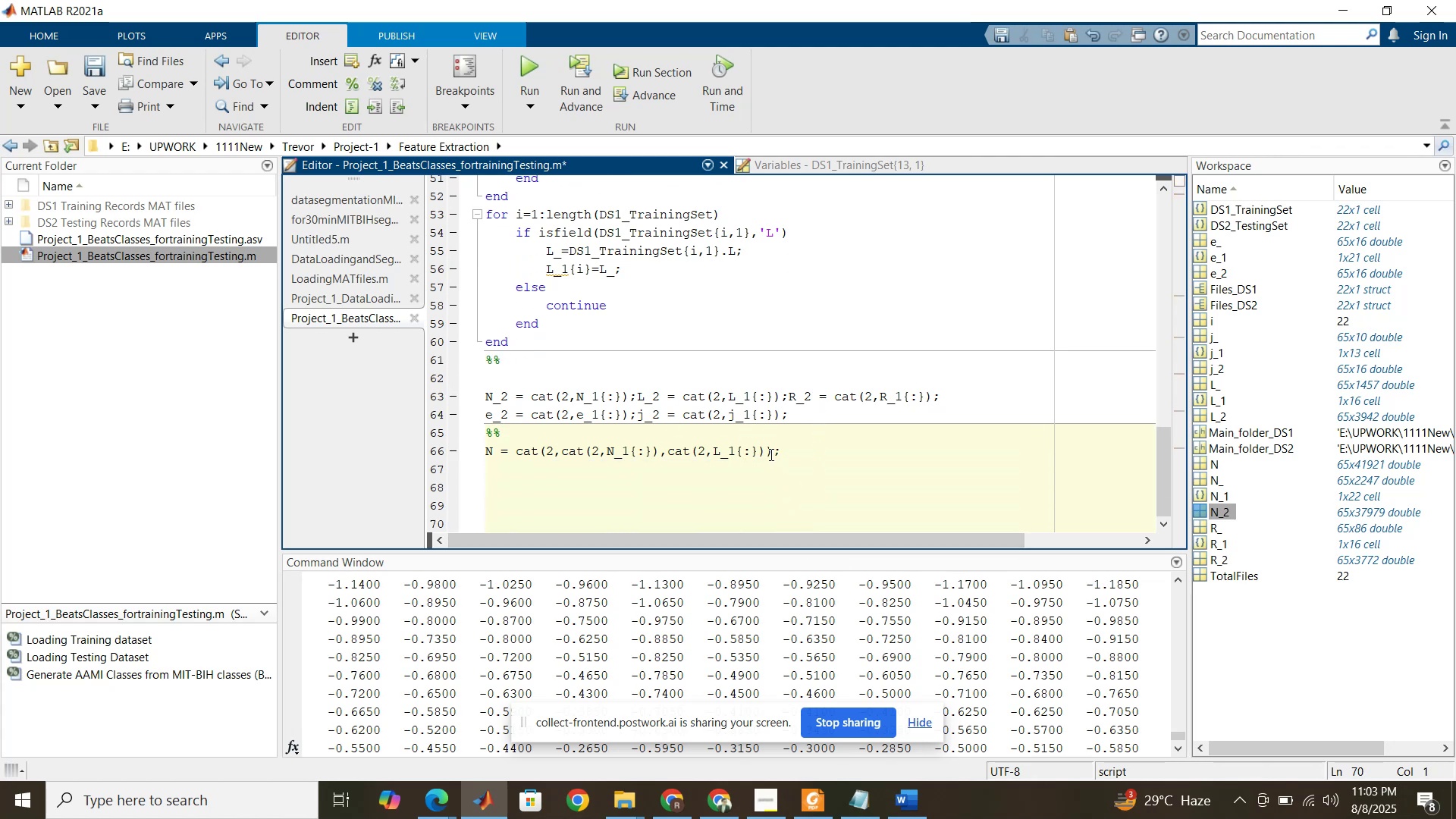 
left_click([770, 454])
 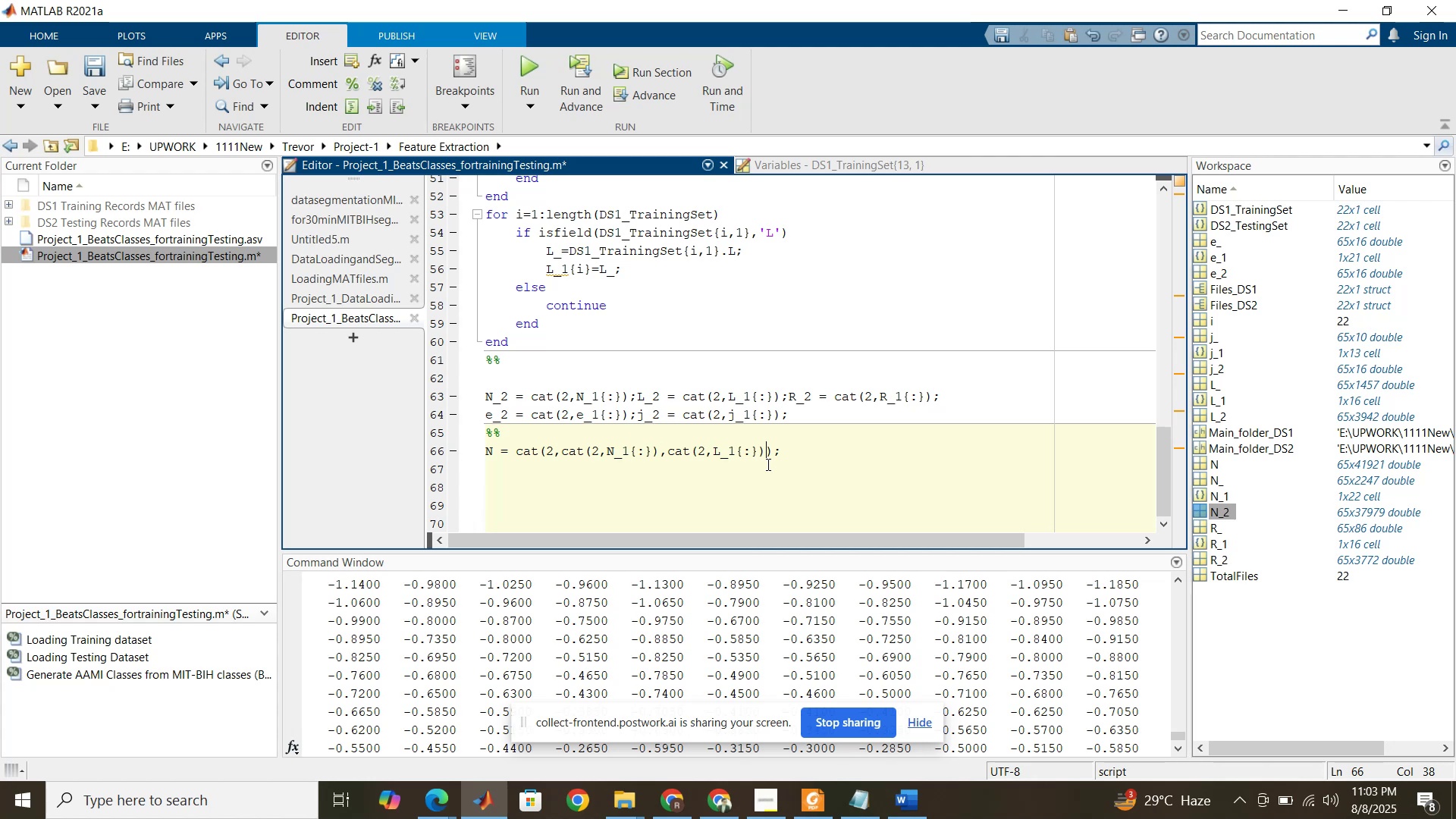 
wait(8.3)
 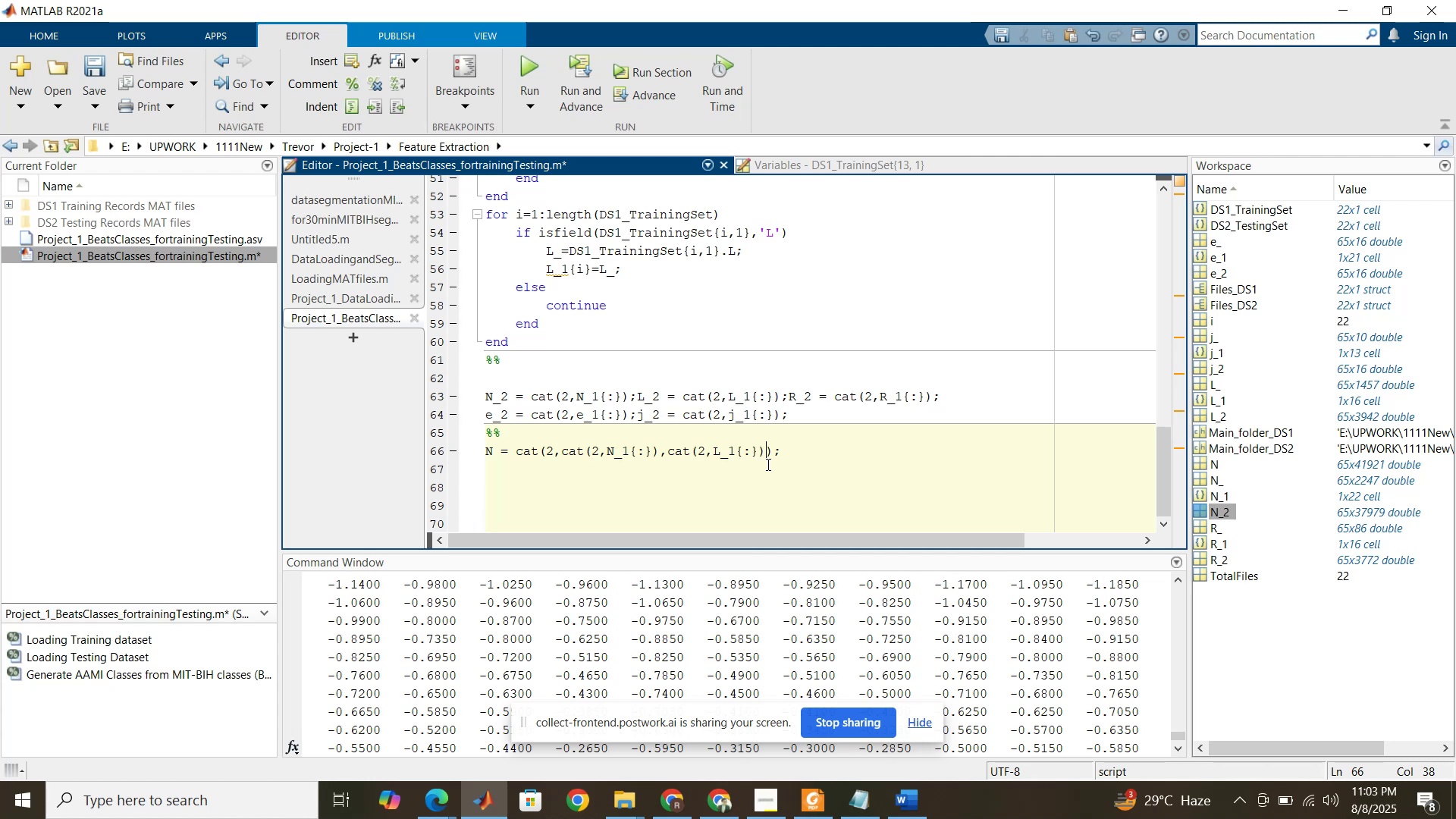 
key(Comma)
 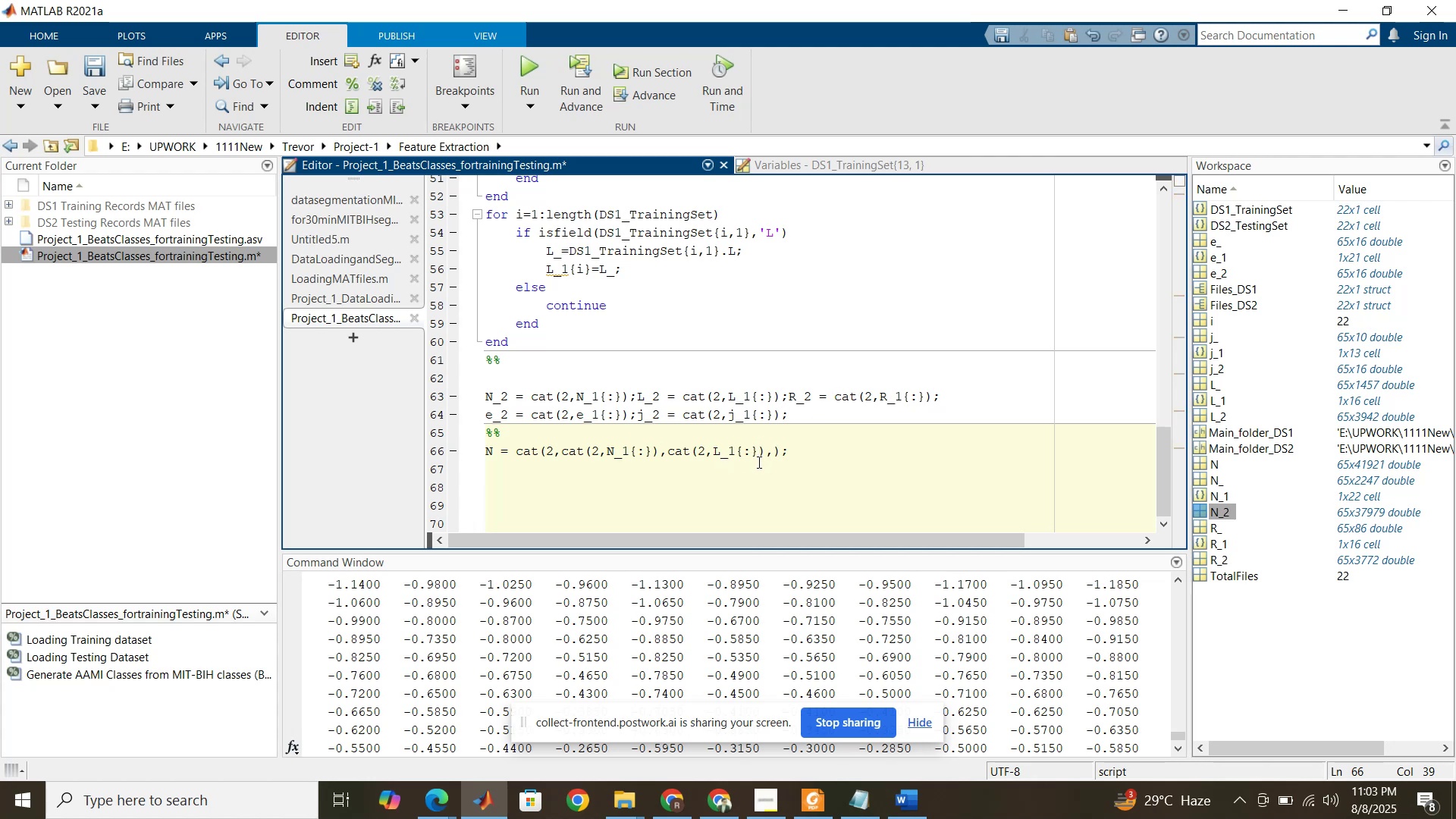 
key(Control+V)
 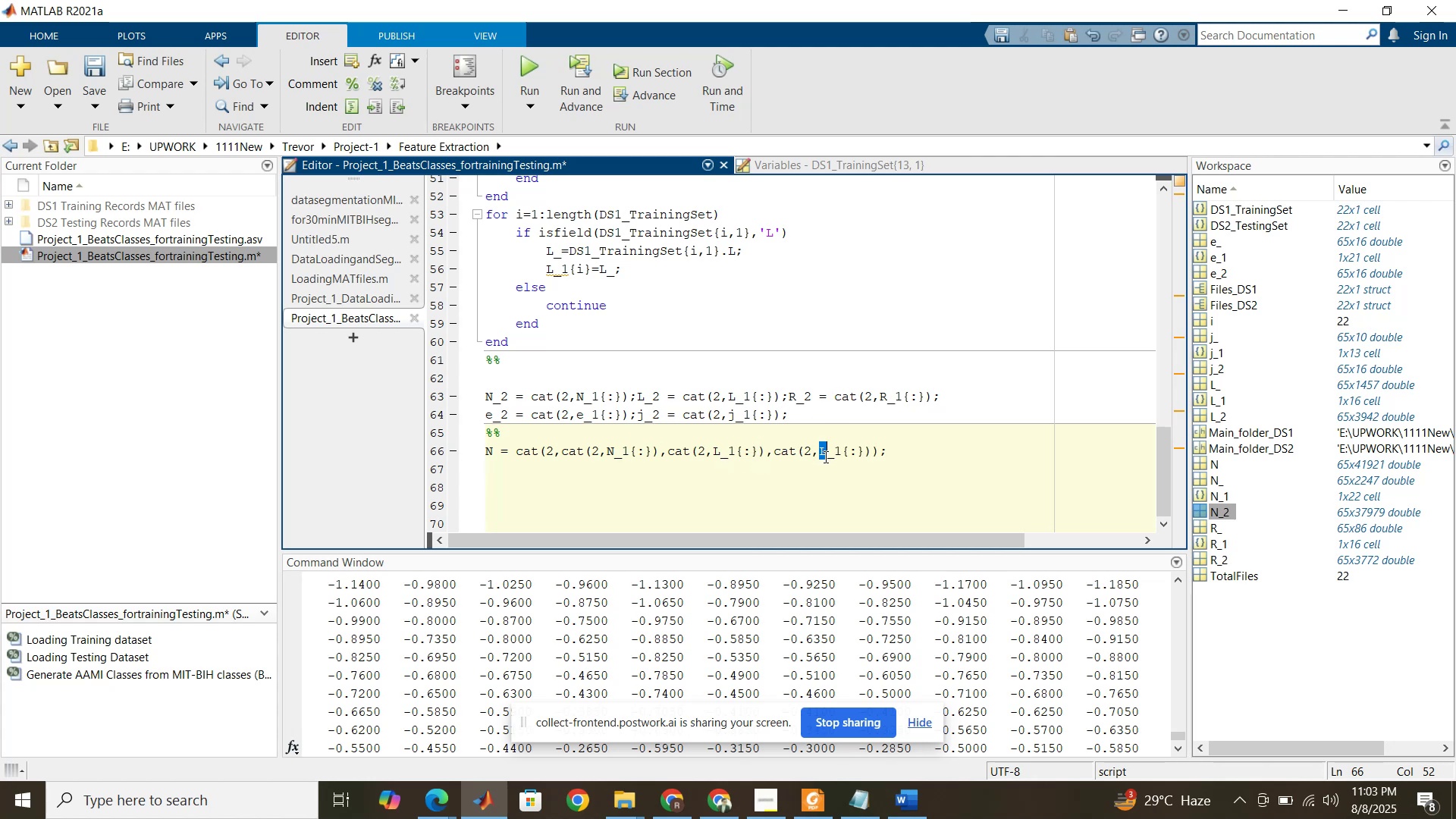 
key(E)
 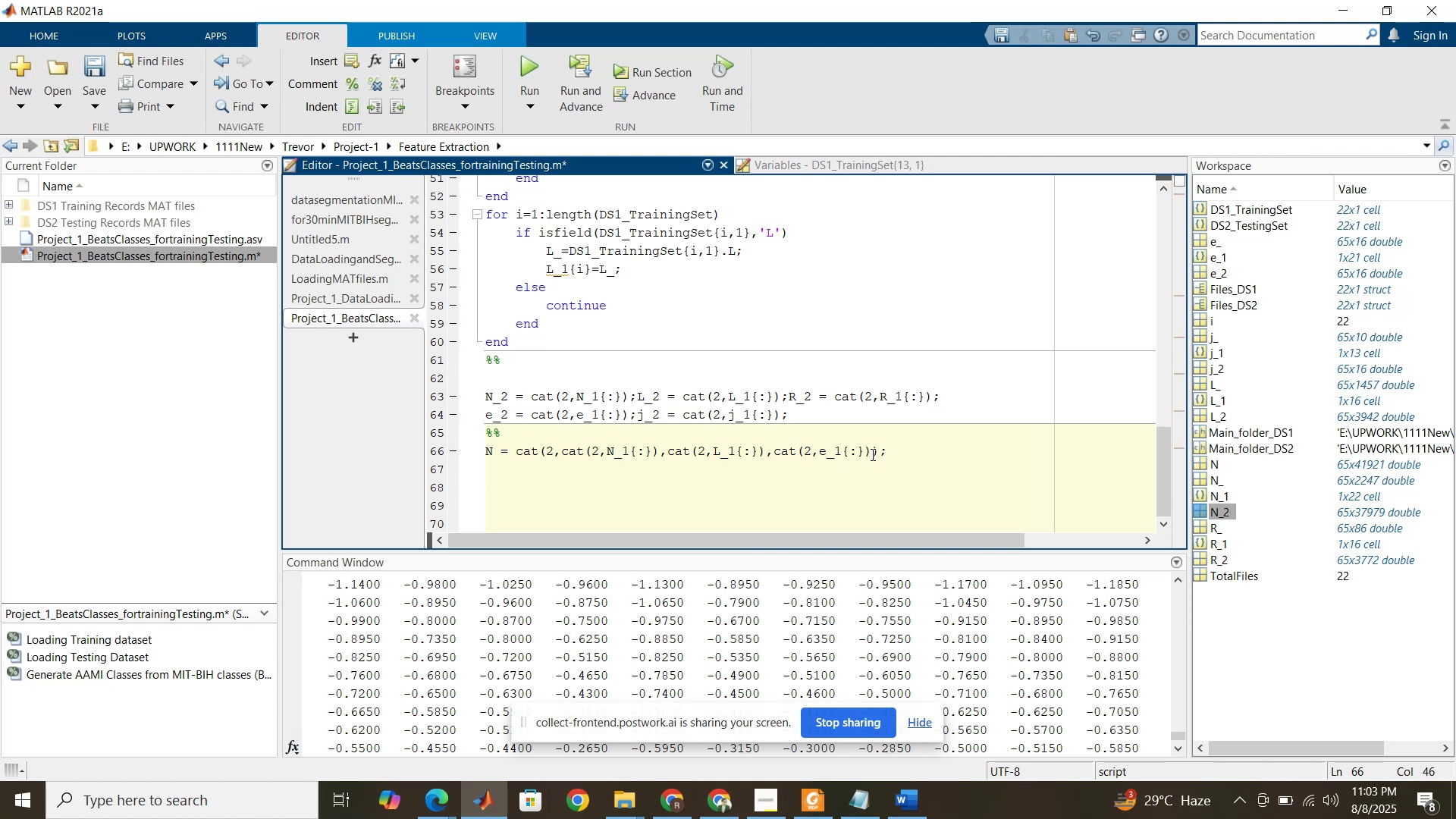 
left_click([869, 454])
 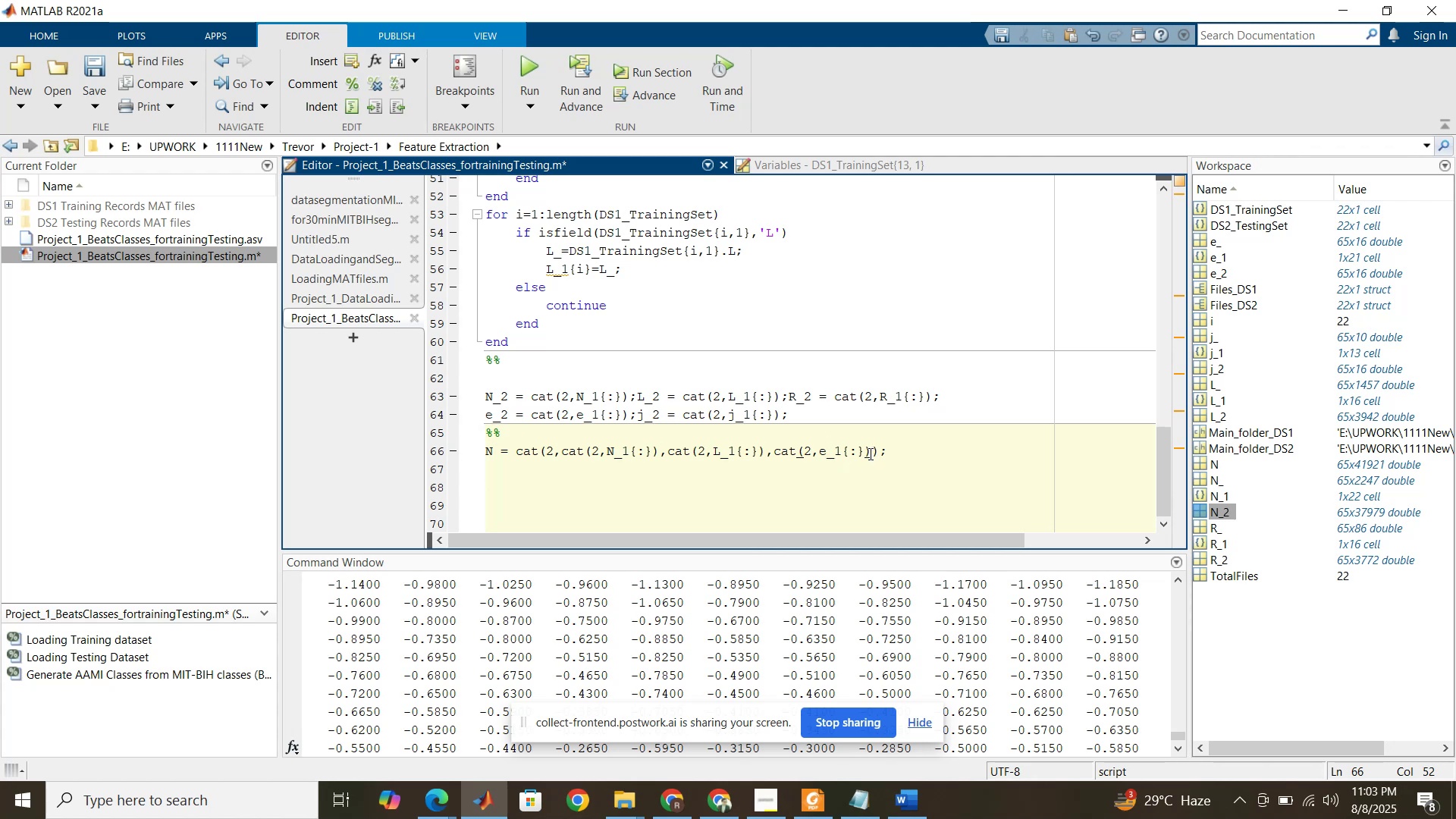 
key(Comma)
 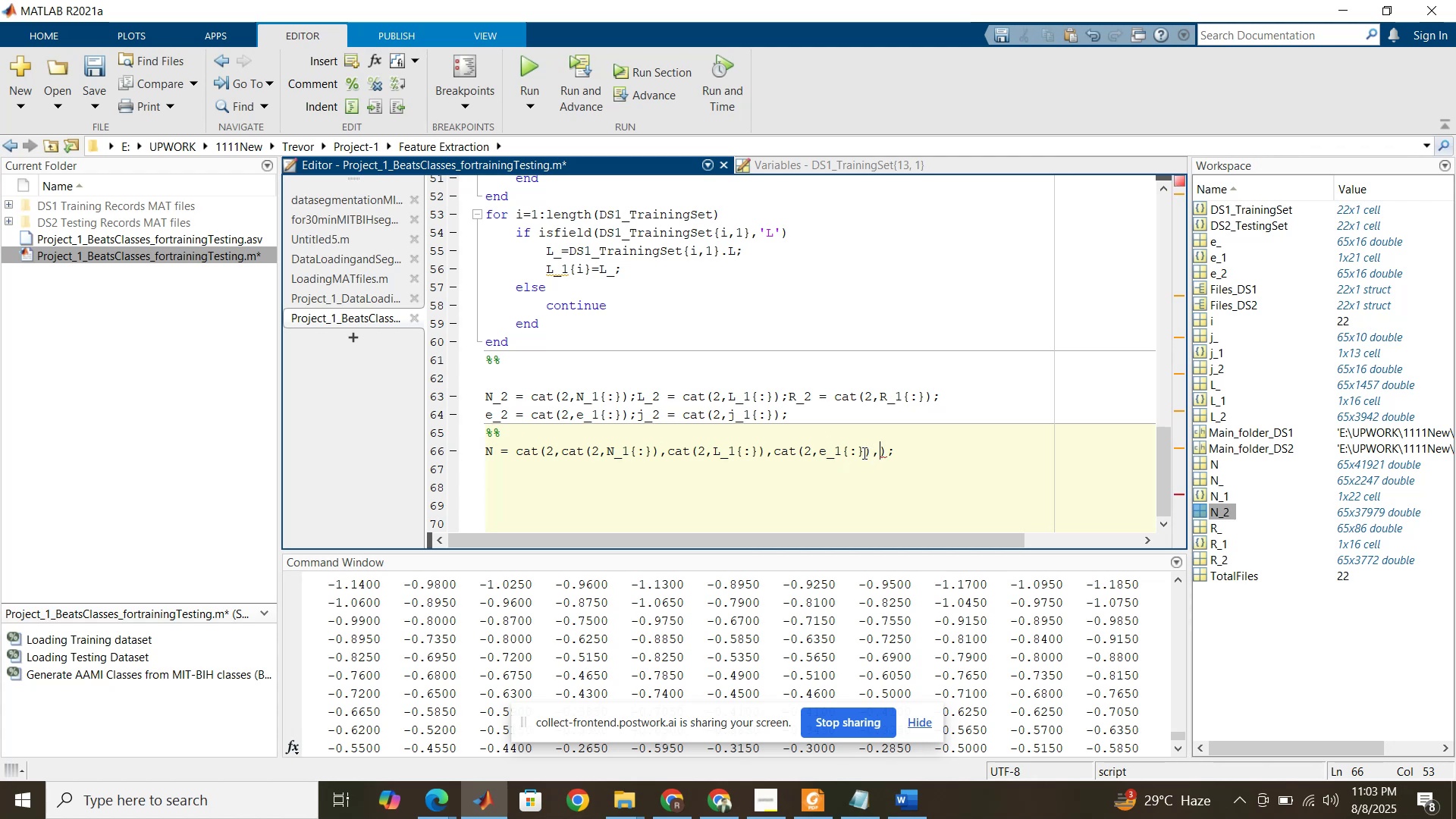 
left_click_drag(start_coordinate=[827, 455], to_coordinate=[821, 452])
 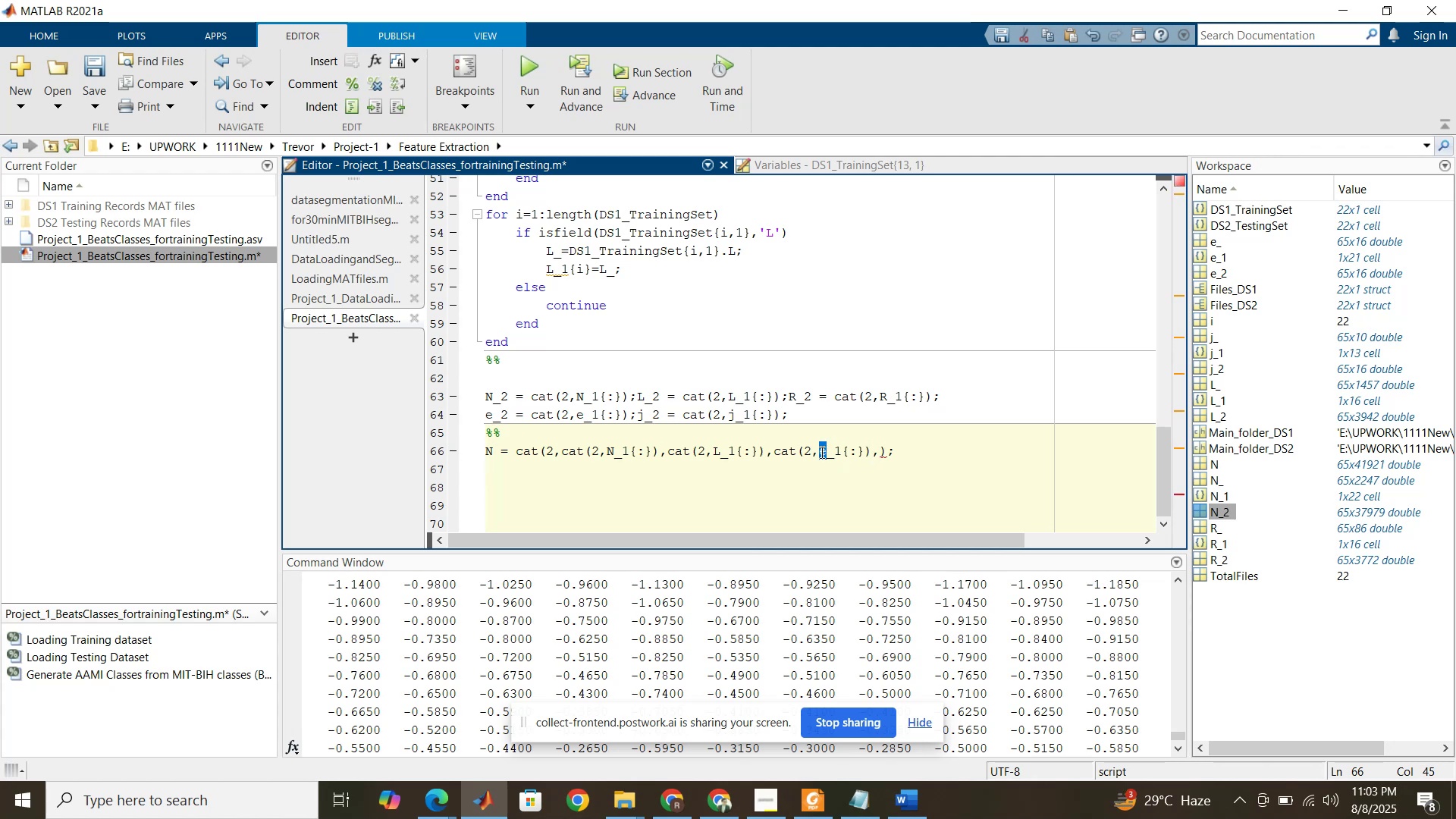 
key(Shift+R)
 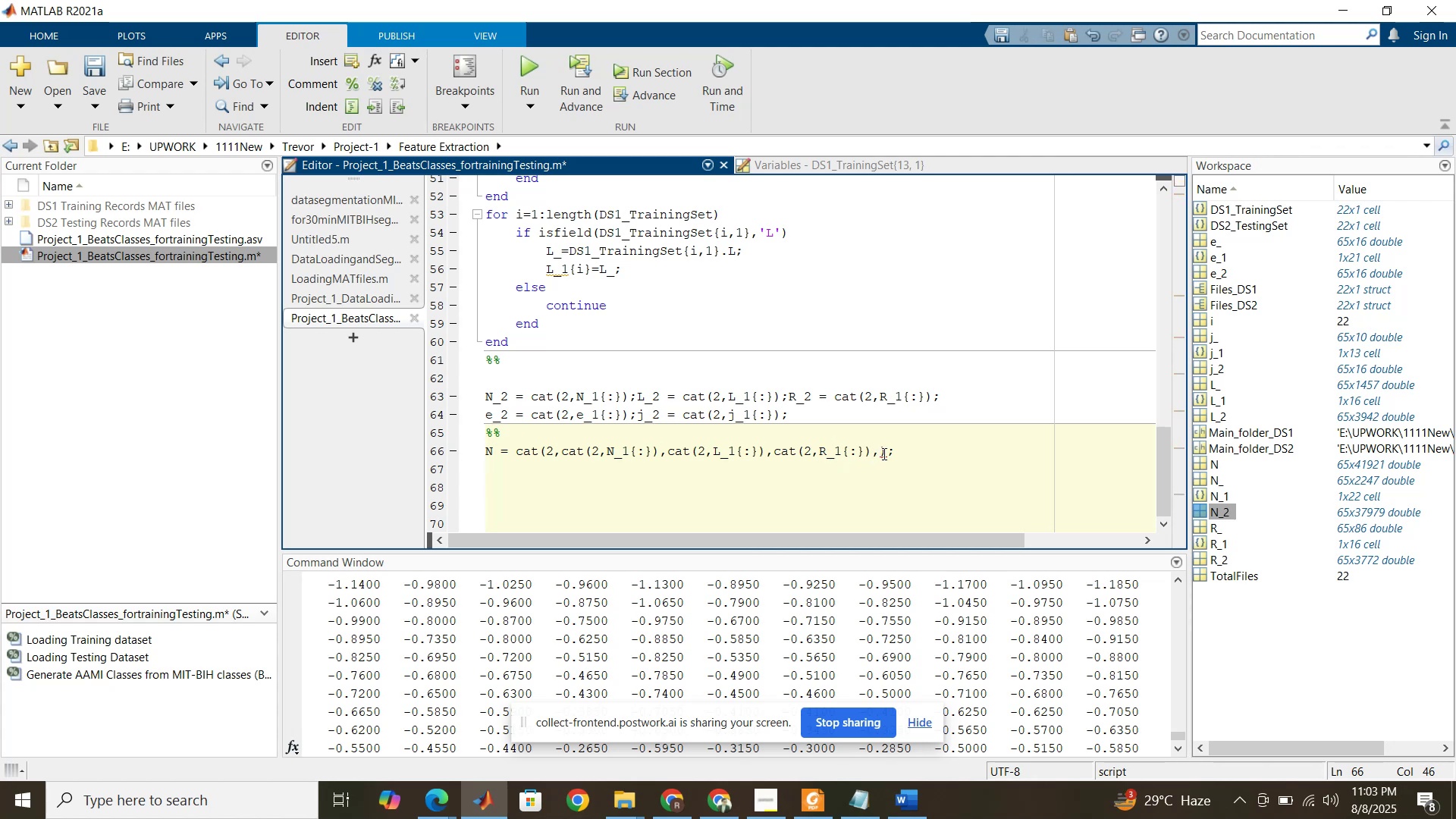 
left_click([881, 453])
 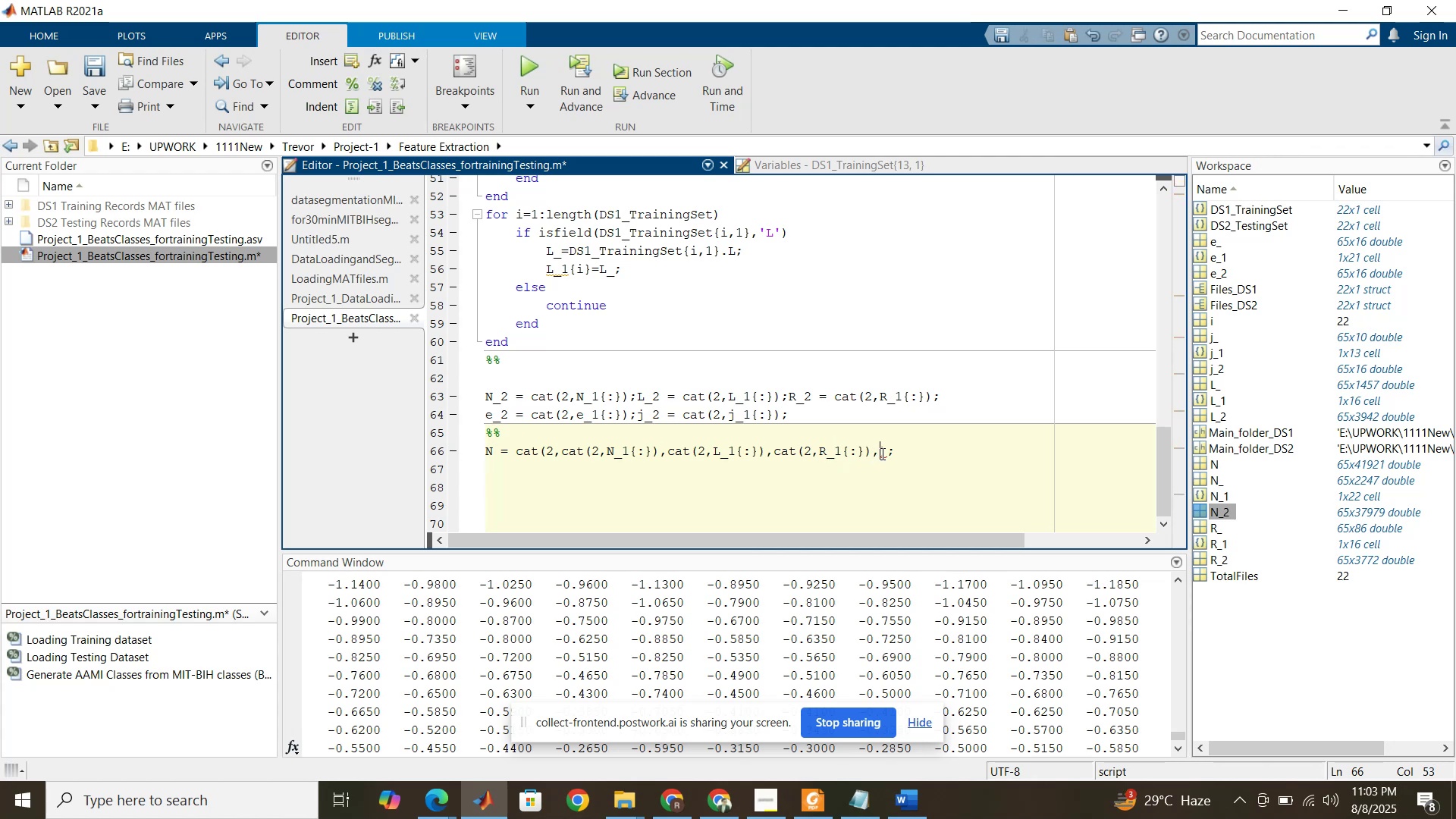 
key(Control+V)
 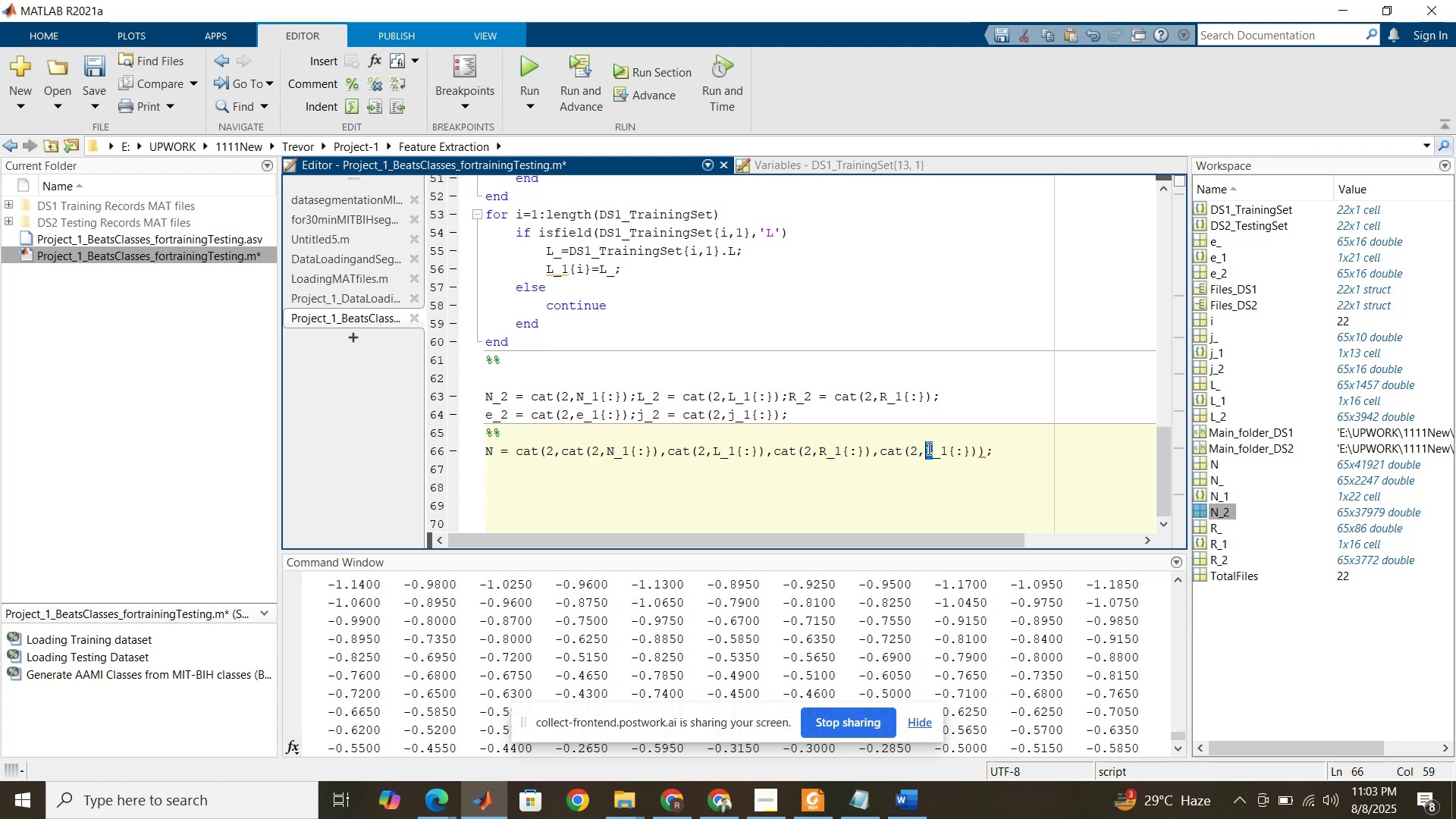 
key(E)
 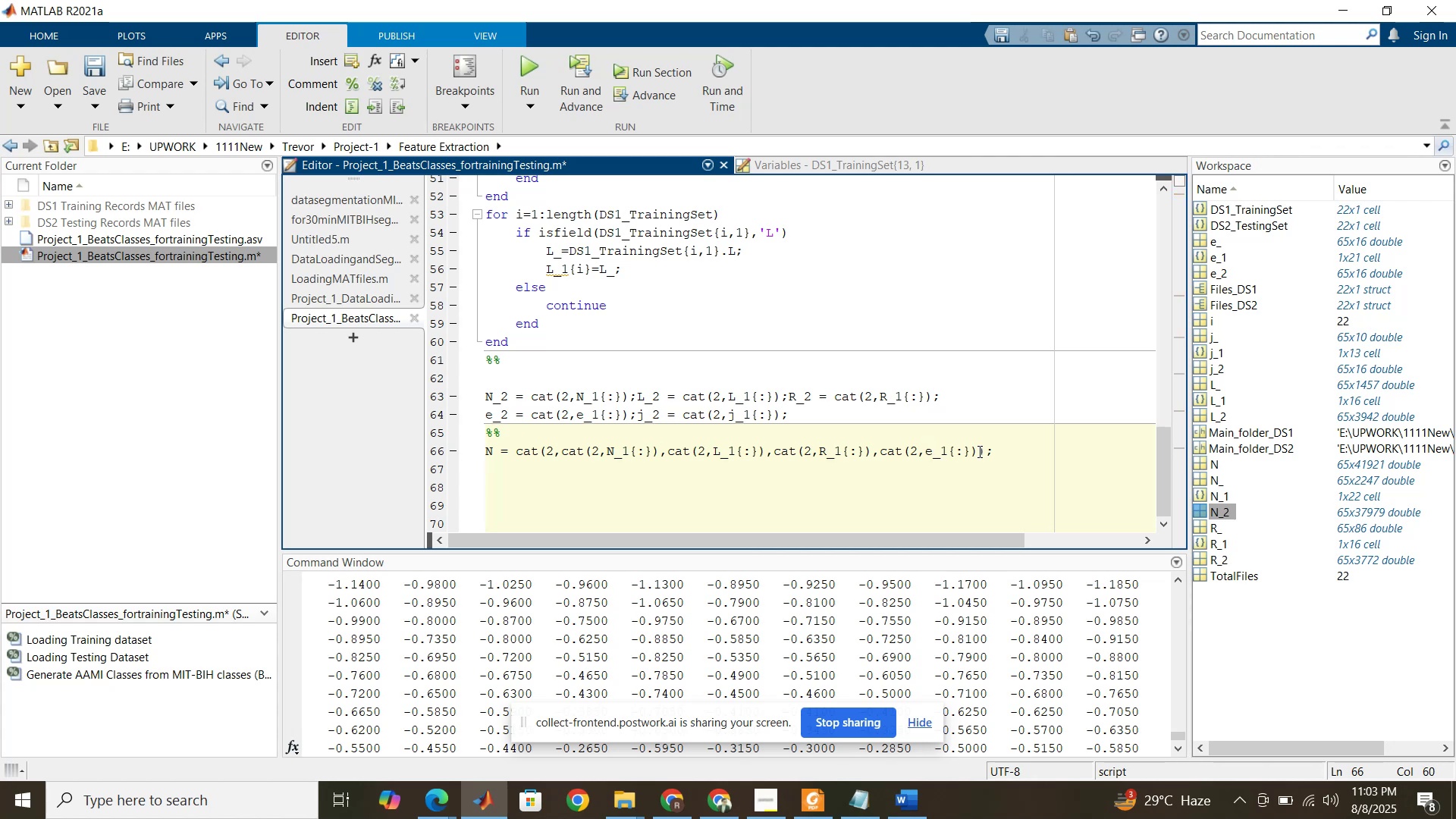 
left_click([978, 451])
 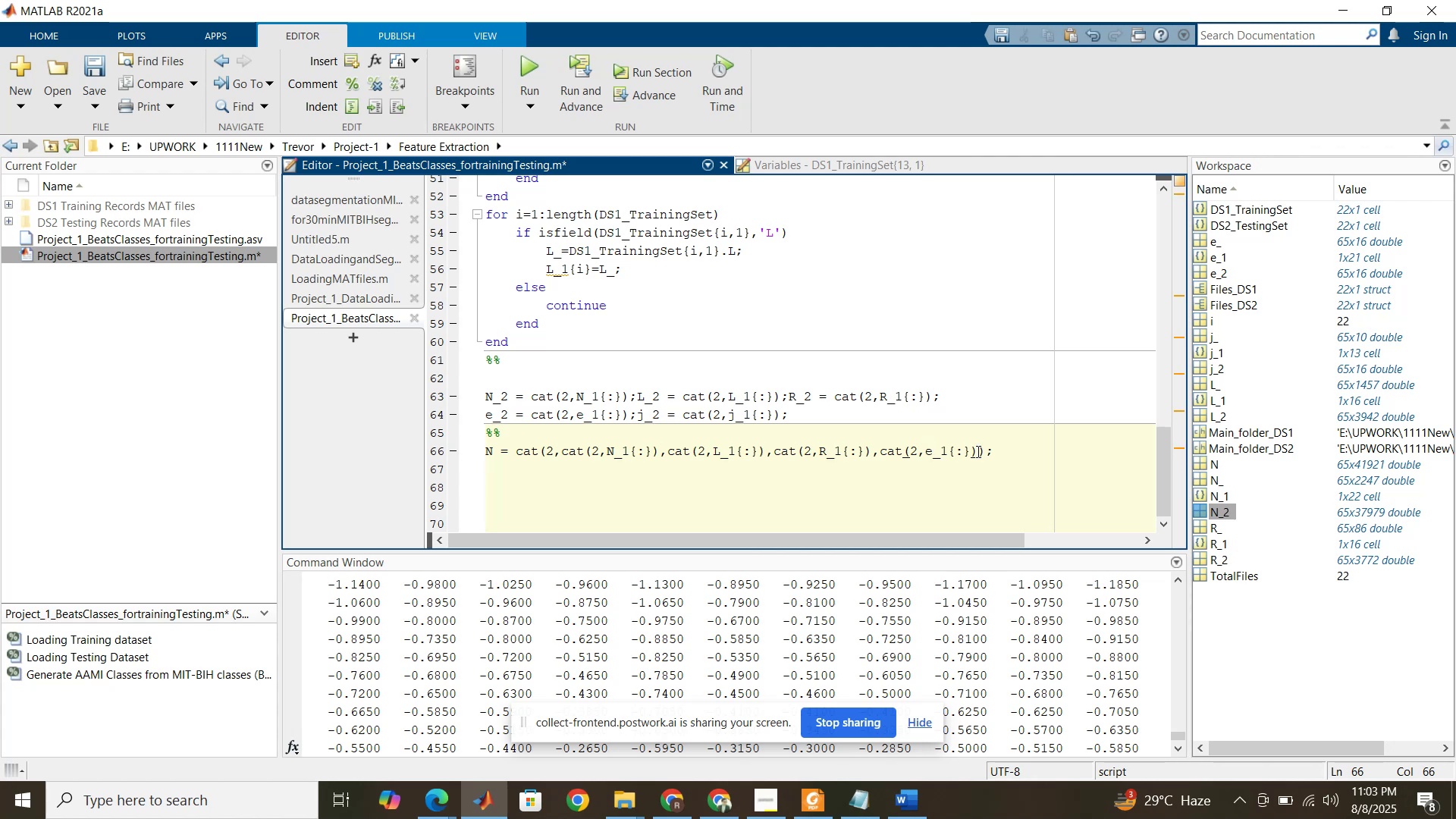 
key(Comma)
 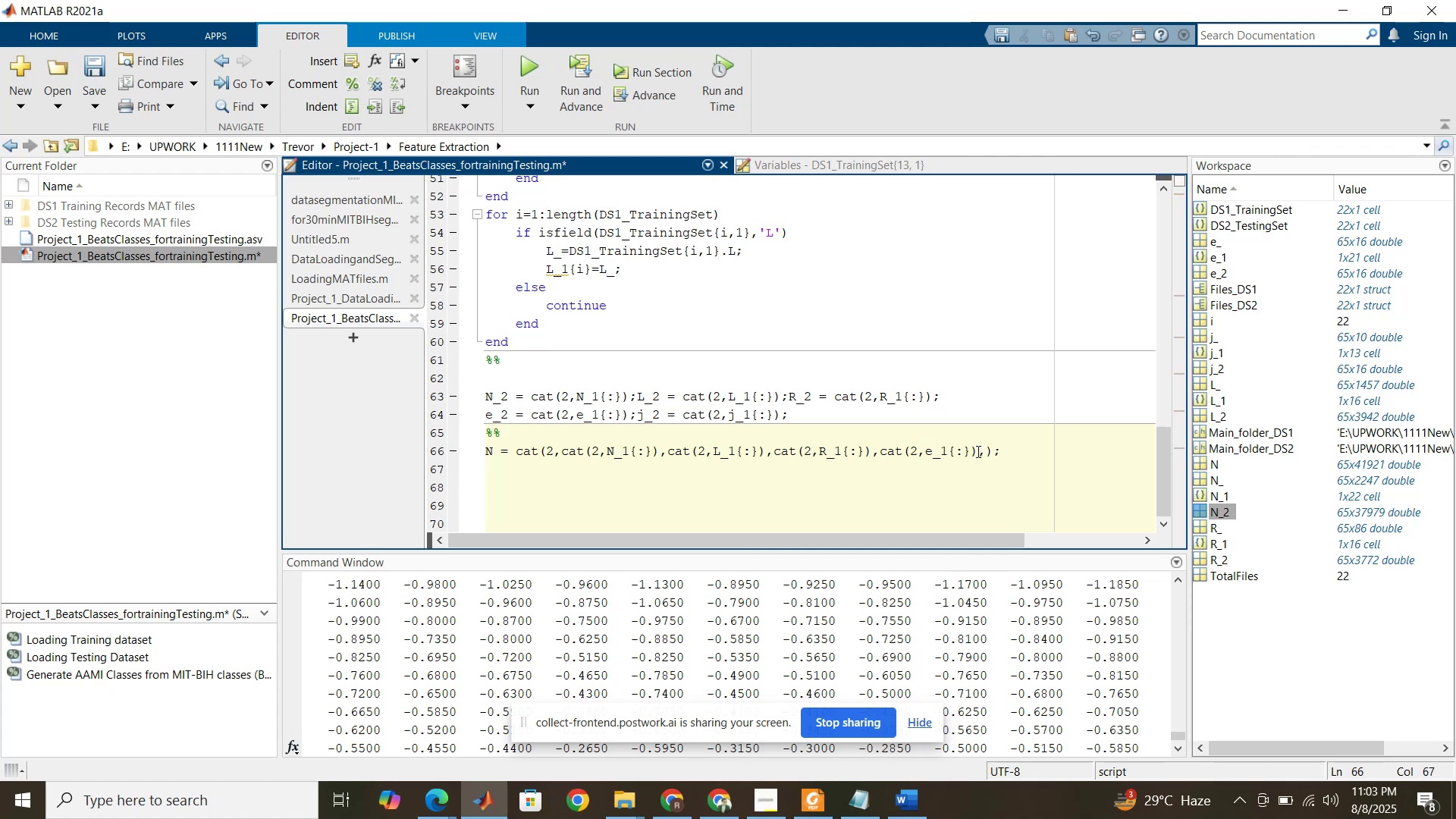 
key(Control+V)
 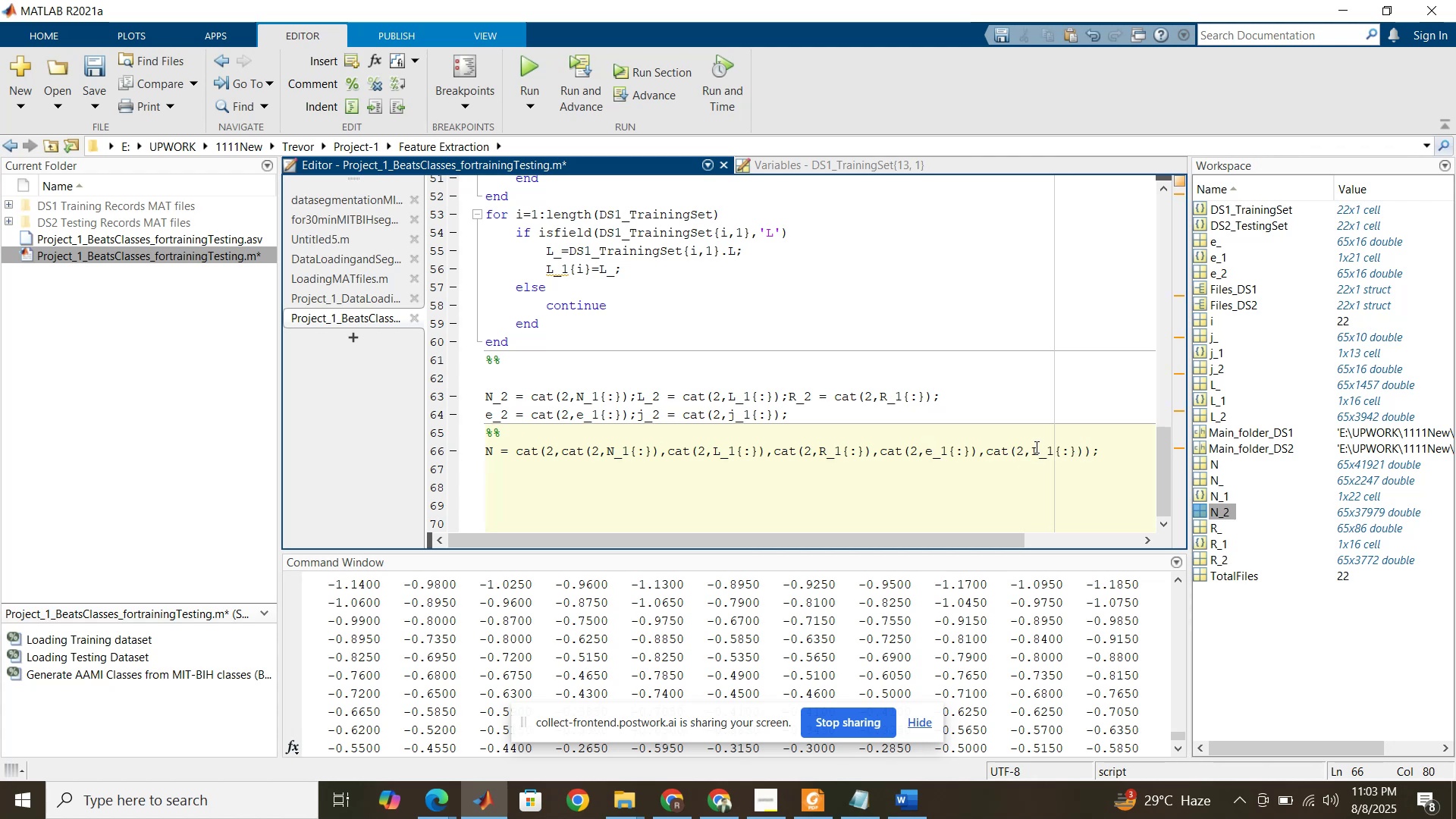 
left_click_drag(start_coordinate=[1037, 453], to_coordinate=[1033, 453])
 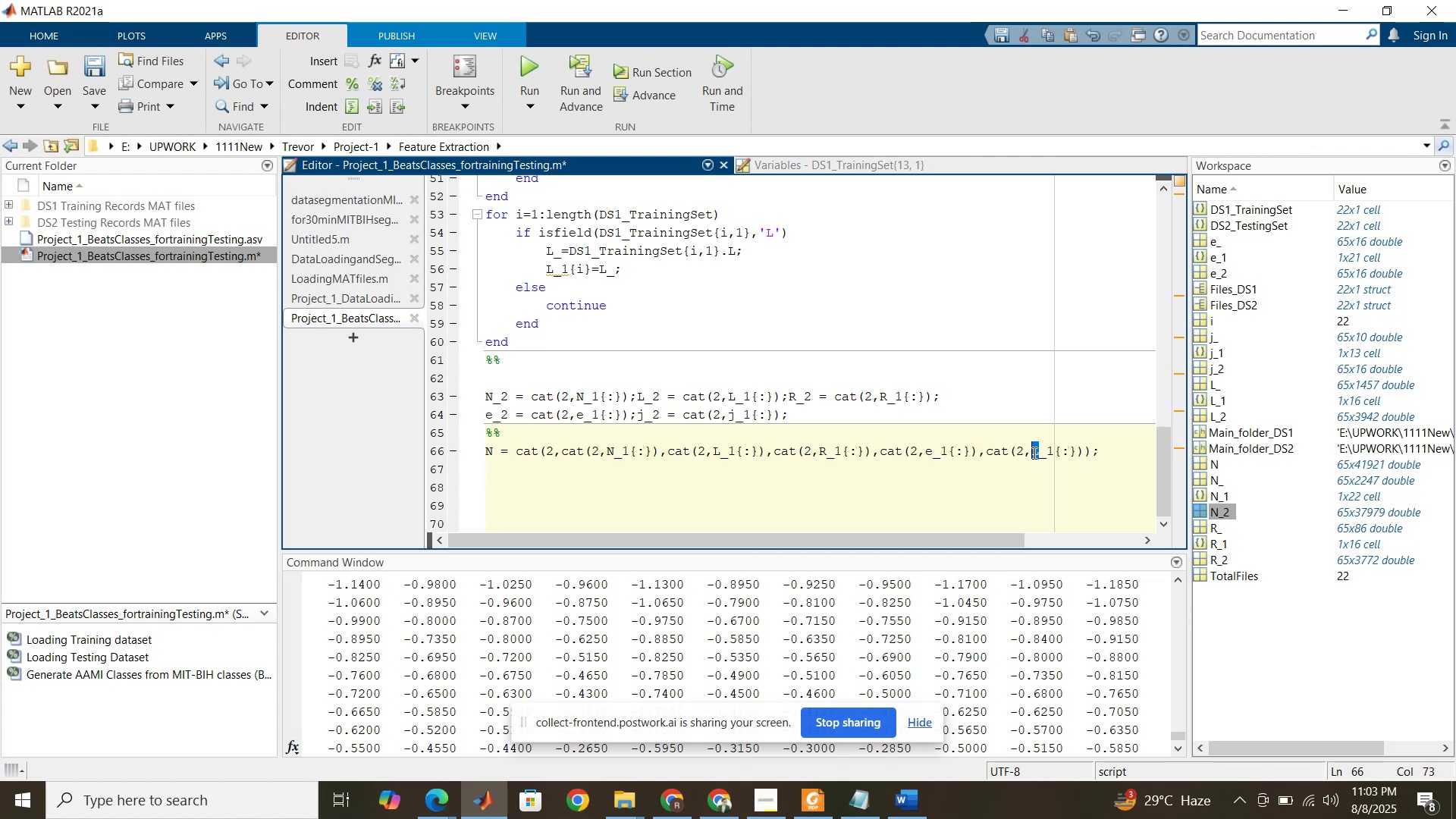 
key(J)
 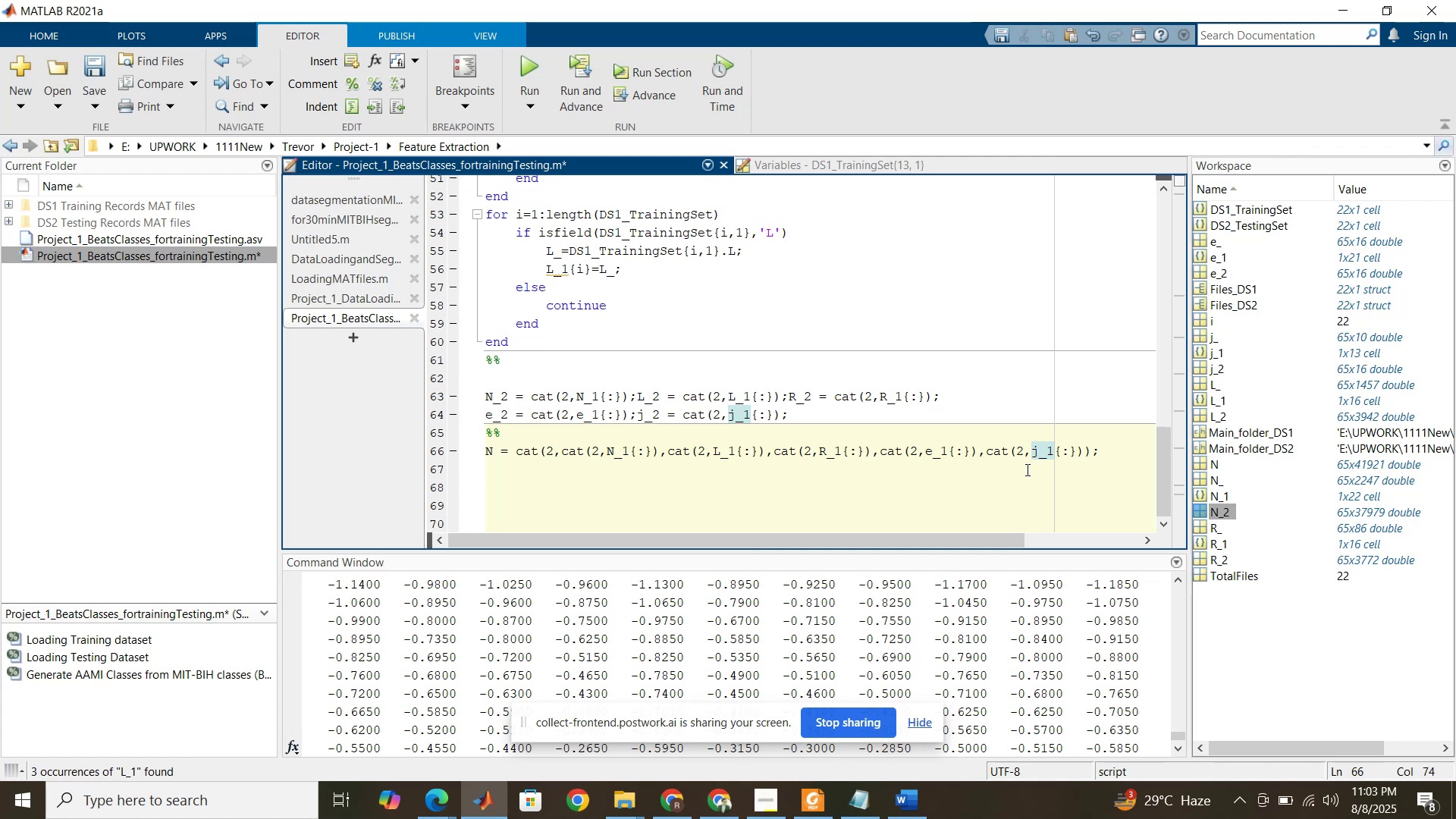 
left_click([1026, 469])
 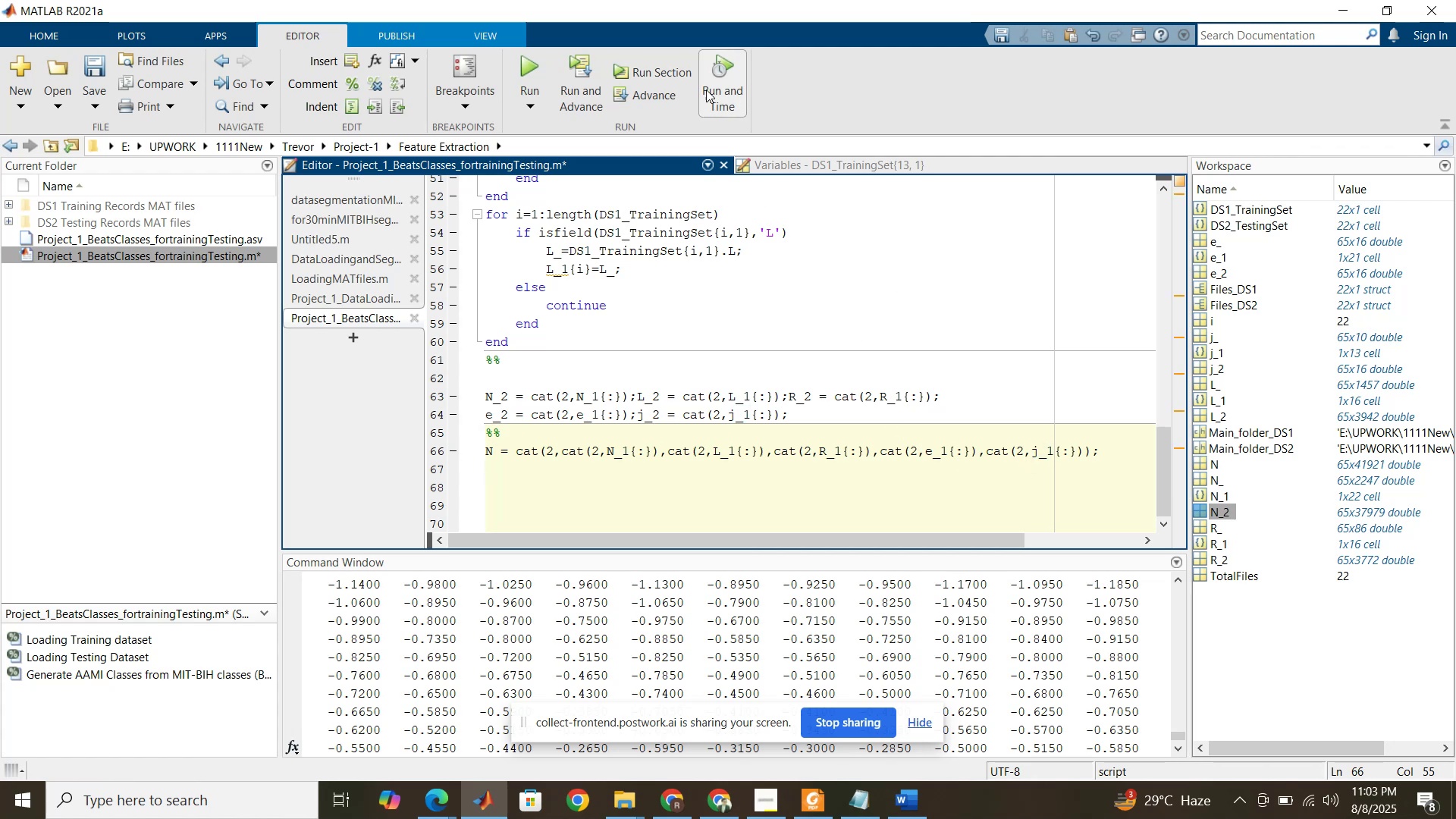 
left_click([659, 77])
 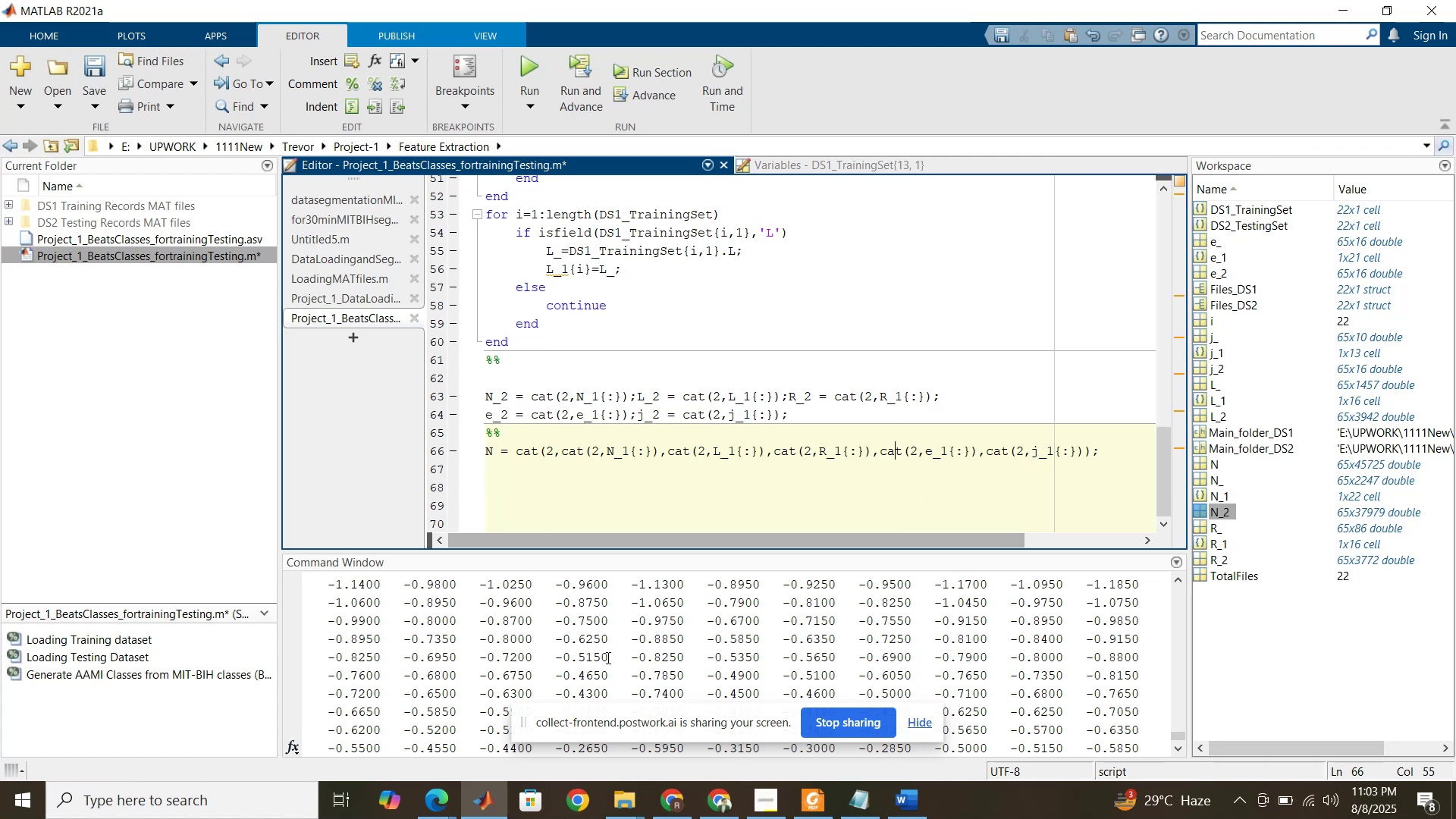 
left_click([435, 693])
 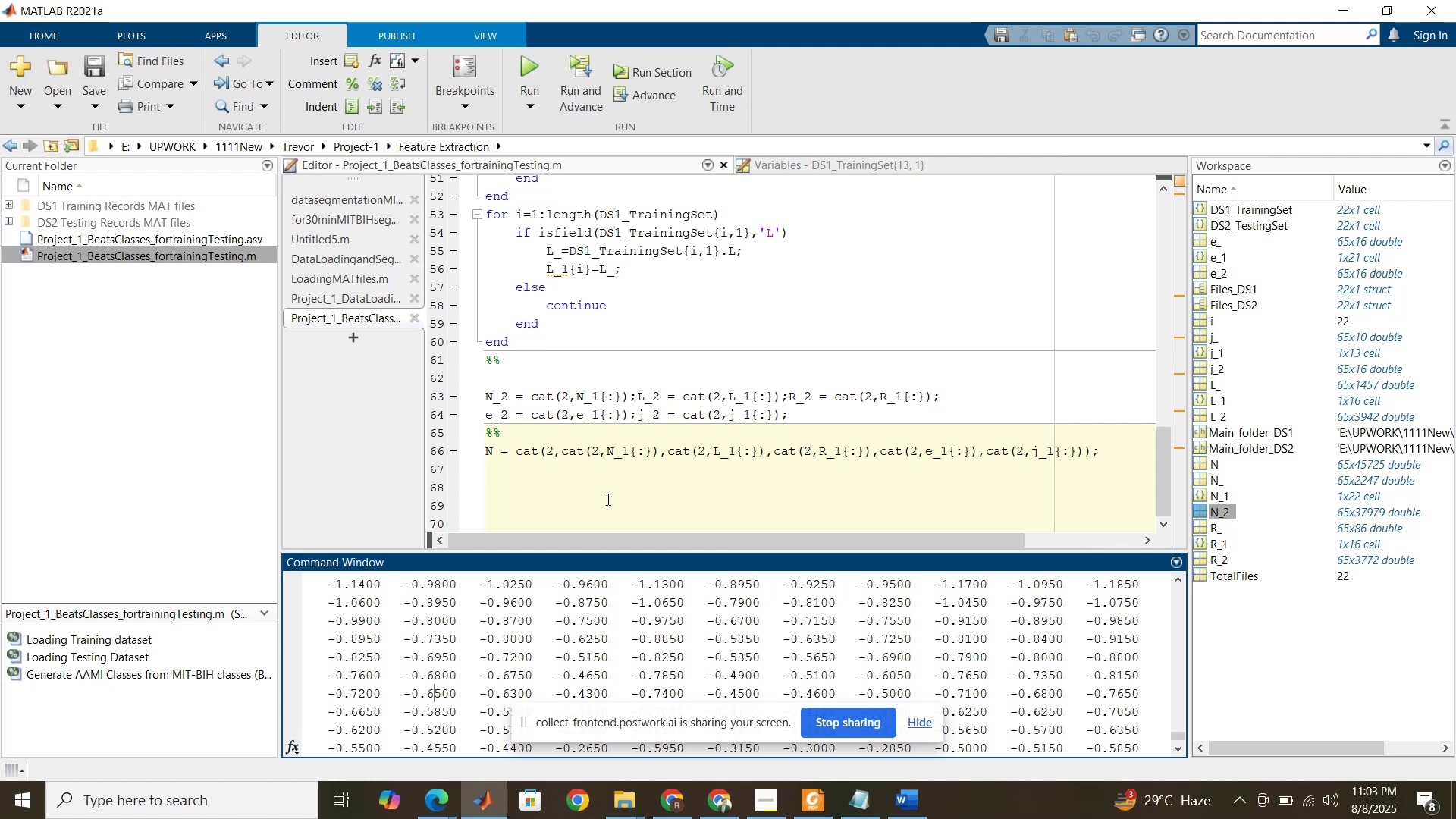 
scroll: coordinate [608, 380], scroll_direction: down, amount: 3.0
 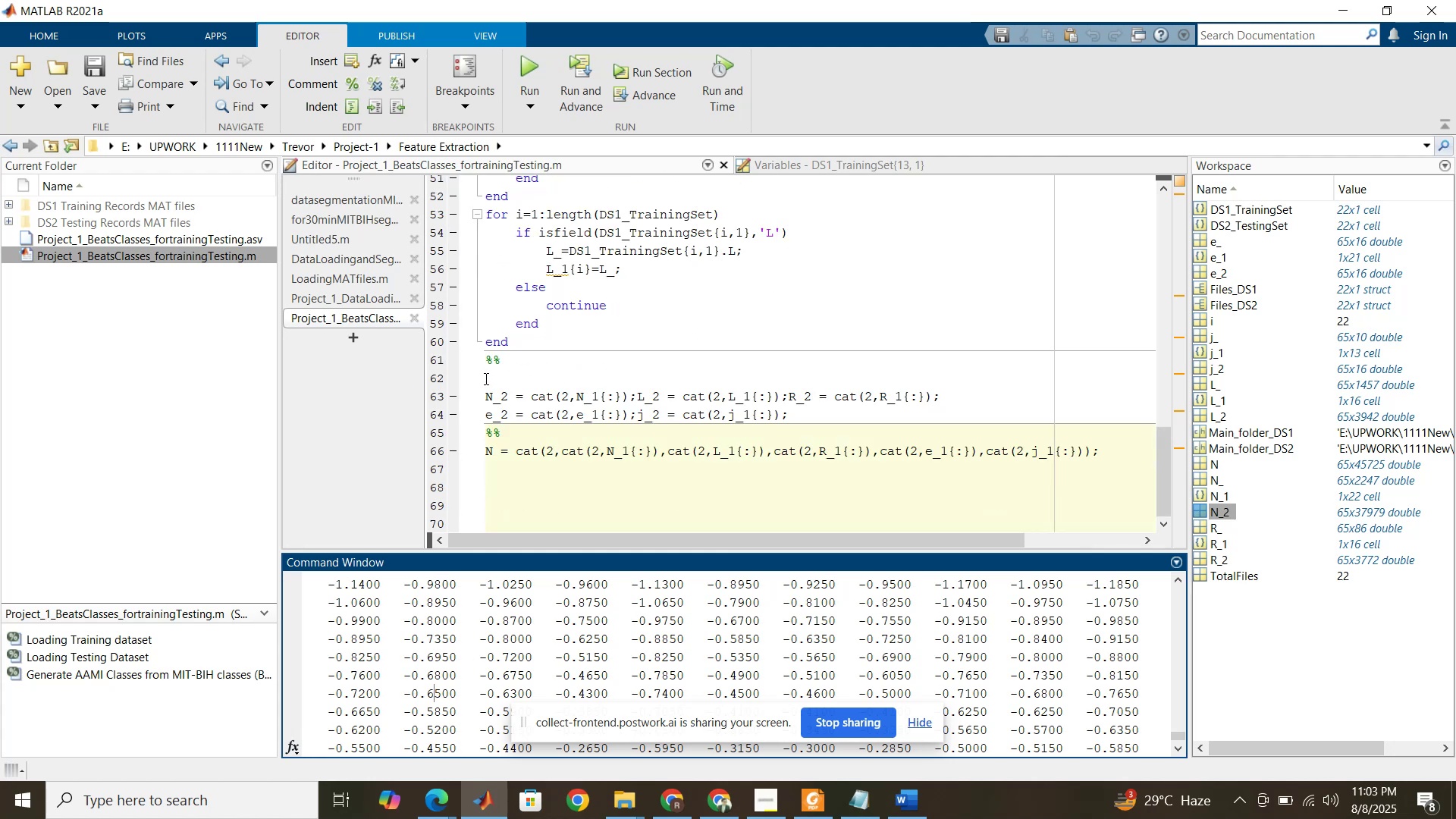 
left_click_drag(start_coordinate=[484, 377], to_coordinate=[692, 421])
 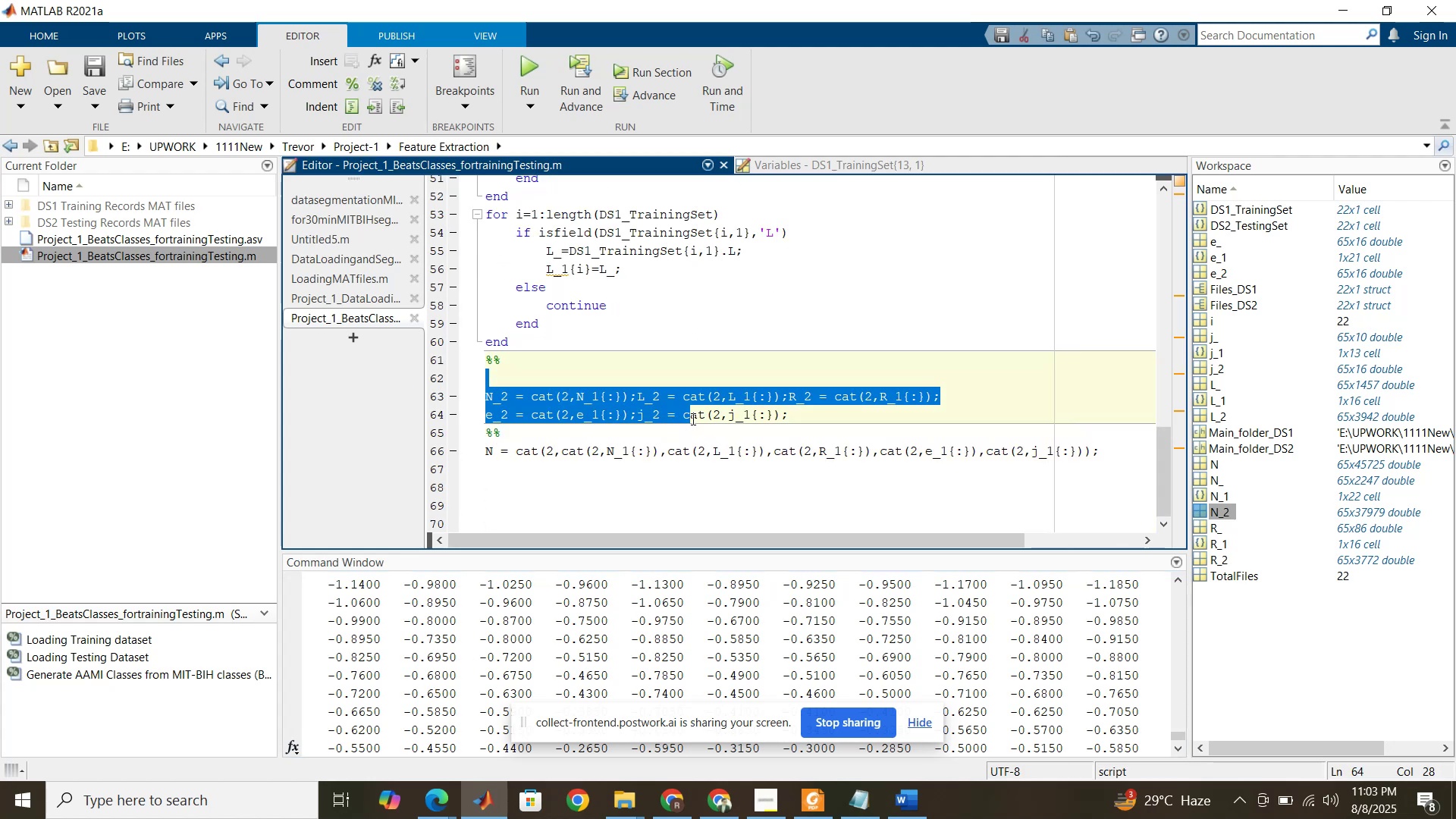 
key(Control+R)
 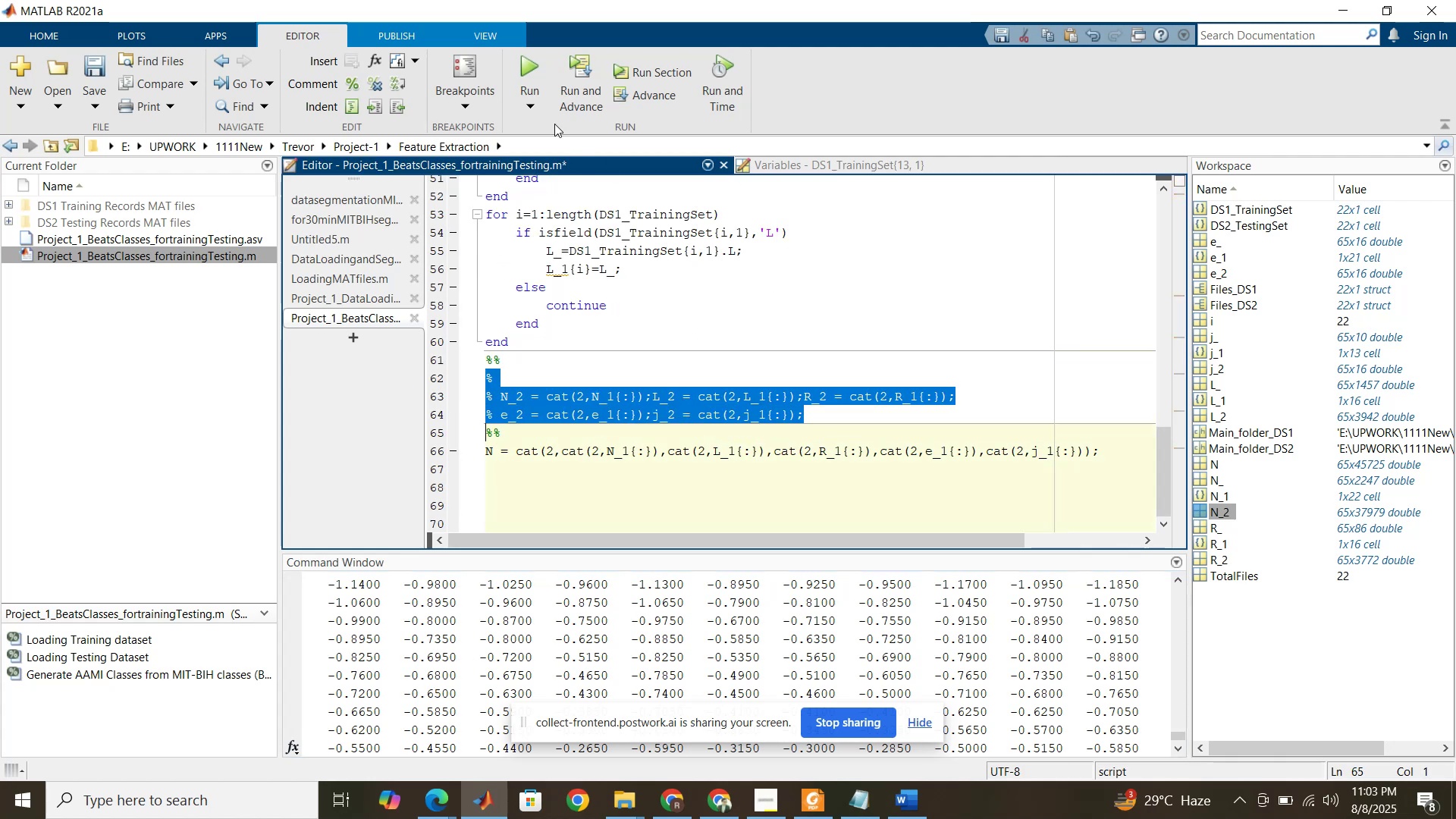 
scroll: coordinate [650, 355], scroll_direction: up, amount: 5.0
 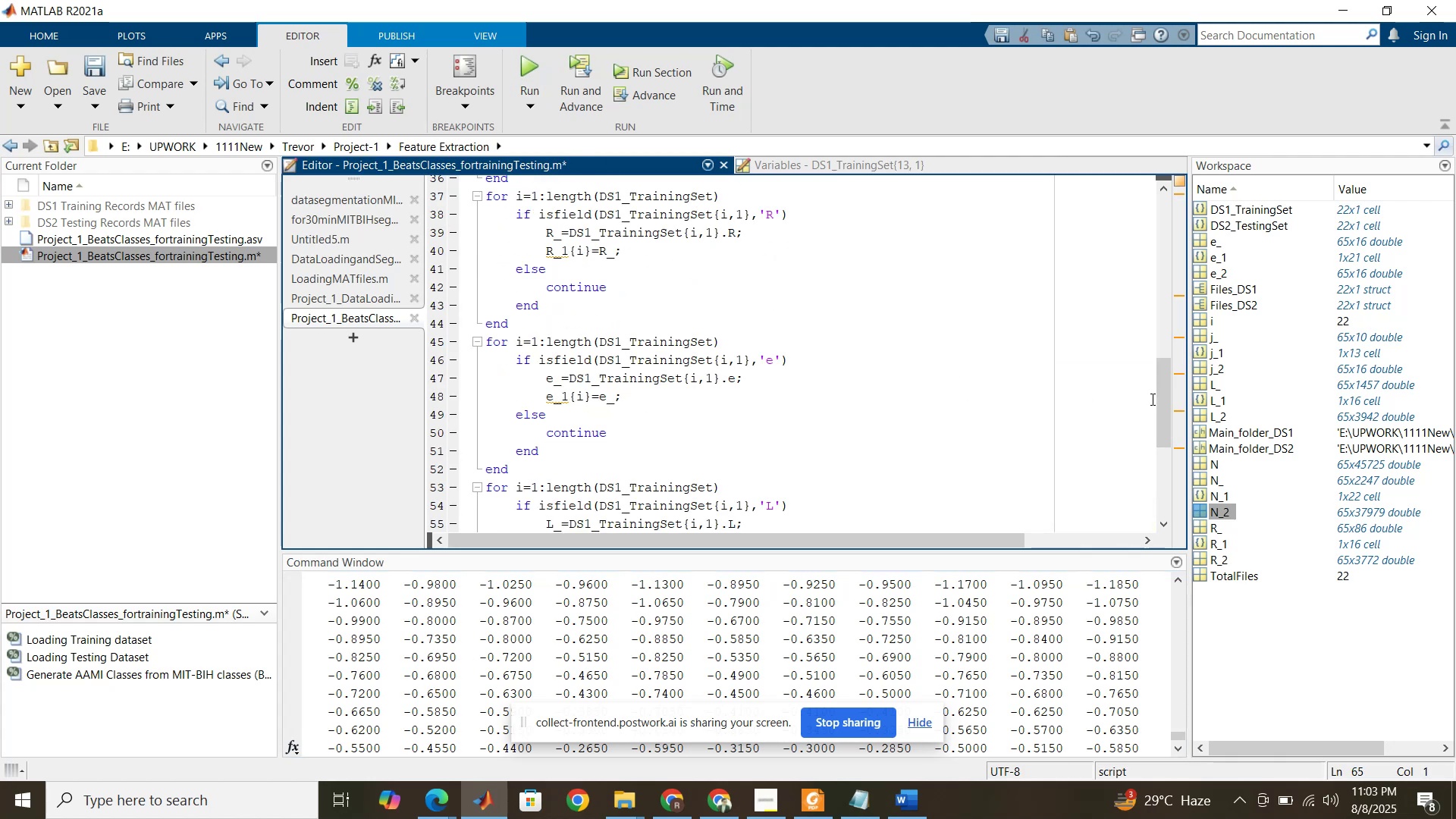 
left_click_drag(start_coordinate=[1166, 398], to_coordinate=[1162, 202])
 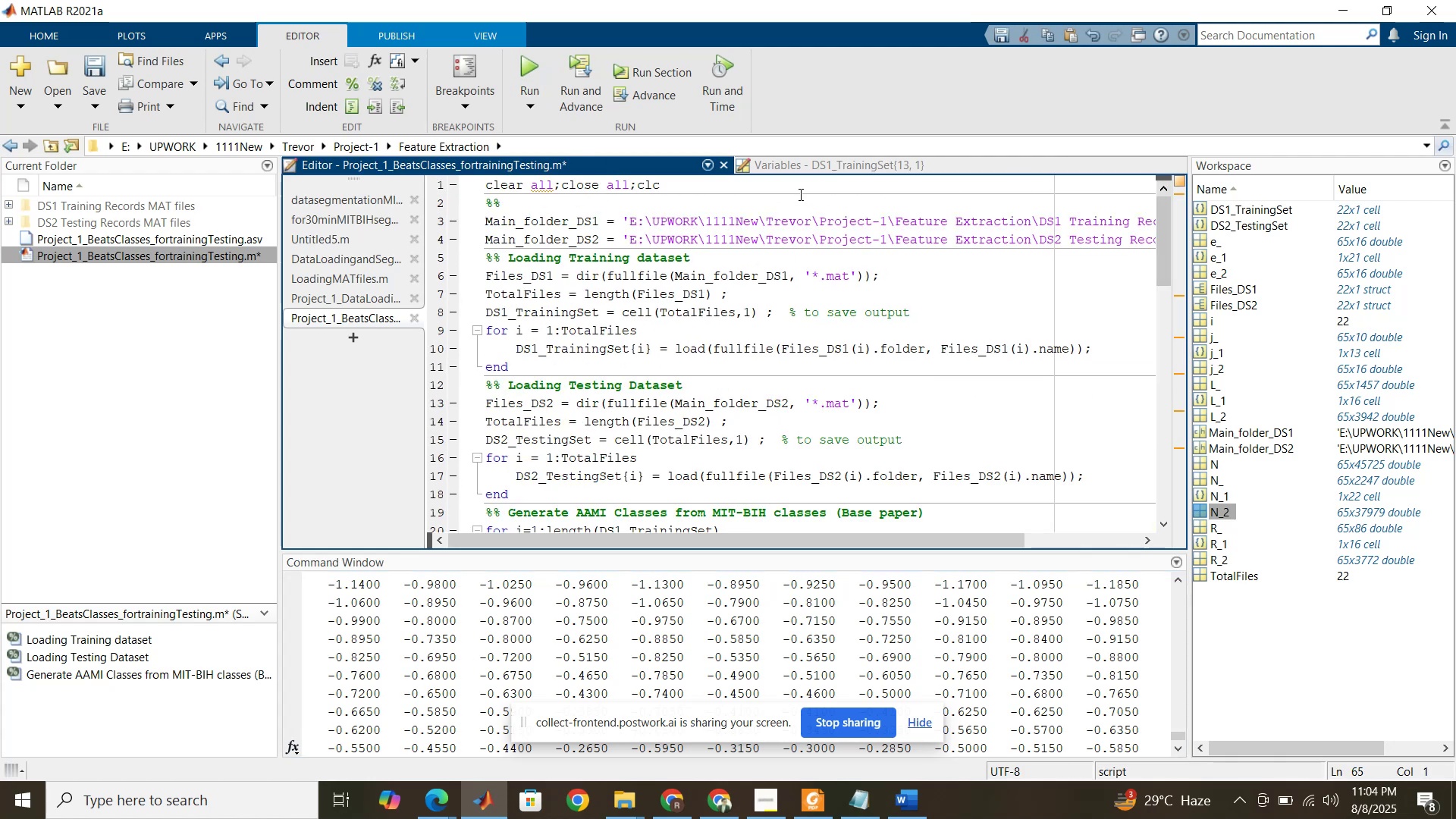 
left_click([799, 194])
 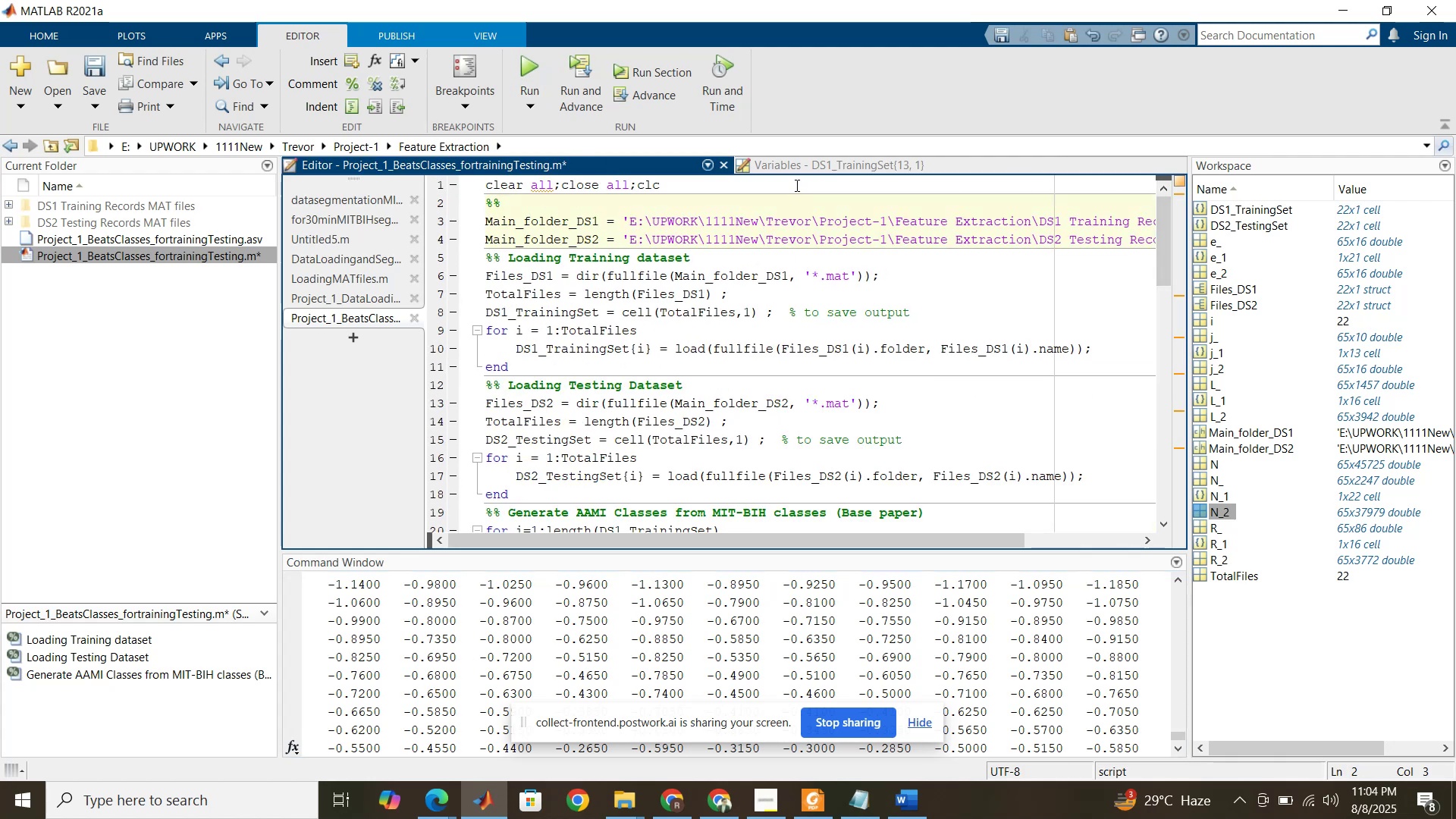 
left_click([795, 185])
 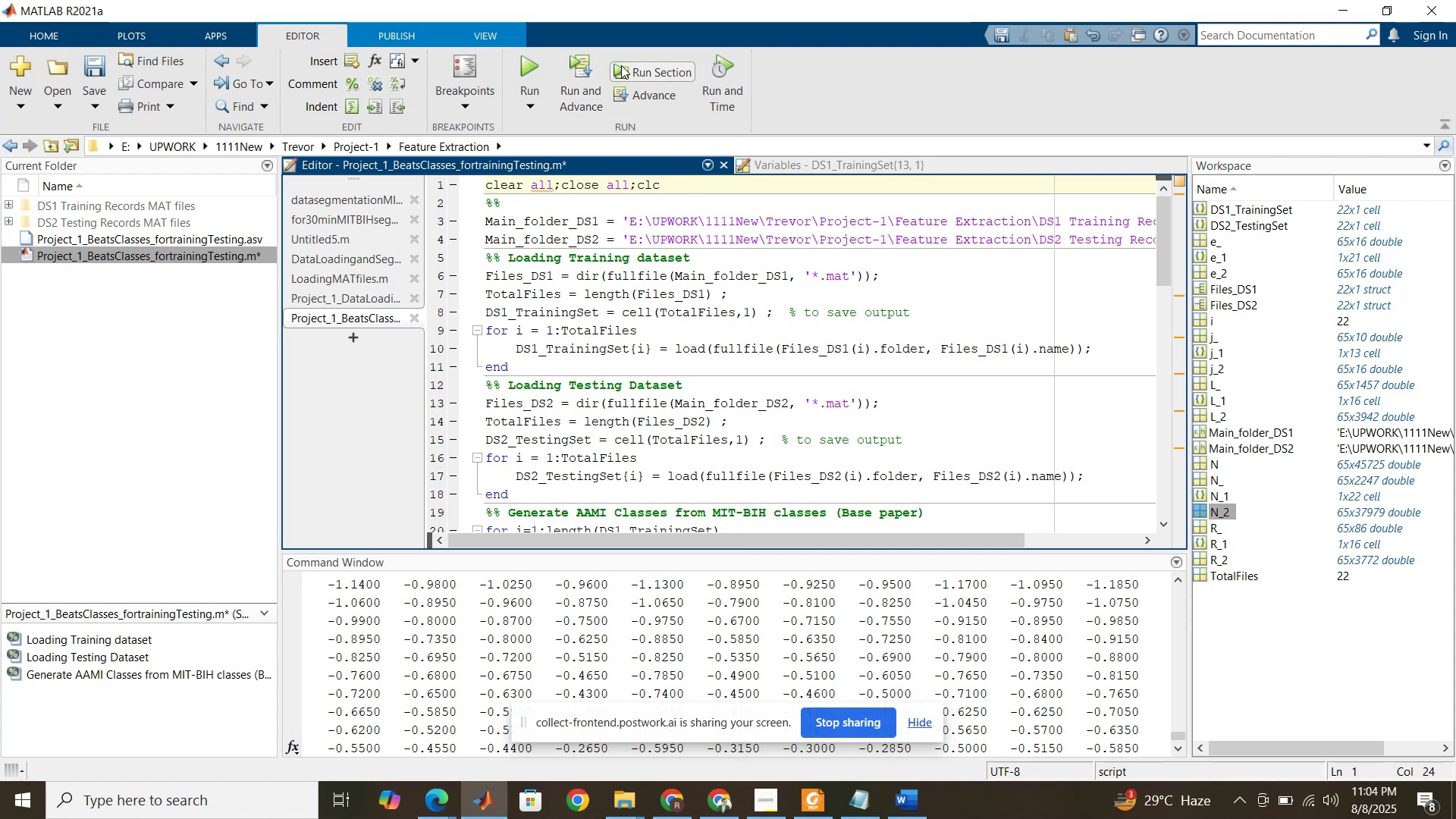 
left_click([629, 68])
 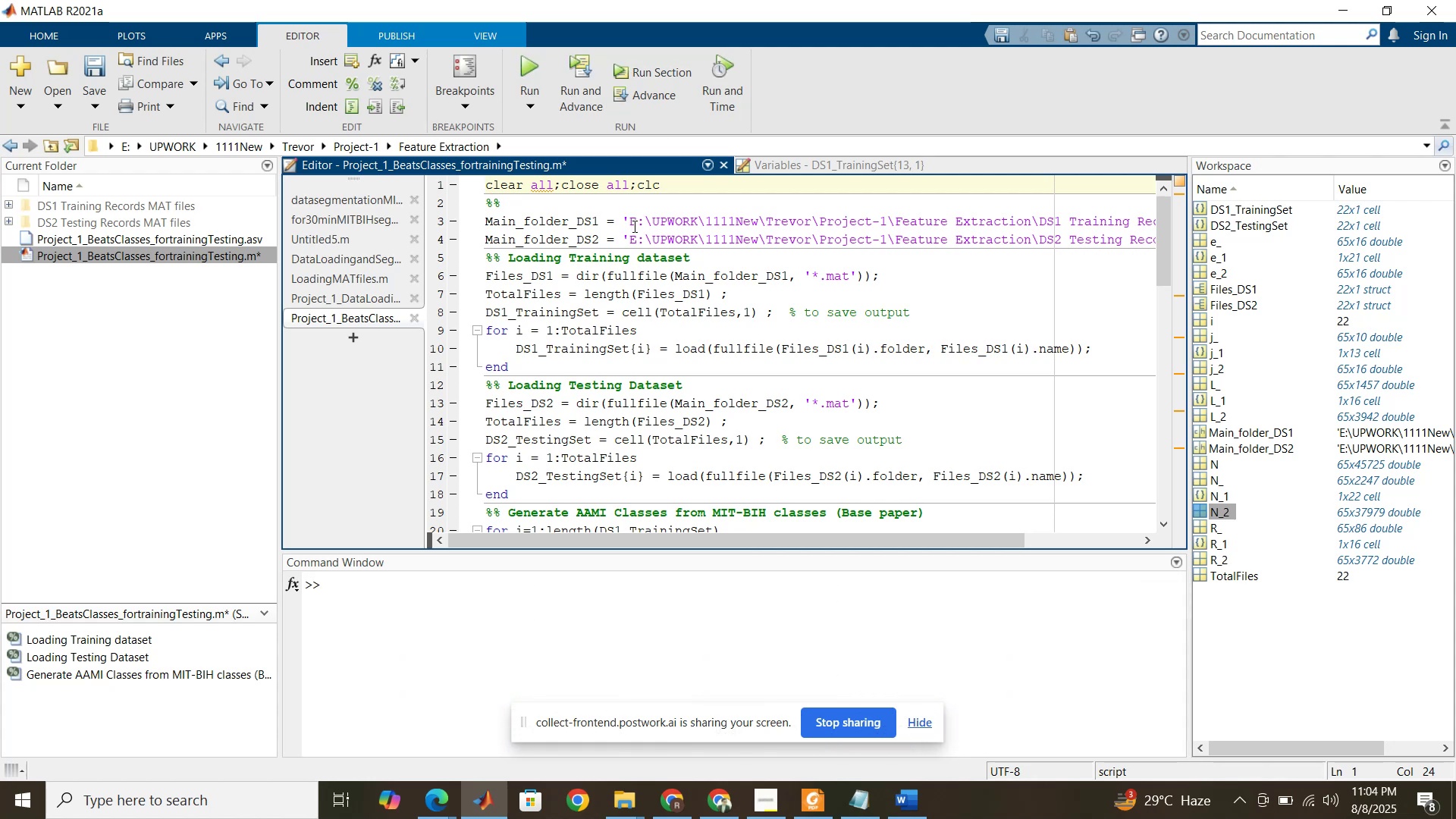 
left_click([633, 226])
 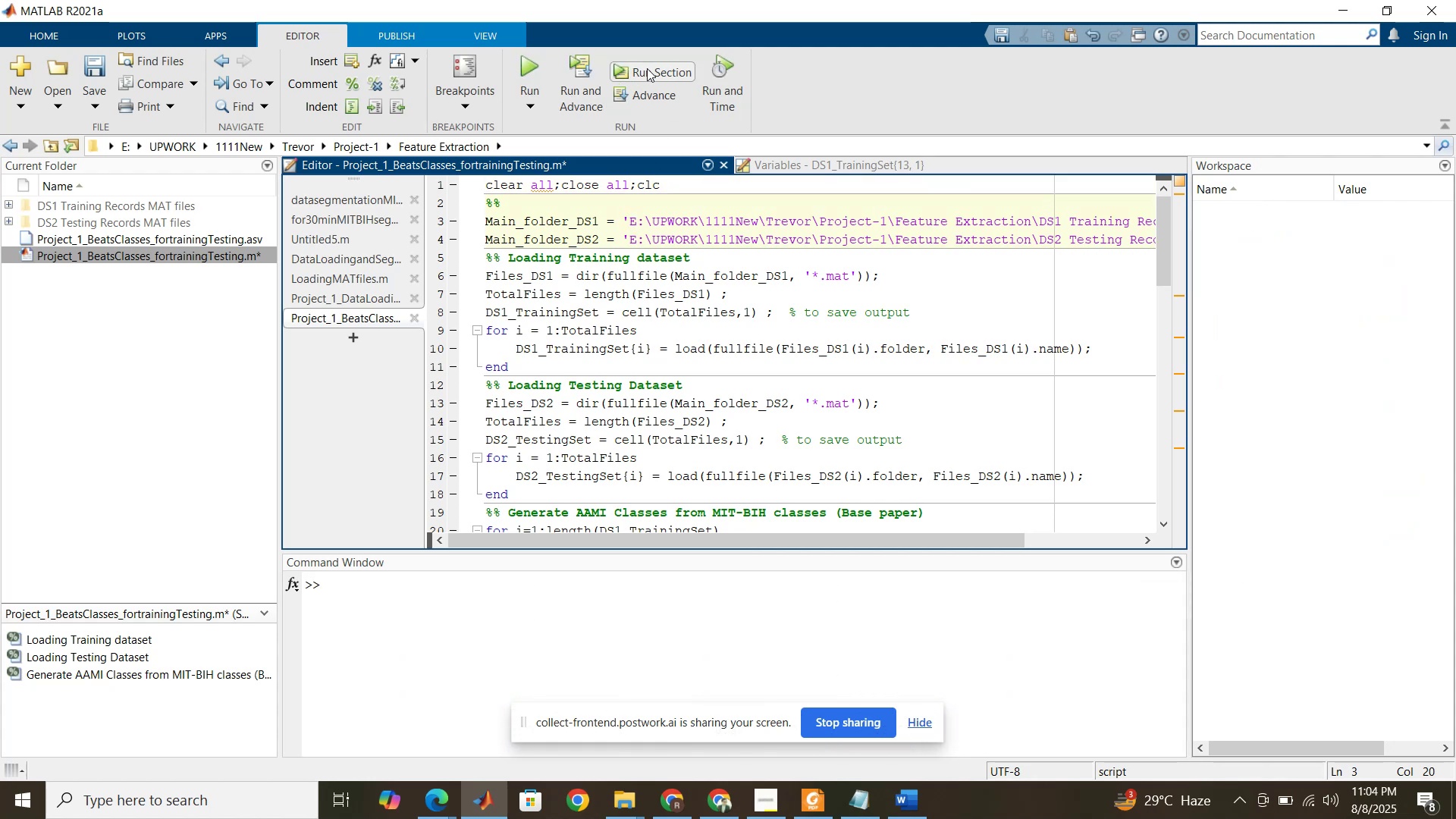 
left_click([647, 68])
 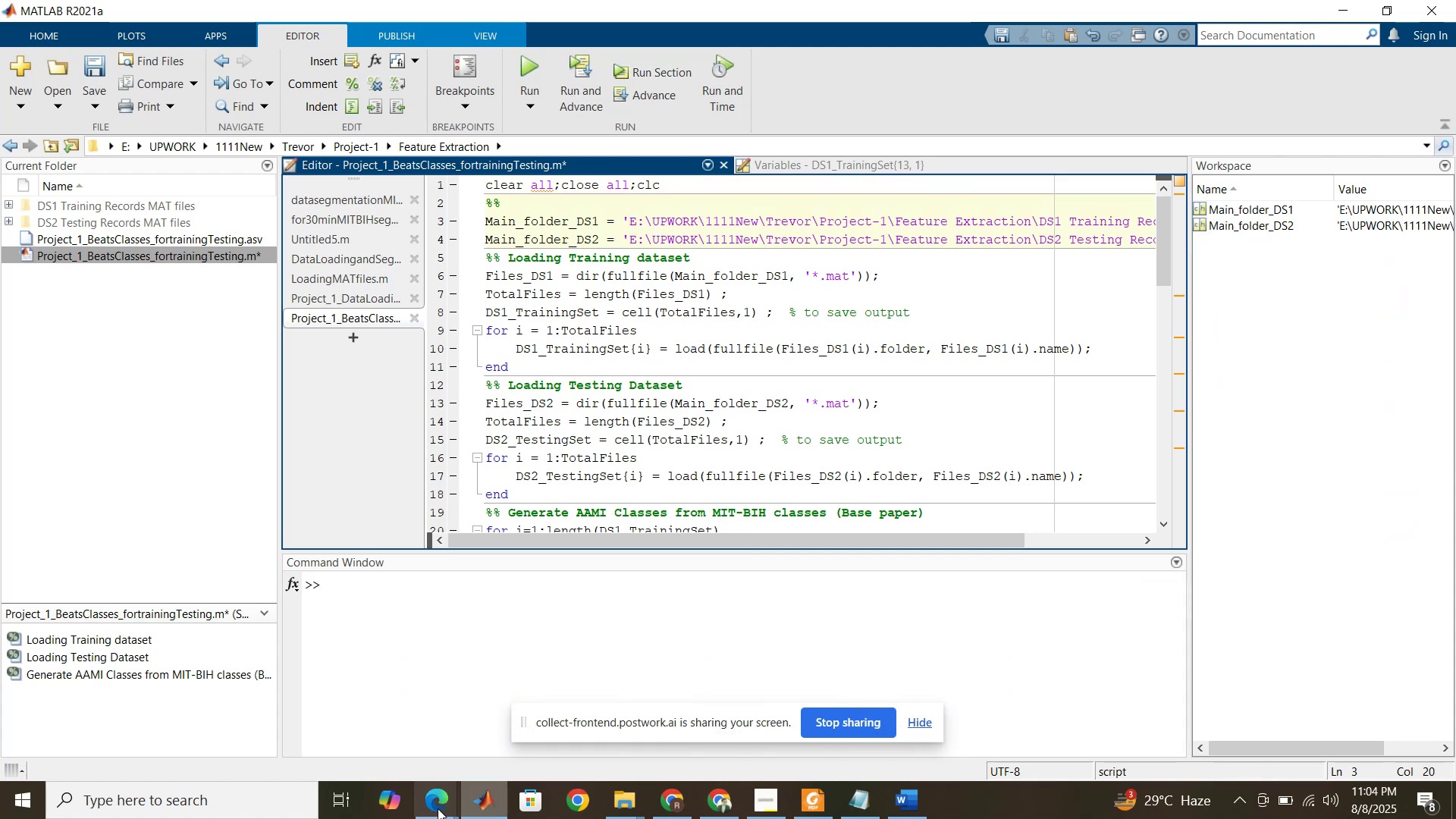 
left_click([435, 805])
 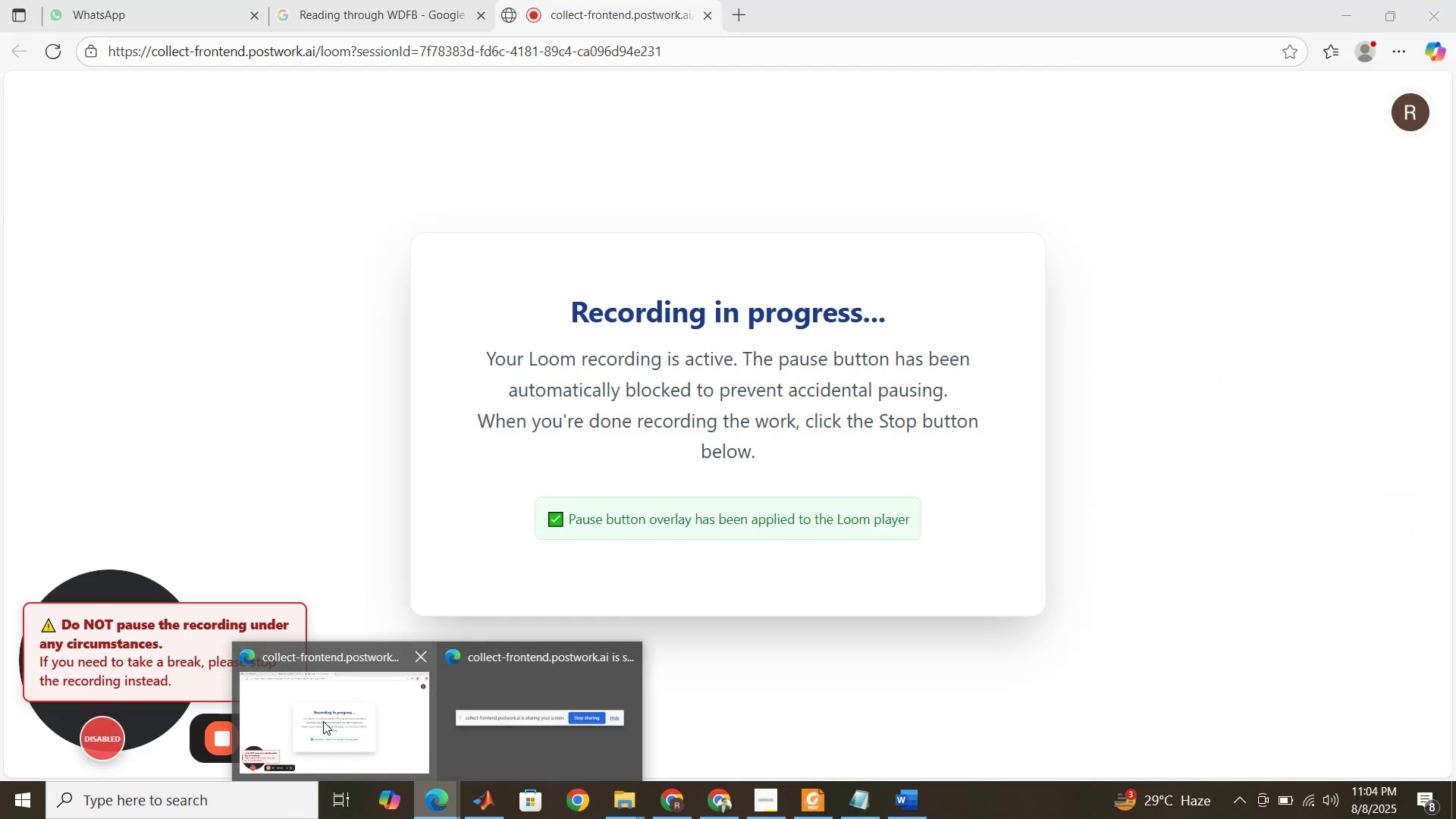 
left_click([323, 721])
 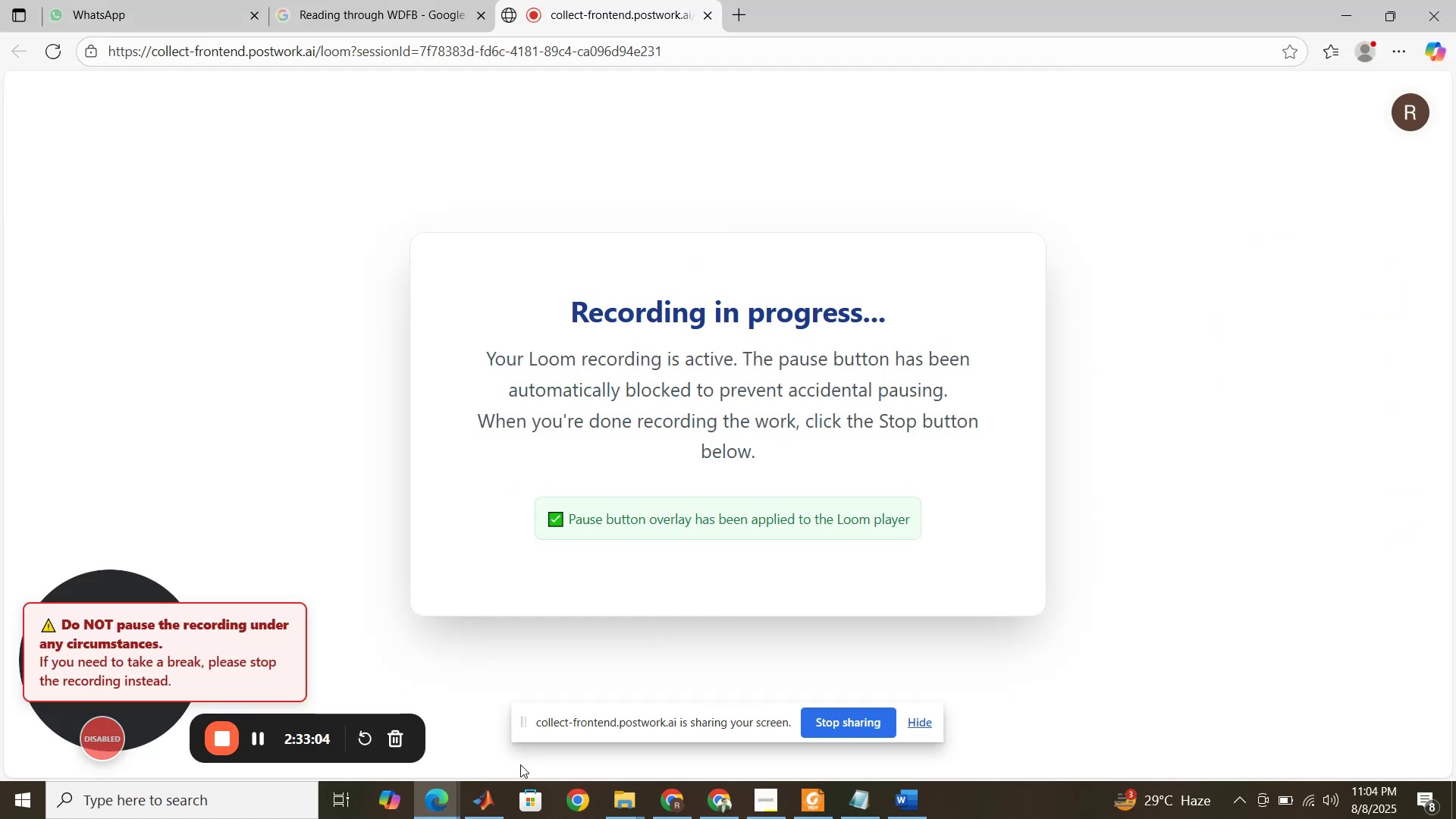 
mouse_move([671, 801])
 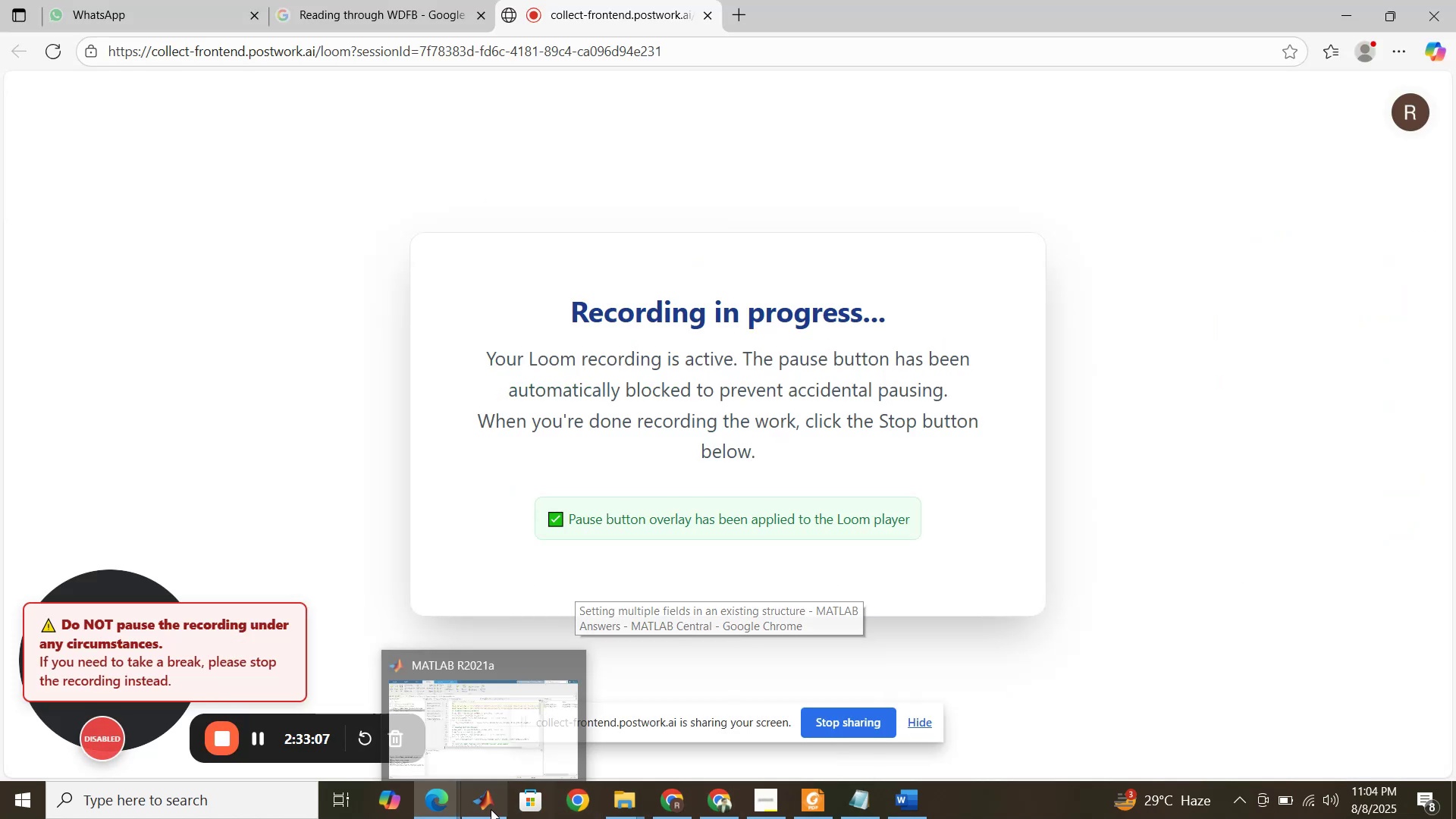 
left_click([490, 809])
 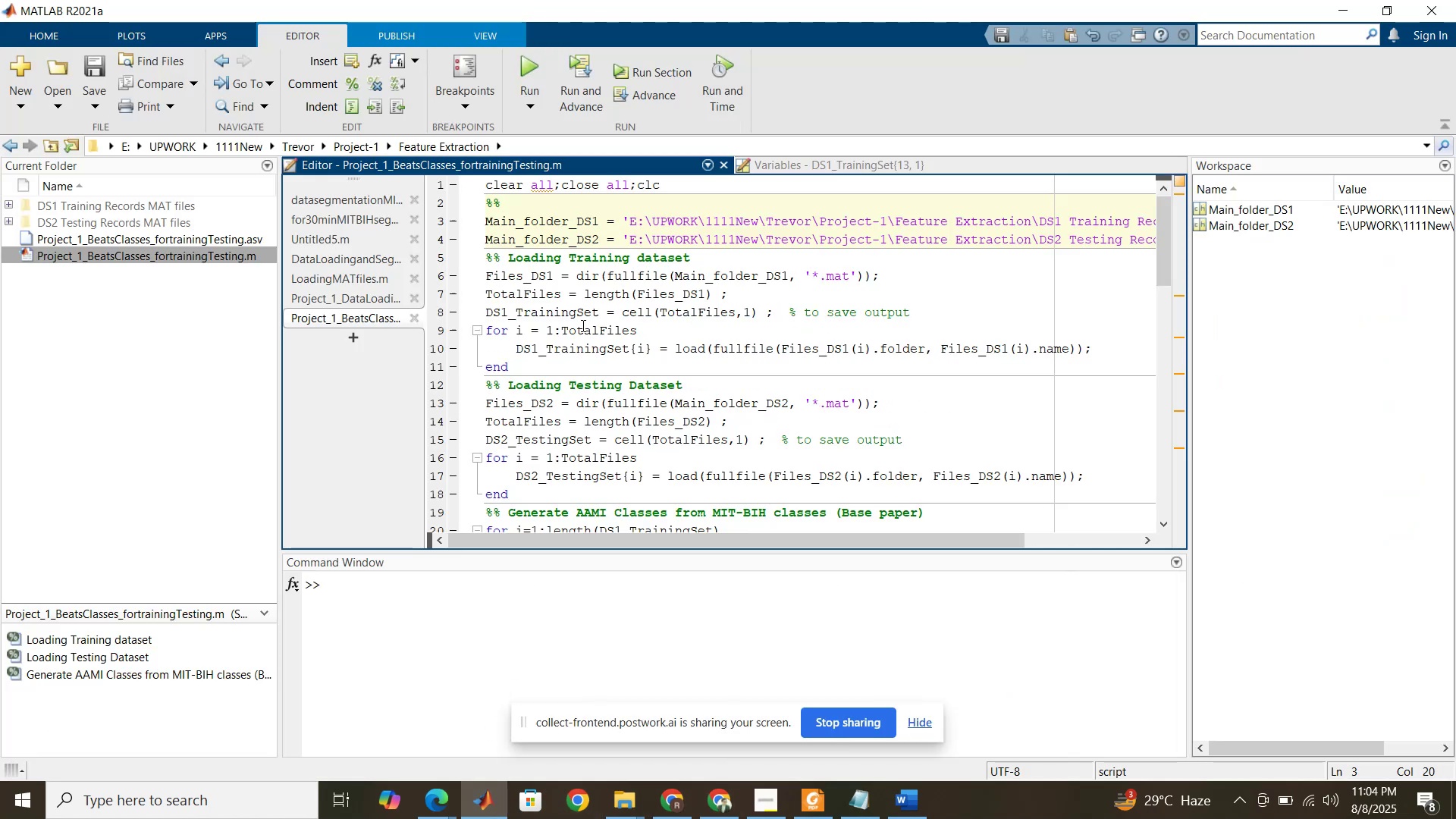 
left_click([582, 309])
 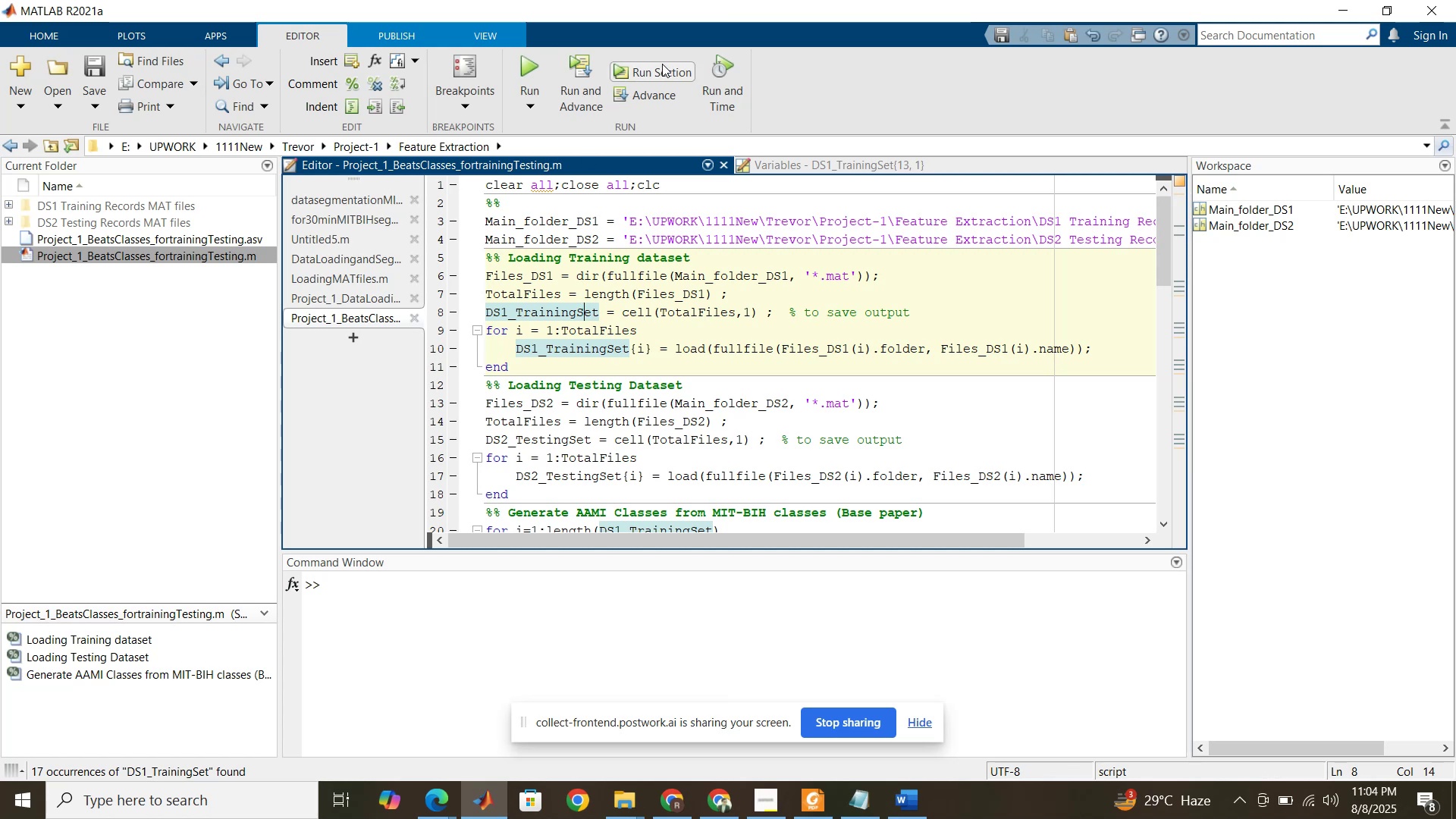 
left_click([665, 67])
 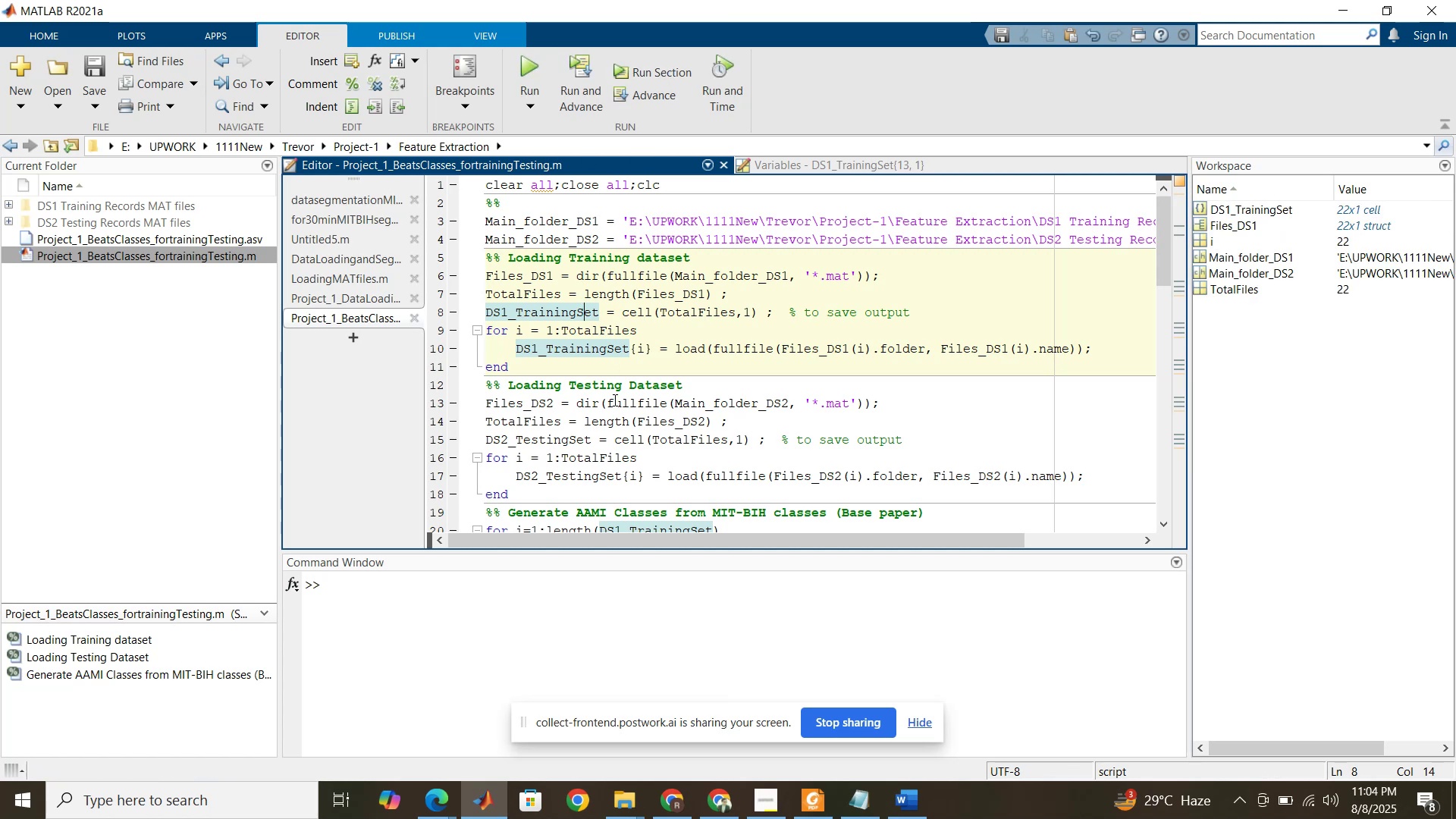 
left_click([611, 404])
 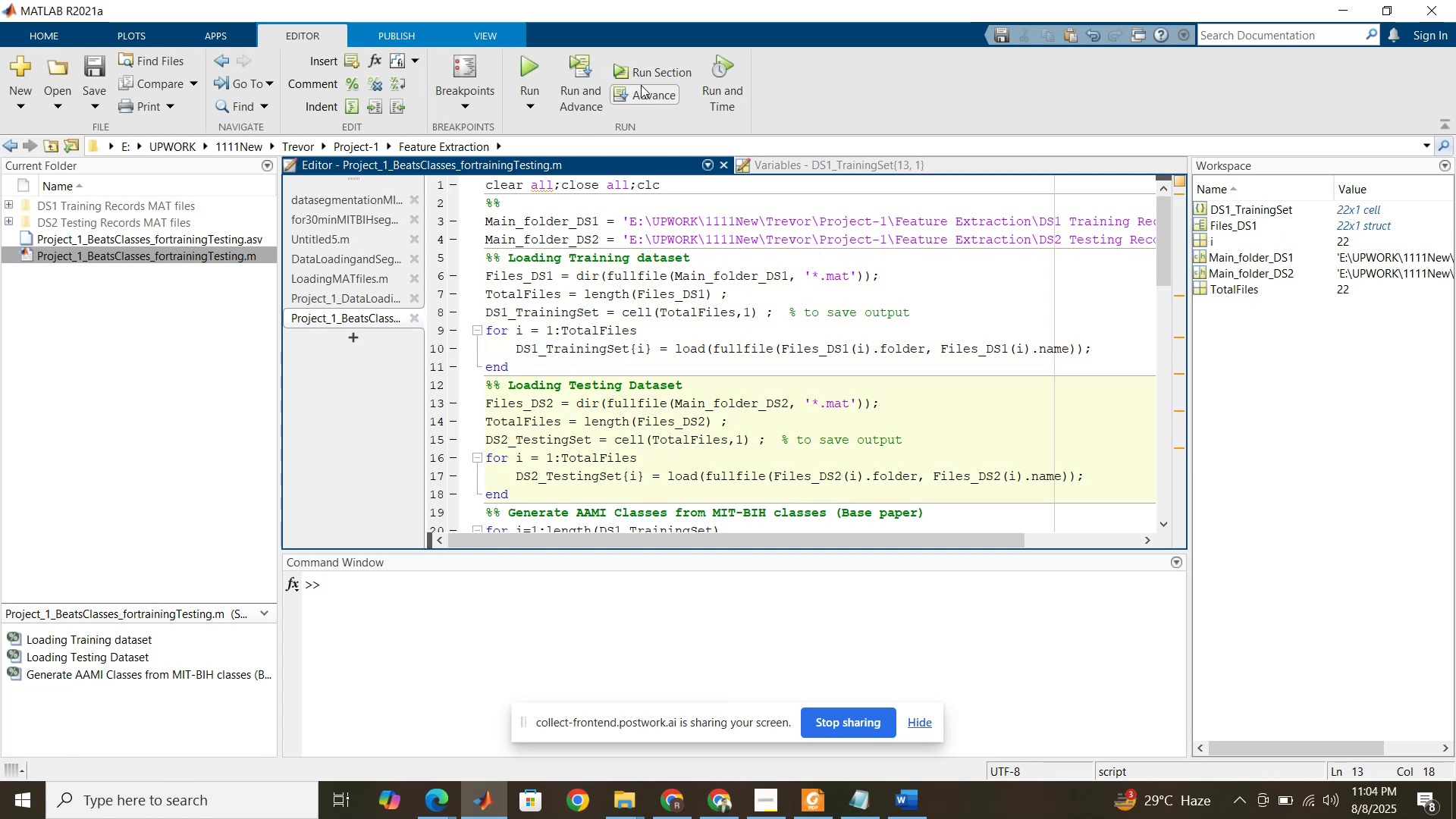 
left_click([654, 73])
 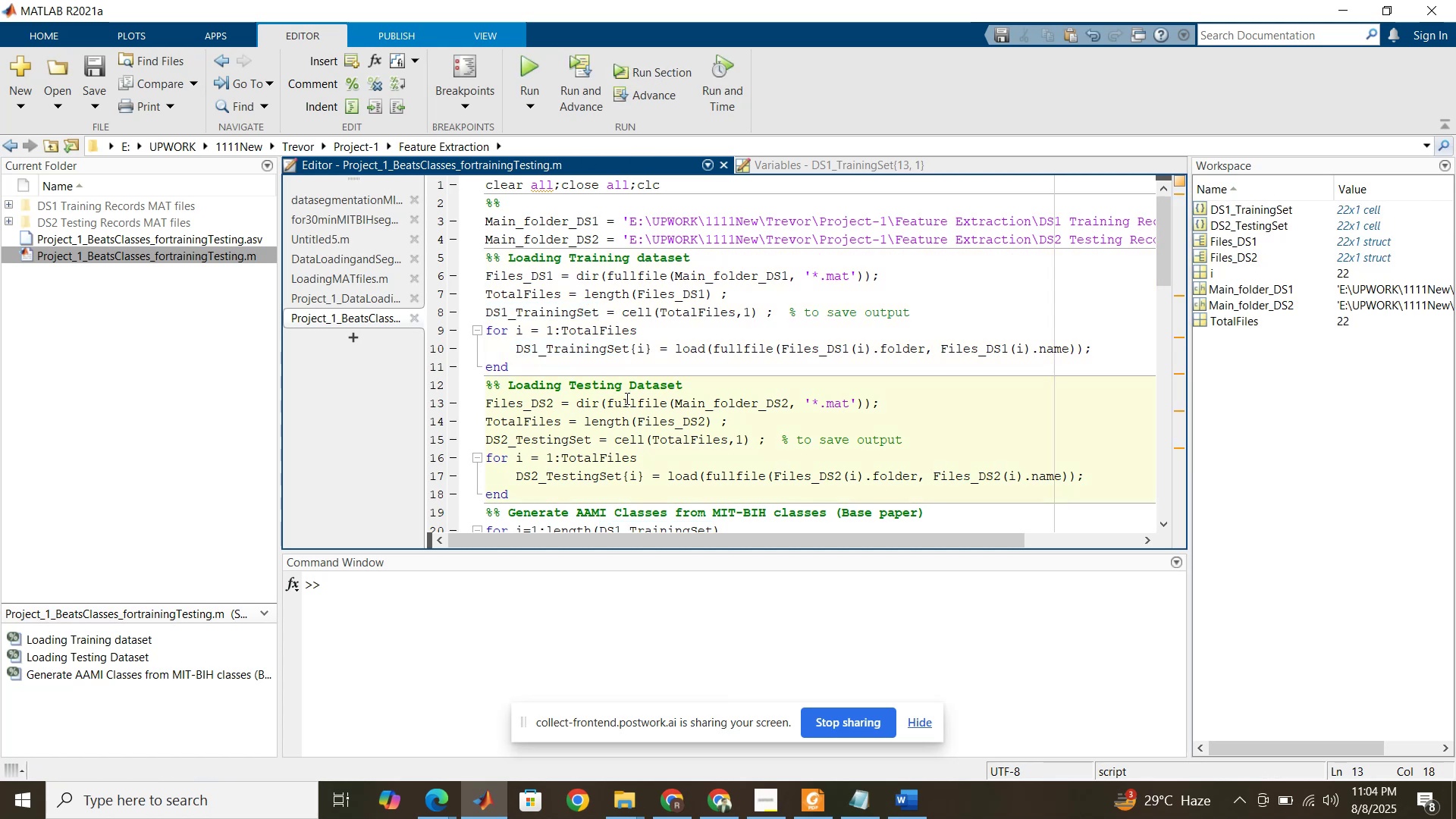 
scroll: coordinate [625, 400], scroll_direction: down, amount: 4.0
 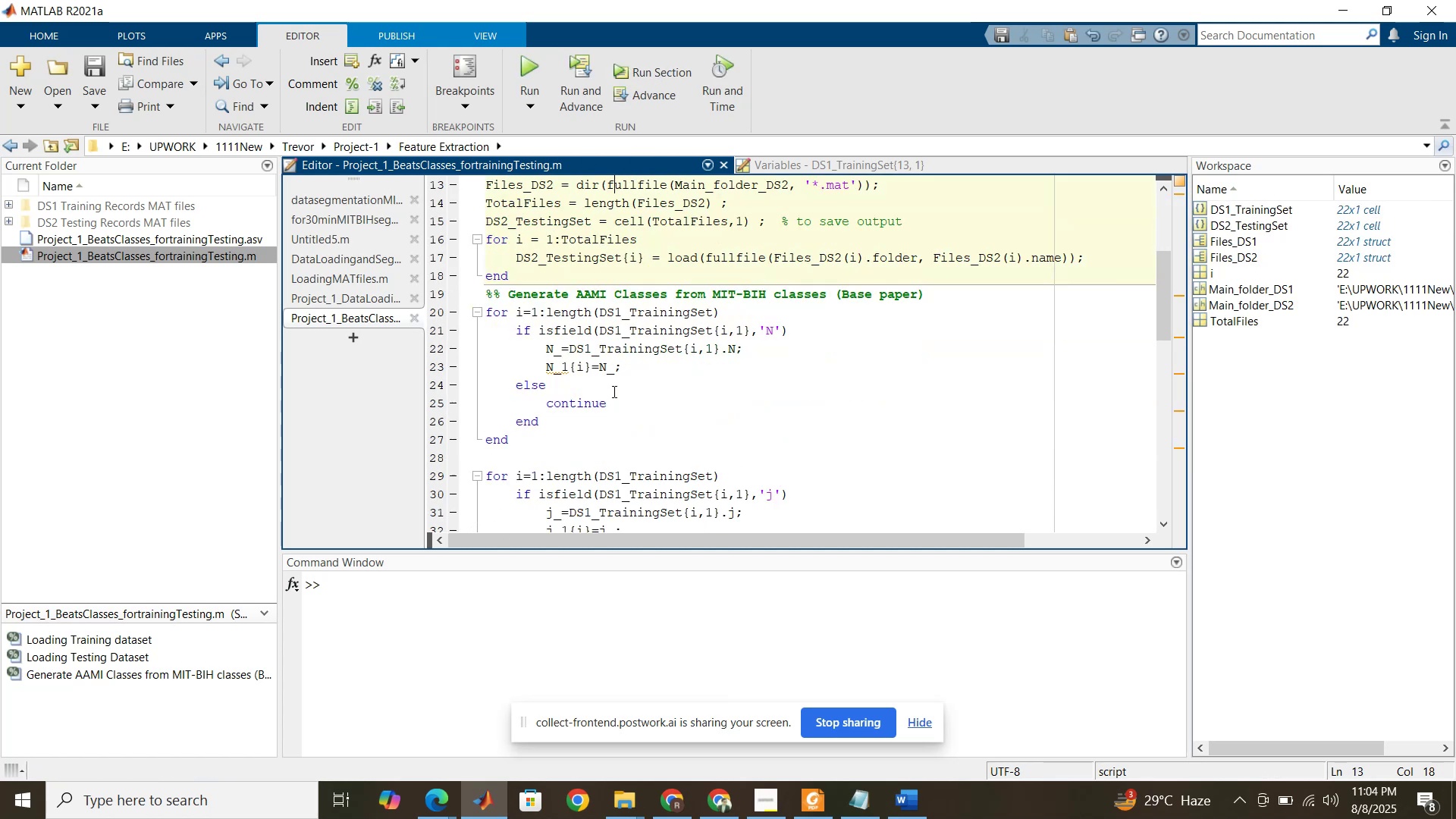 
left_click([613, 391])
 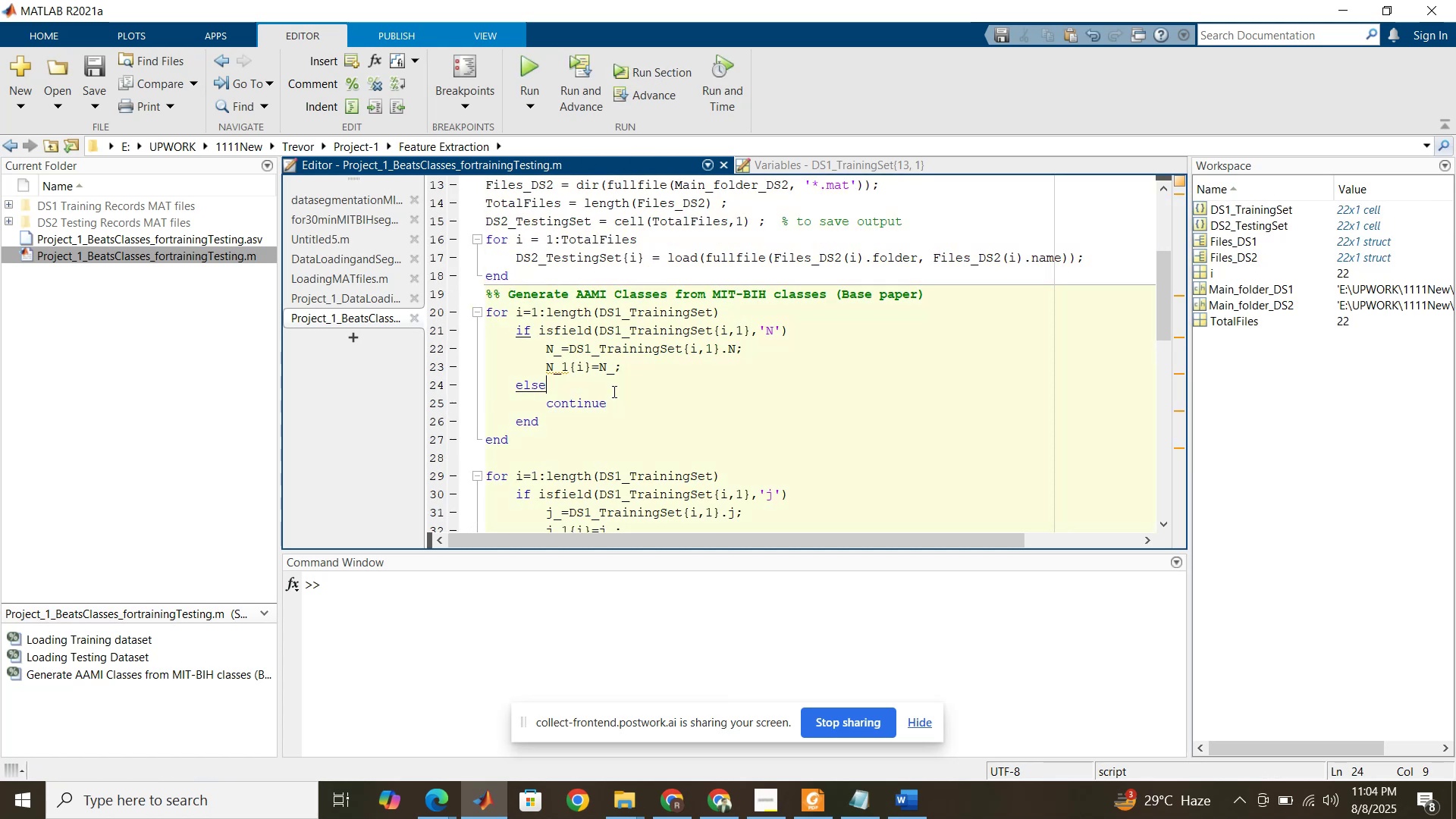 
scroll: coordinate [613, 391], scroll_direction: down, amount: 12.0
 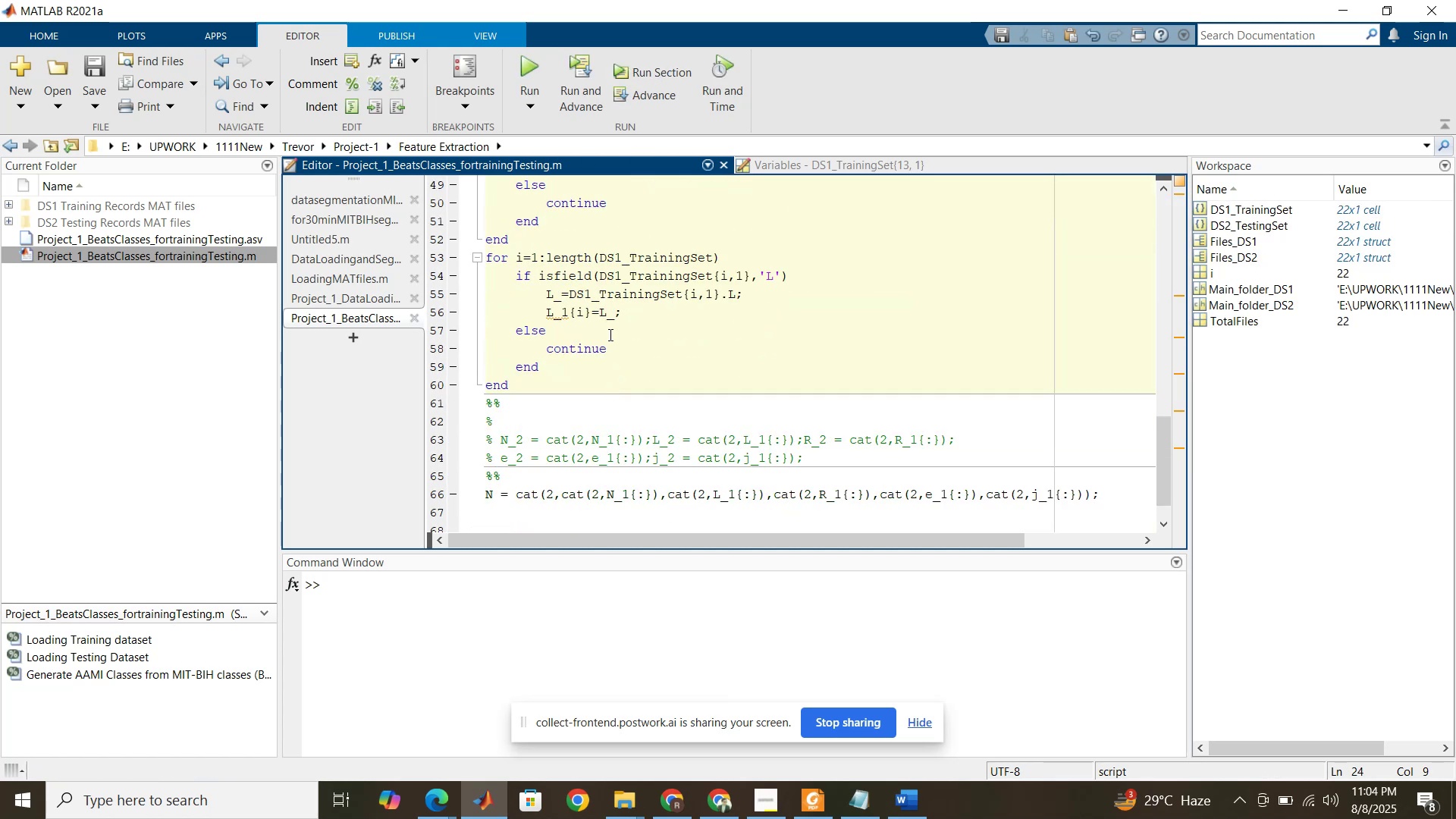 
left_click([609, 329])
 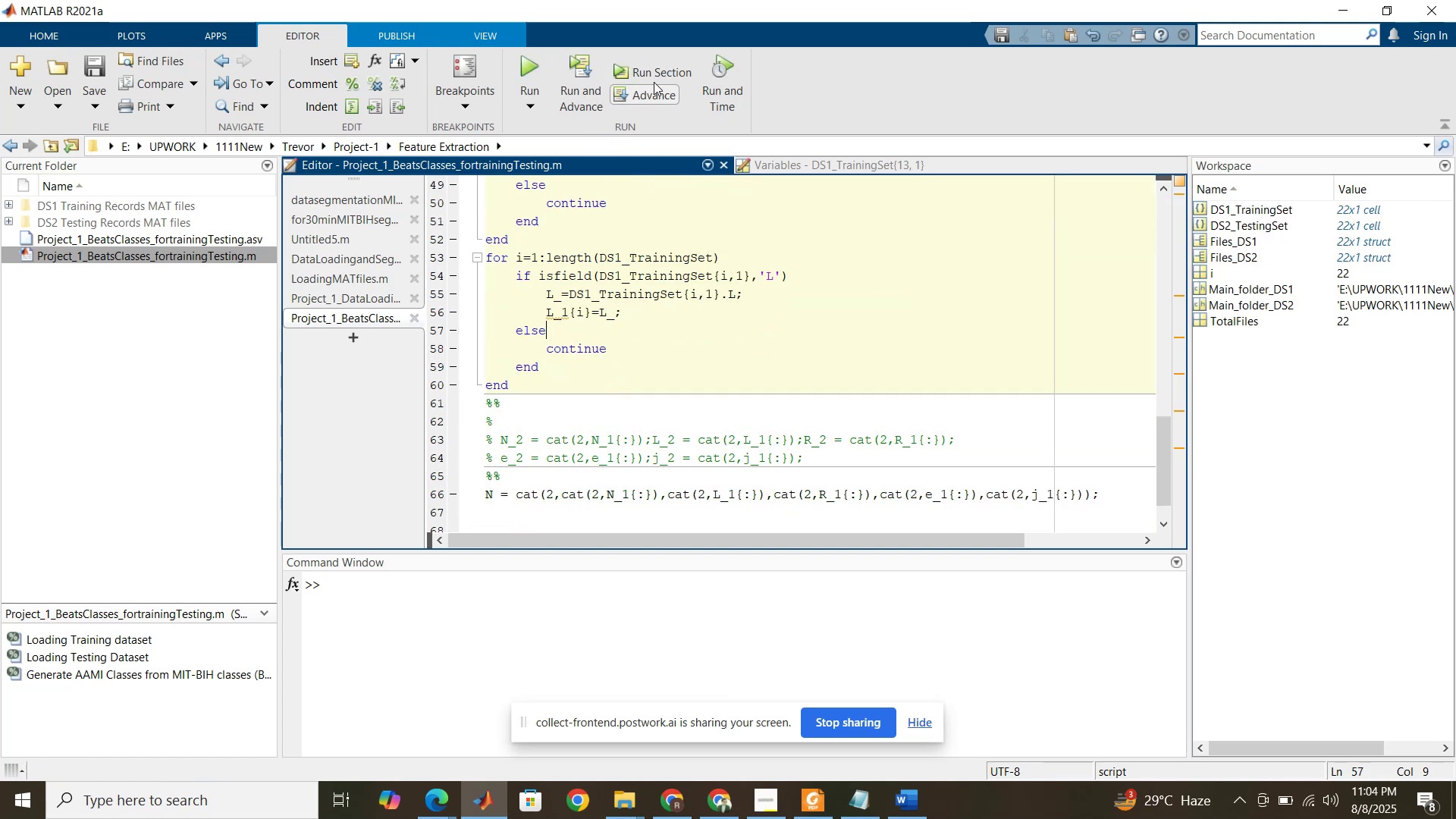 
left_click([654, 74])
 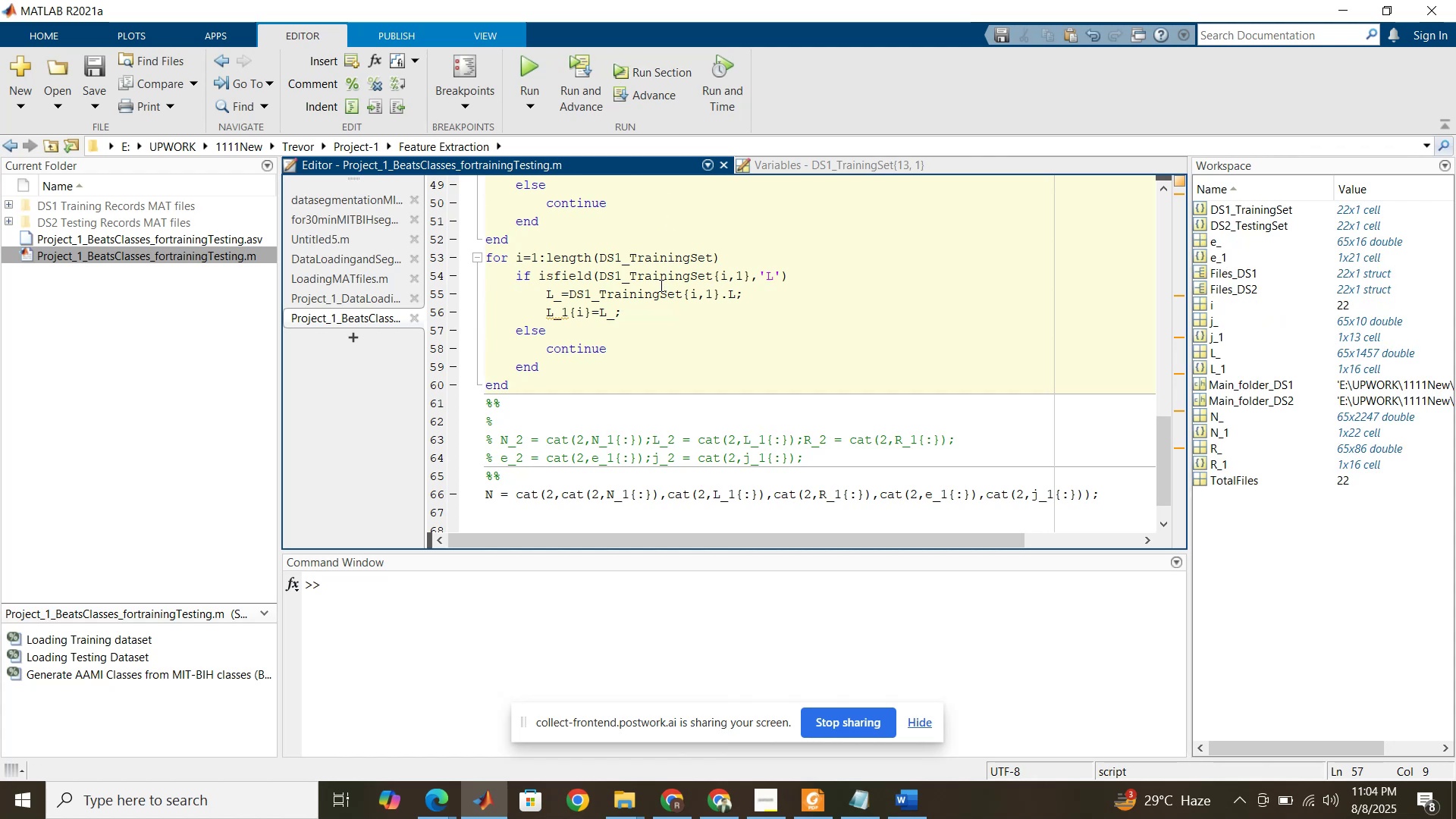 
wait(5.73)
 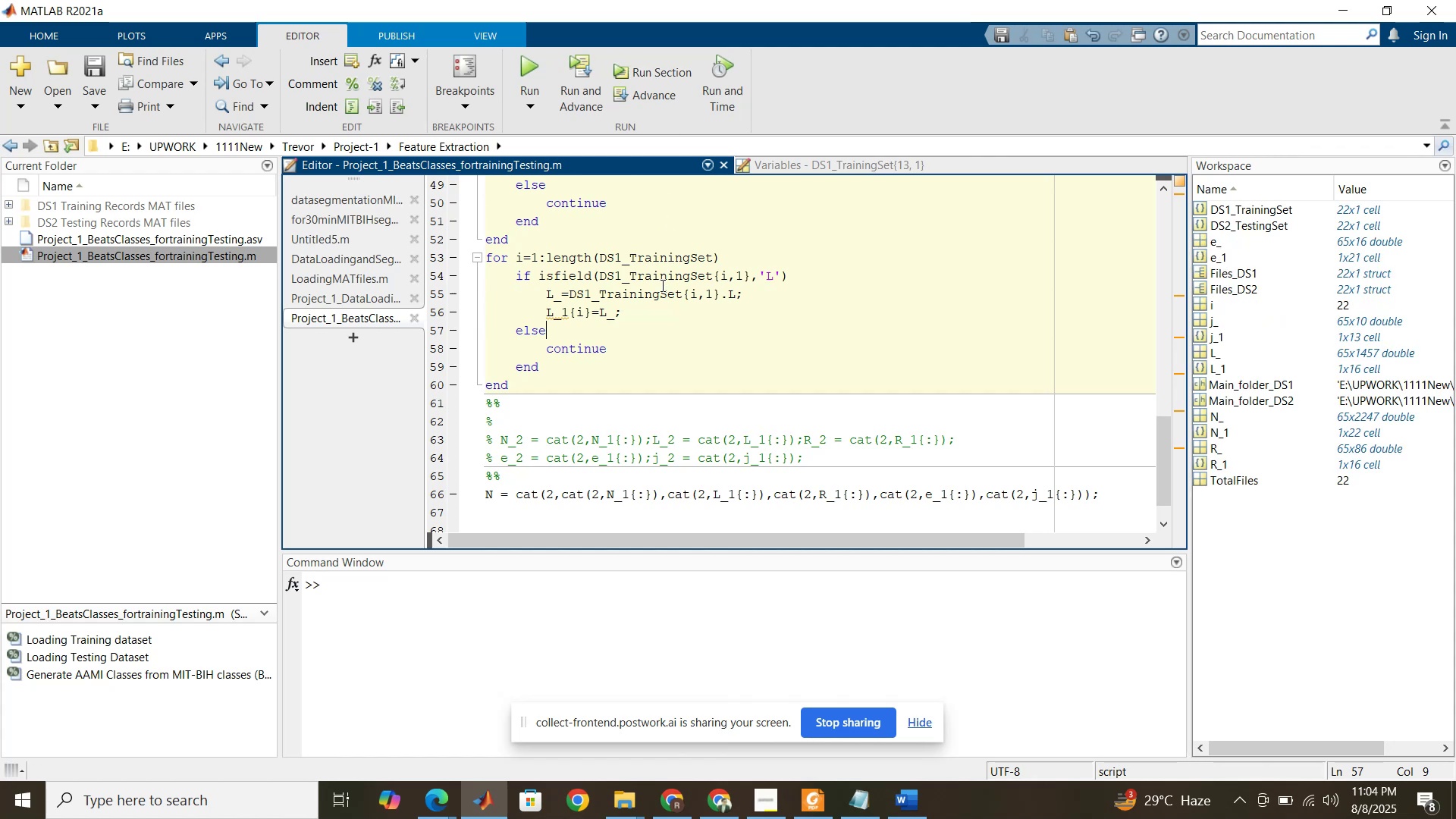 
scroll: coordinate [657, 285], scroll_direction: down, amount: 2.0
 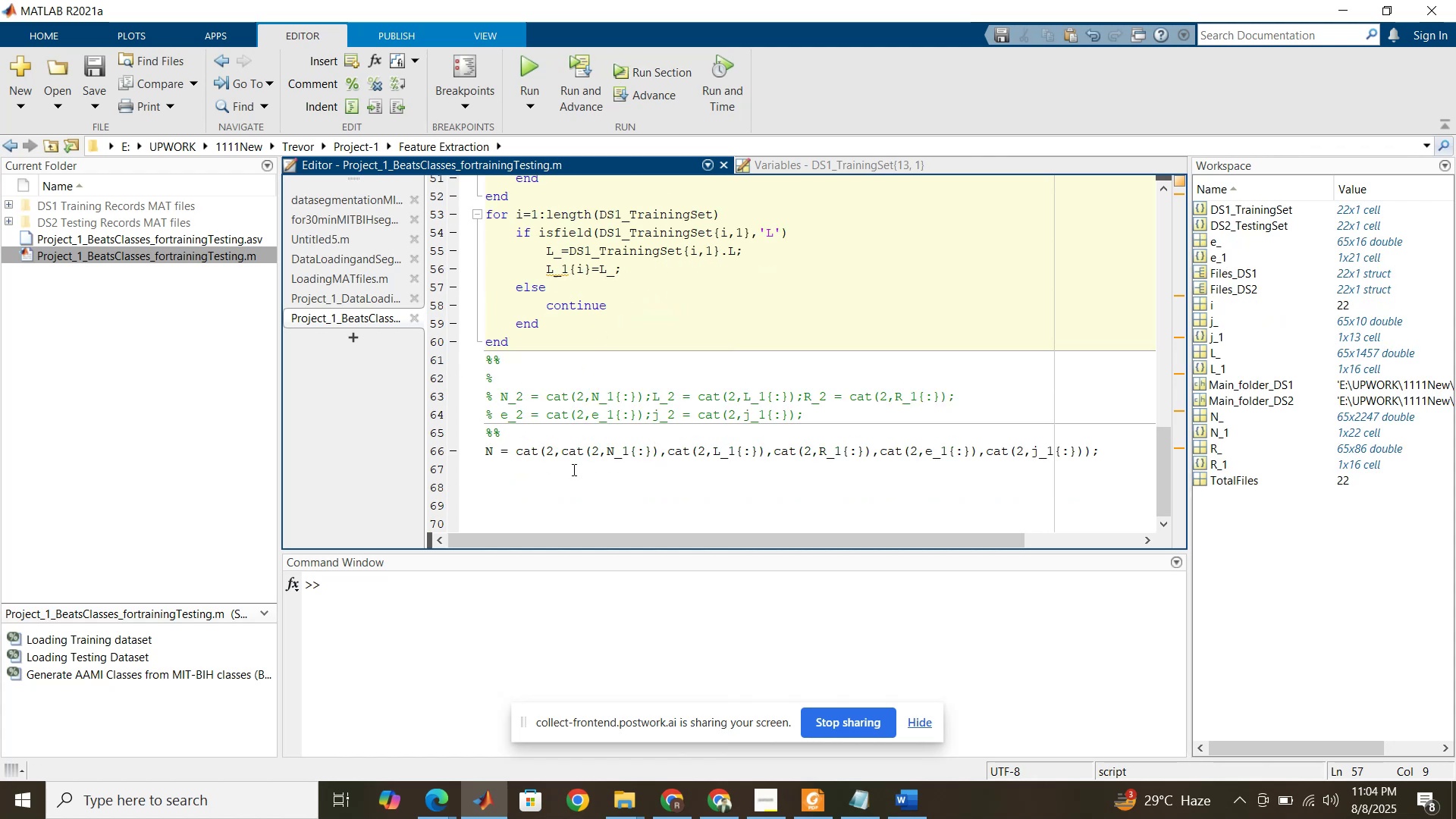 
left_click([581, 460])
 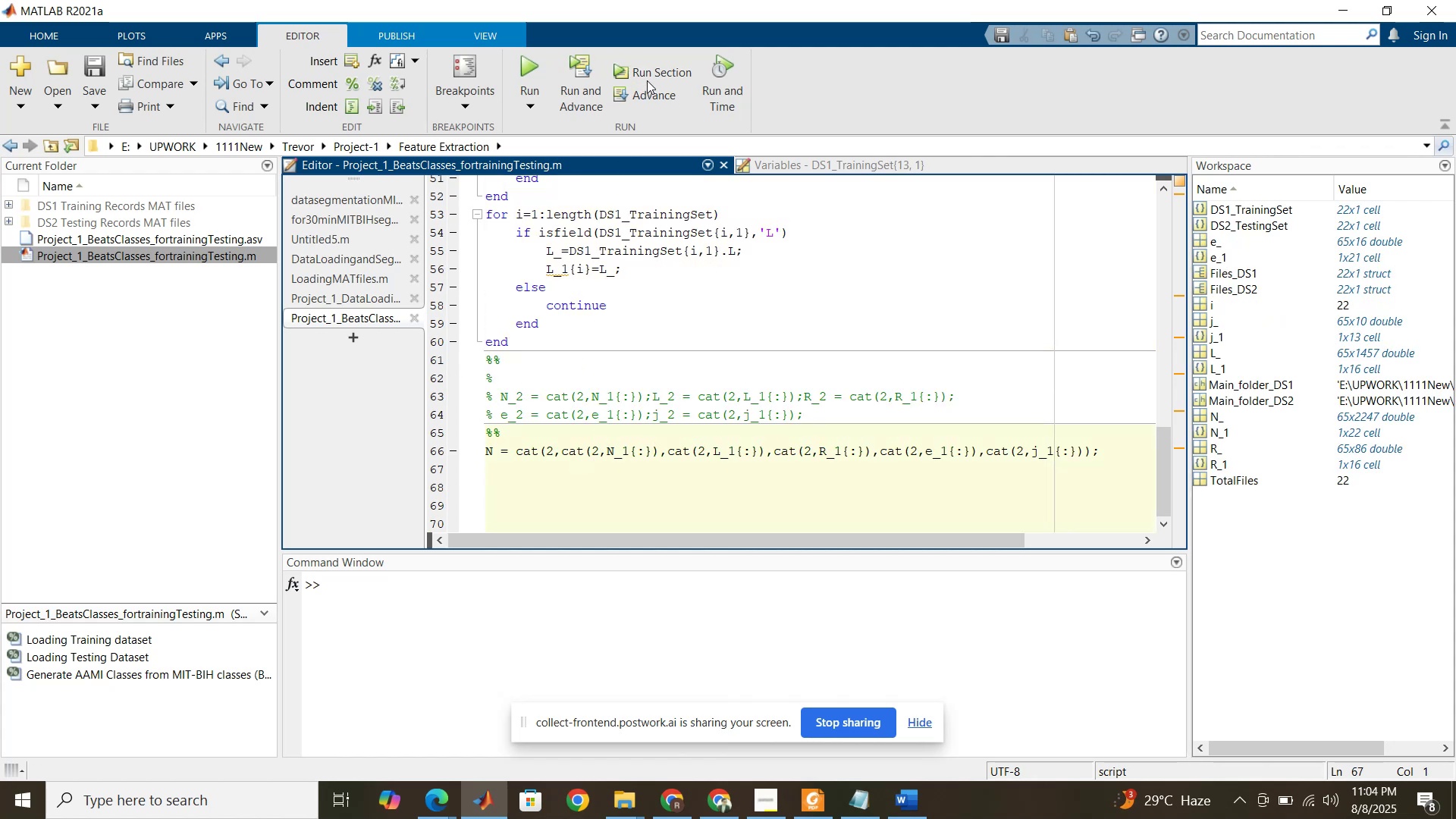 
left_click([647, 80])
 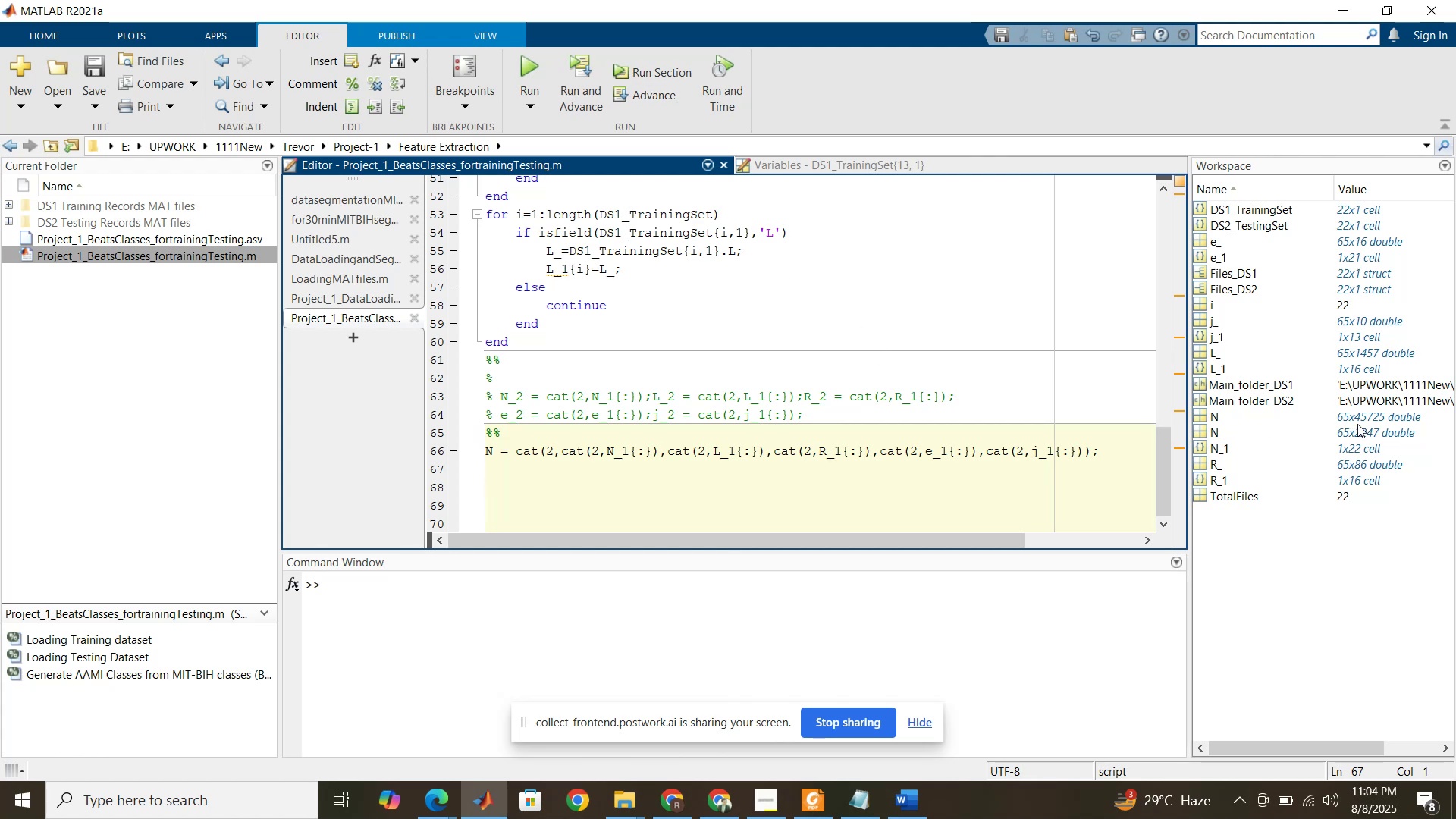 
left_click([1363, 420])
 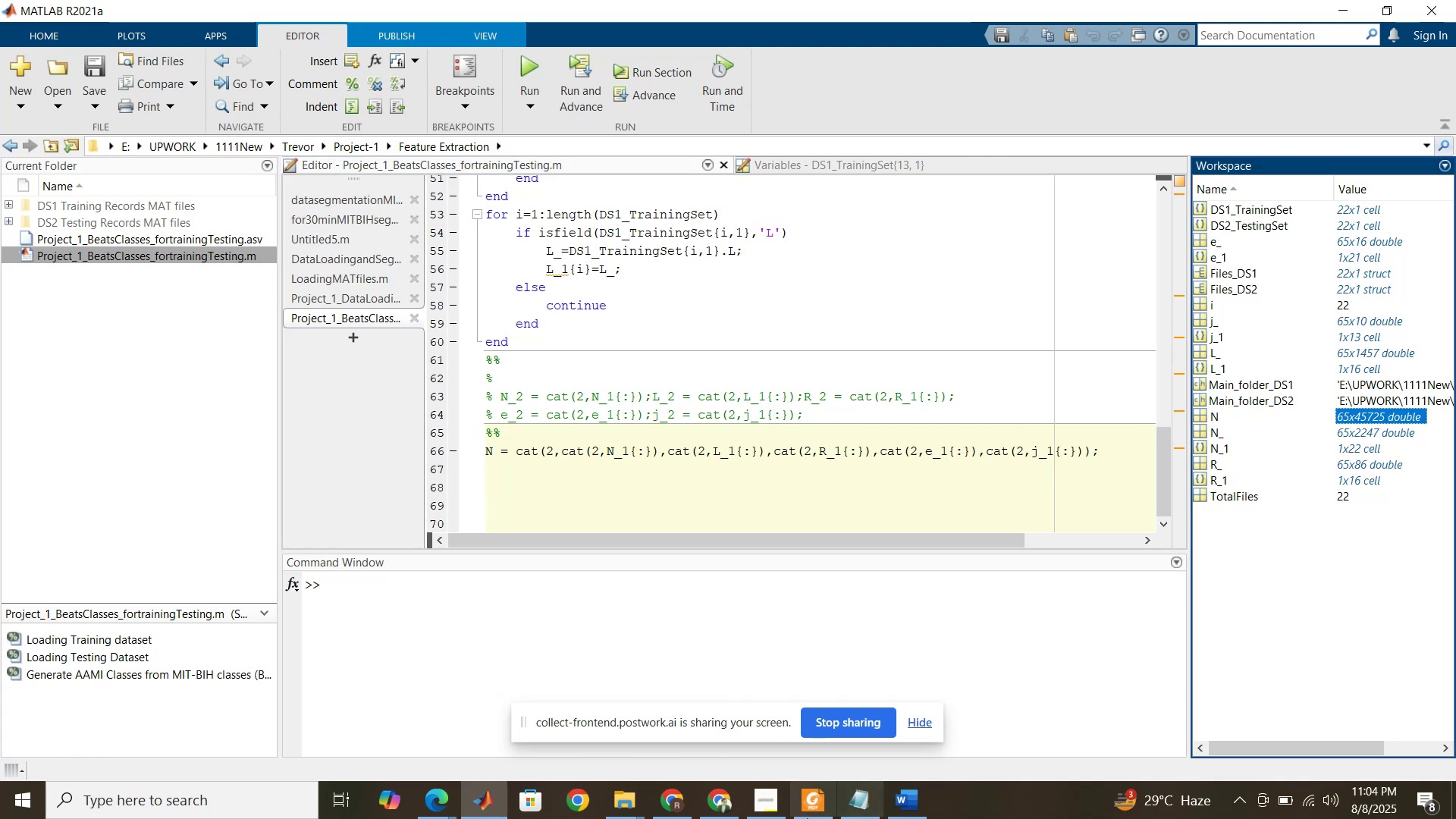 
left_click([814, 799])
 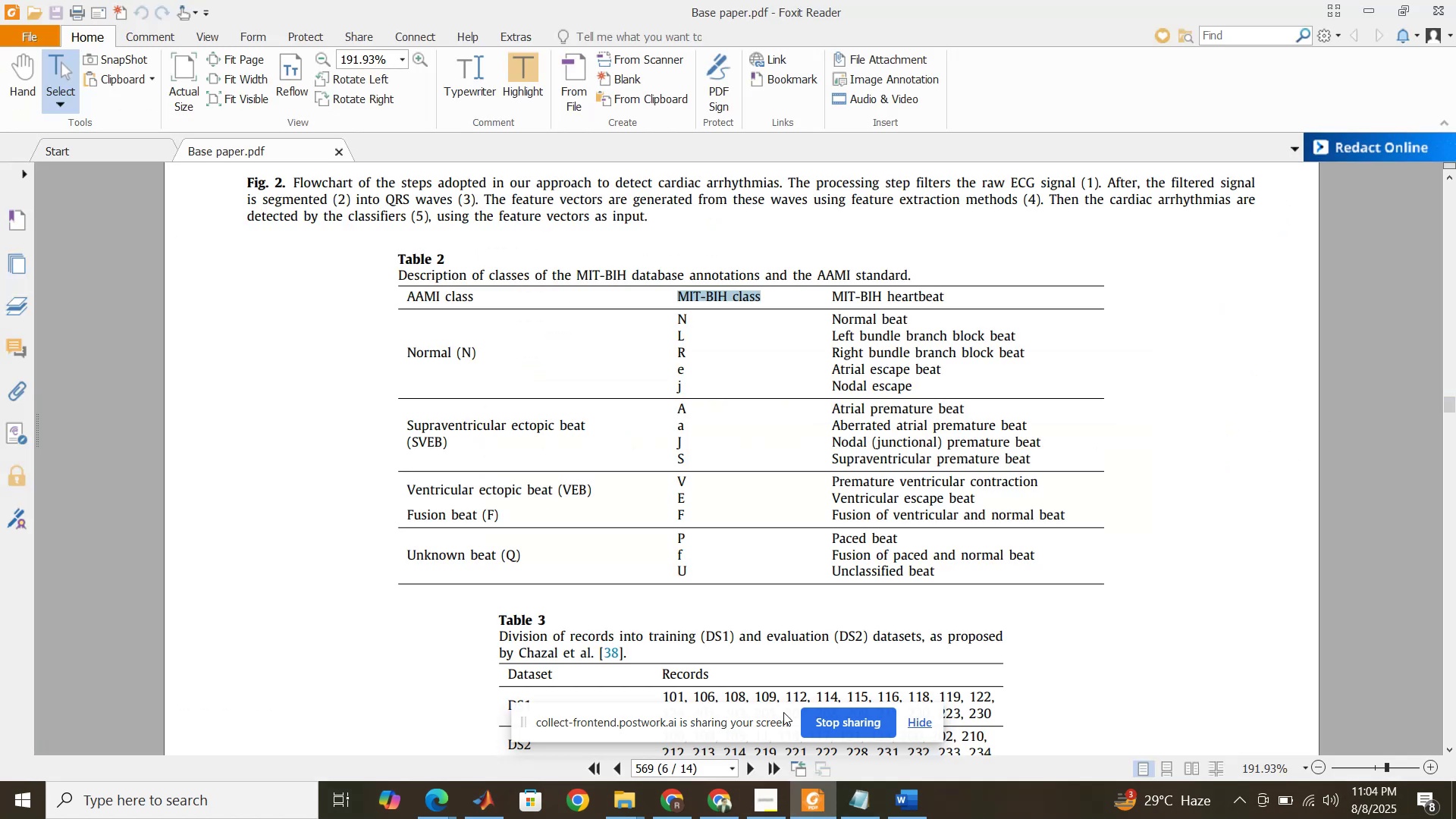 
scroll: coordinate [742, 569], scroll_direction: down, amount: 14.0
 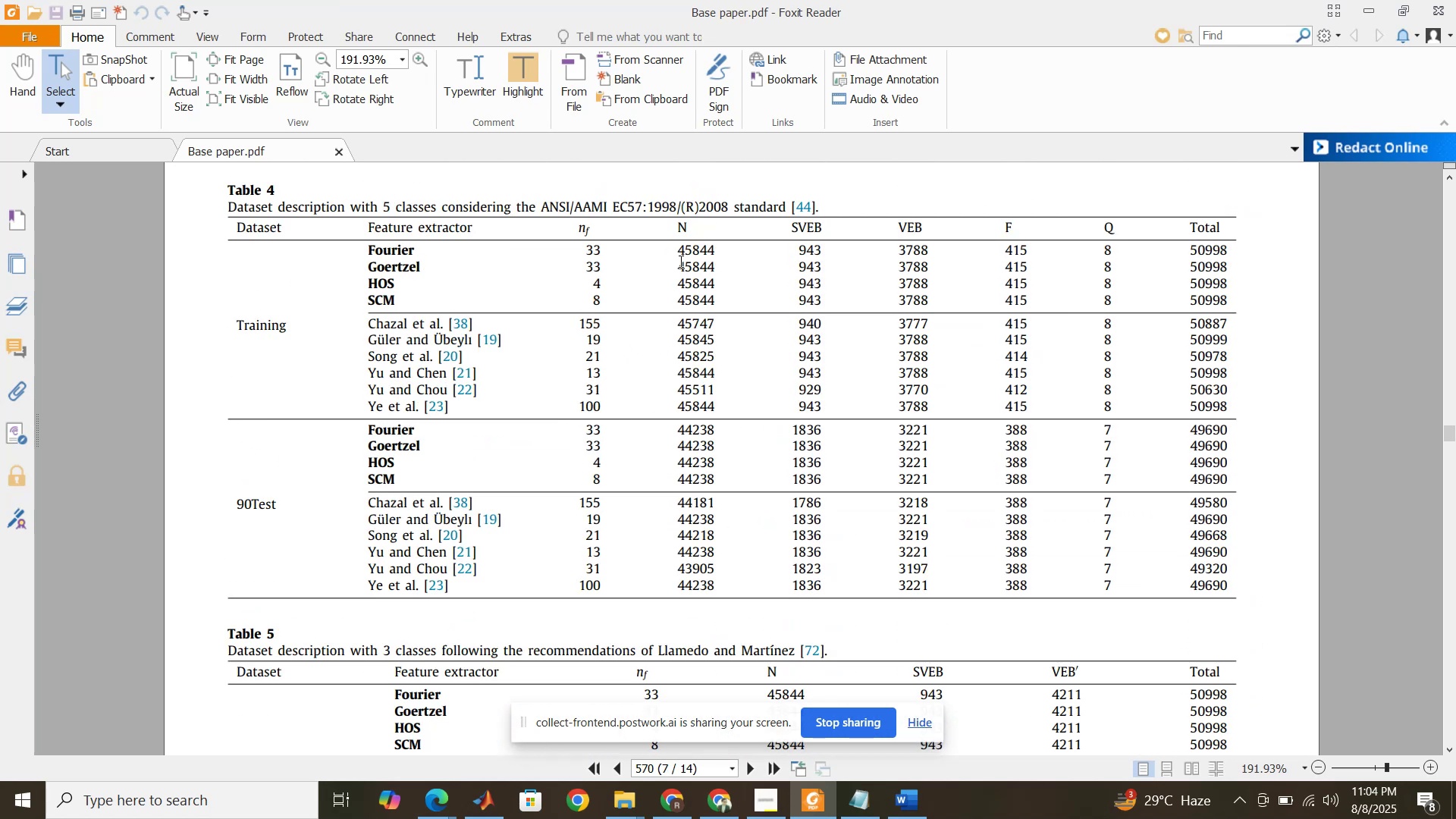 
left_click_drag(start_coordinate=[679, 250], to_coordinate=[716, 253])
 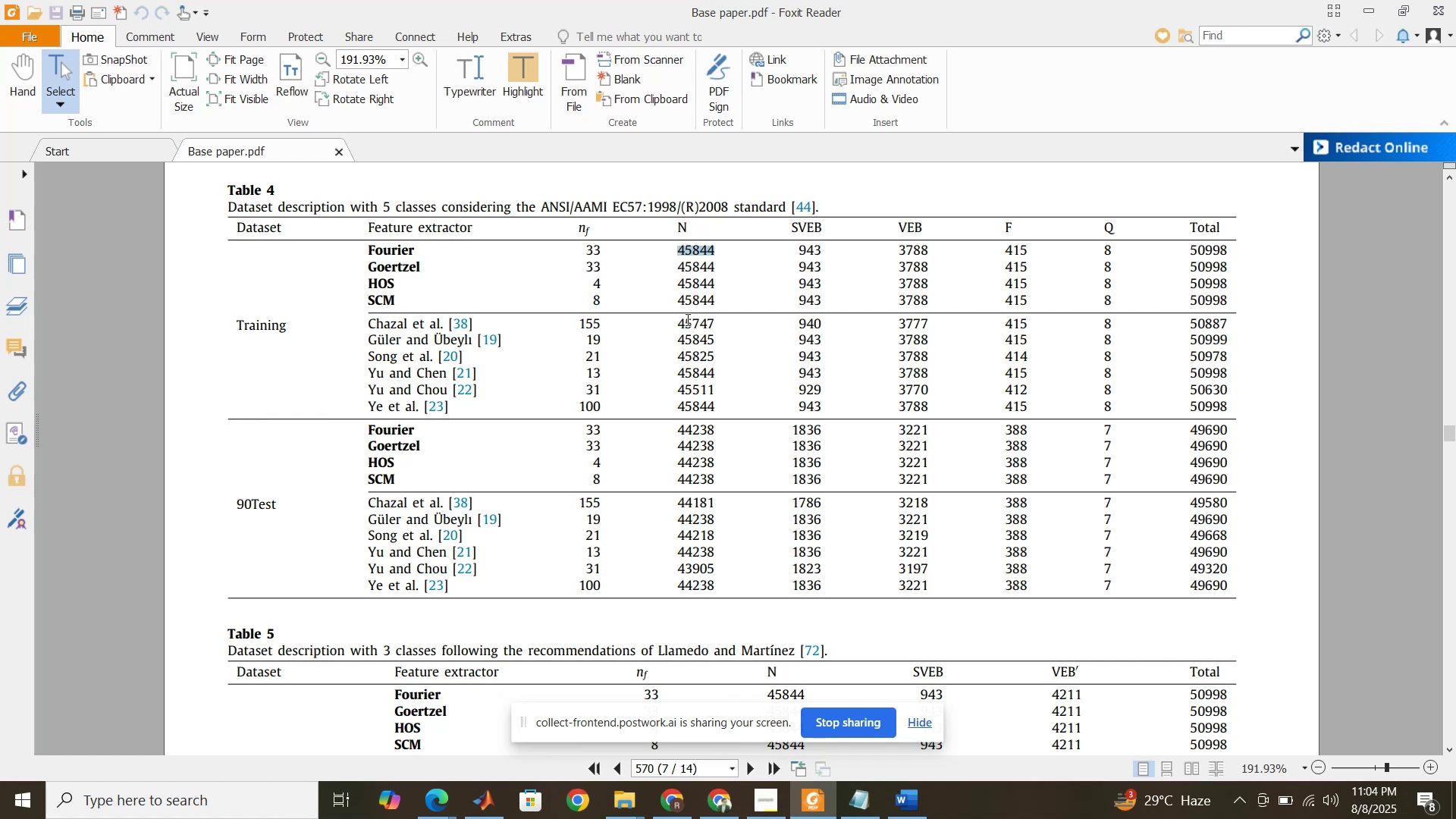 
left_click_drag(start_coordinate=[688, 321], to_coordinate=[711, 322])
 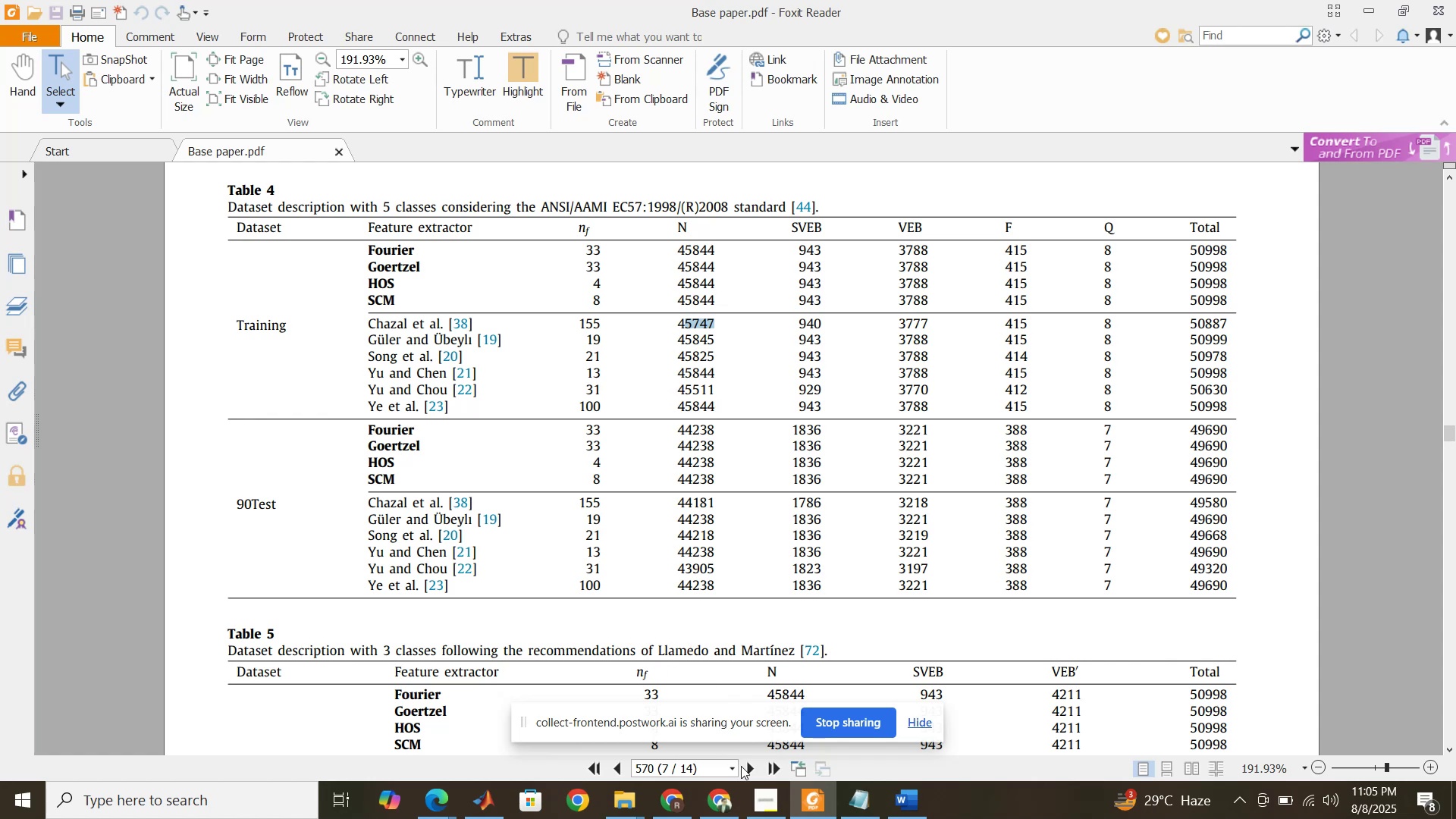 
wait(6.17)
 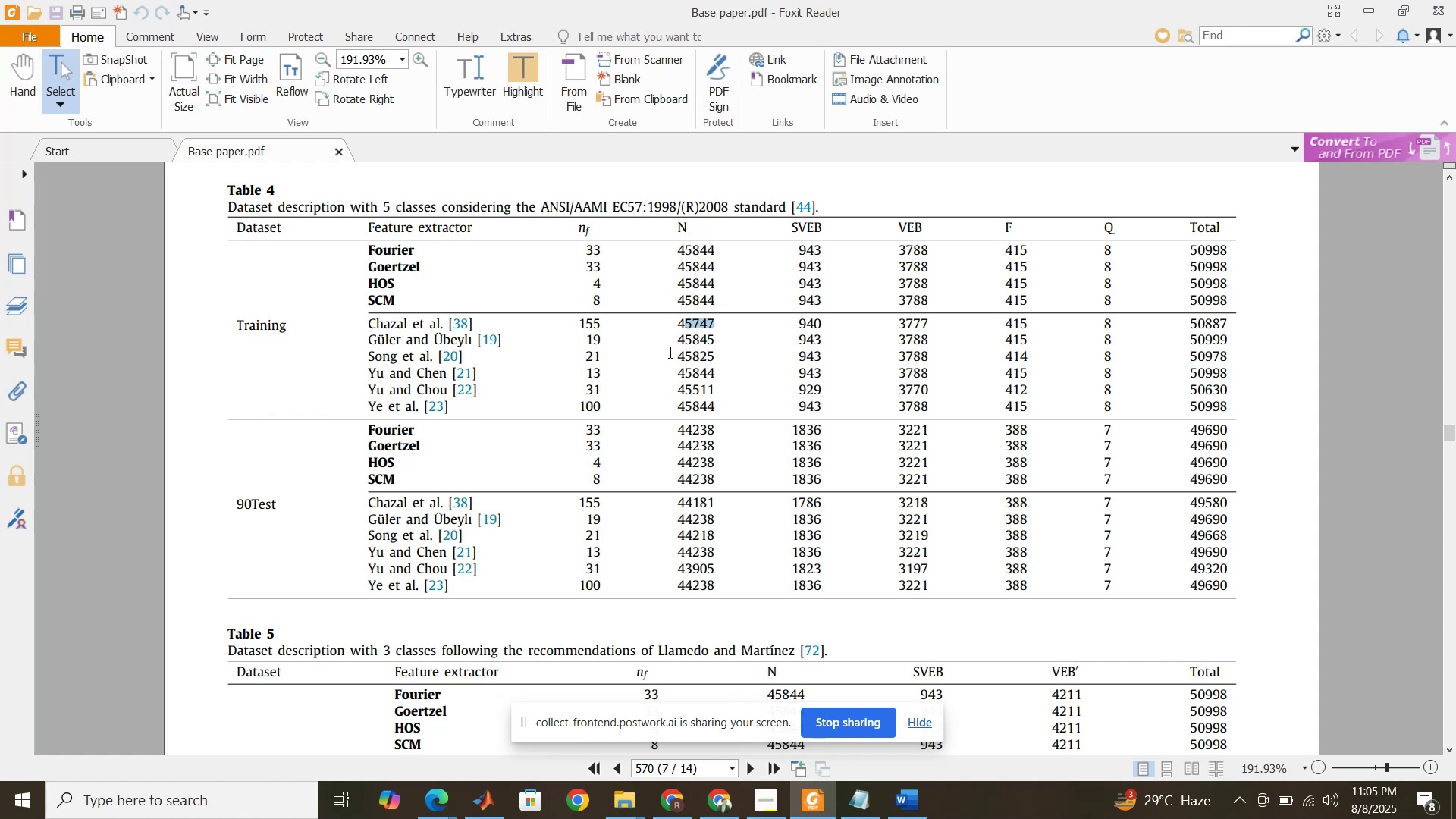 
left_click([494, 790])
 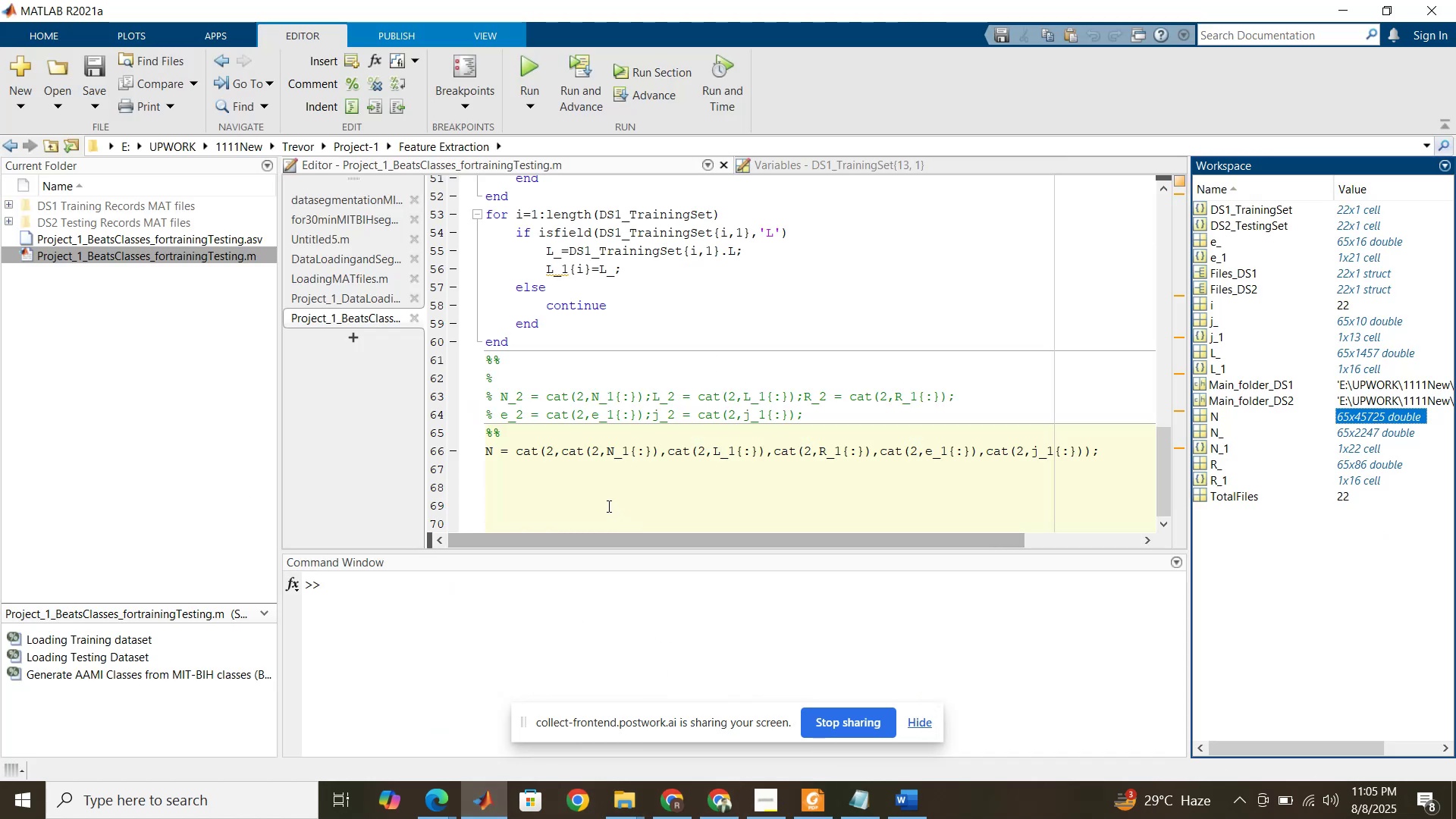 
left_click([604, 488])
 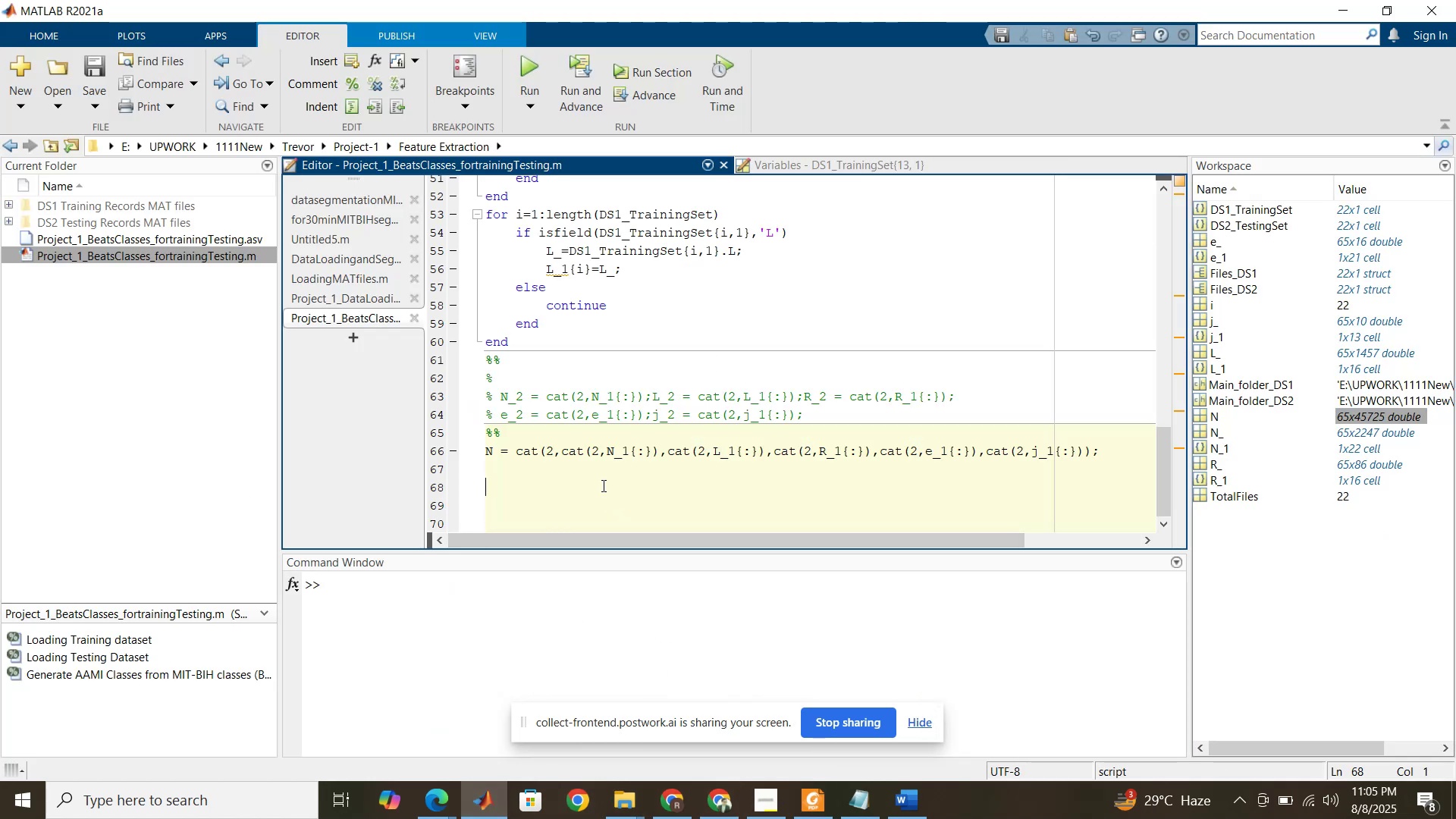 
scroll: coordinate [602, 485], scroll_direction: up, amount: 13.0
 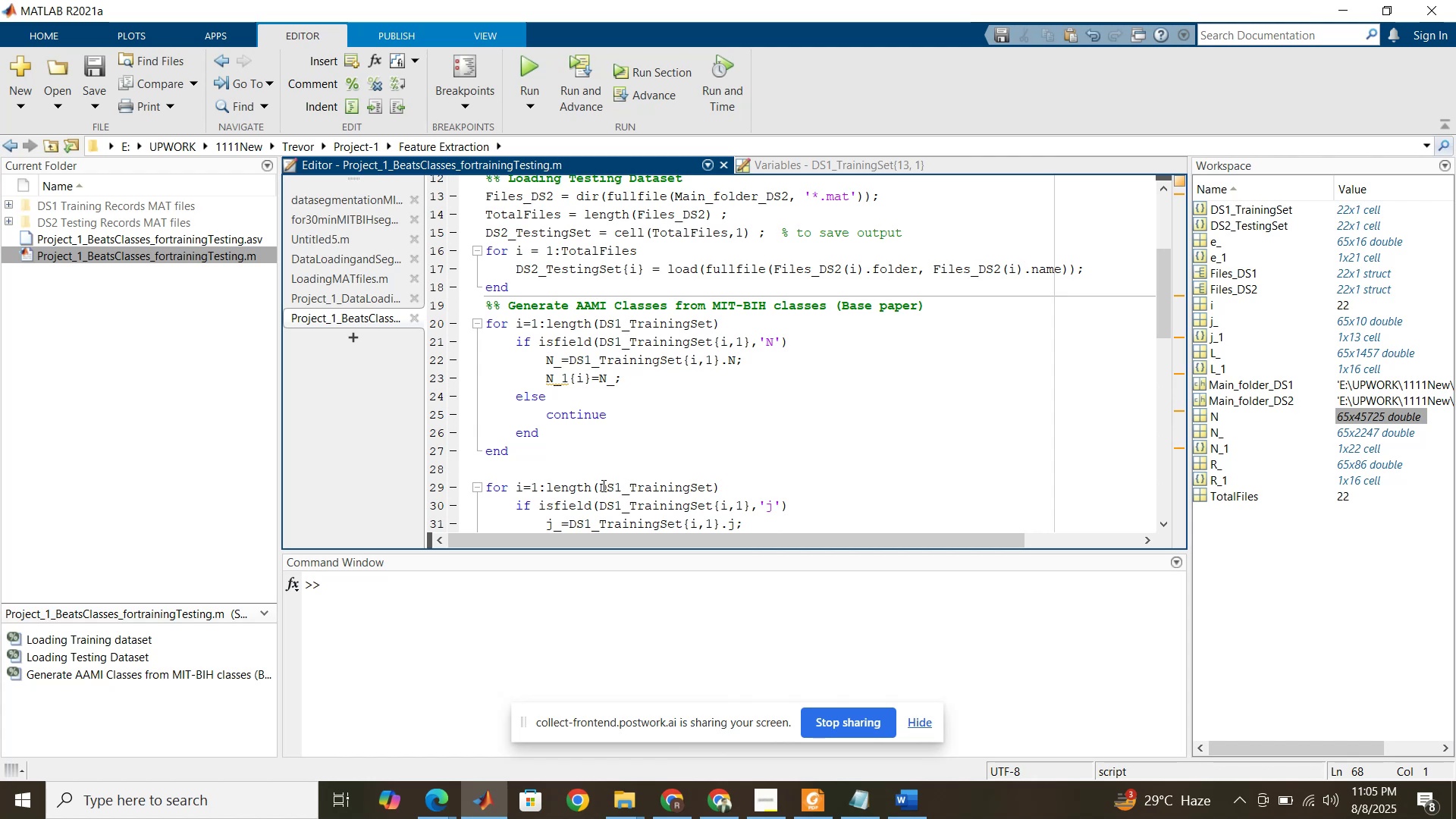 
wait(18.06)
 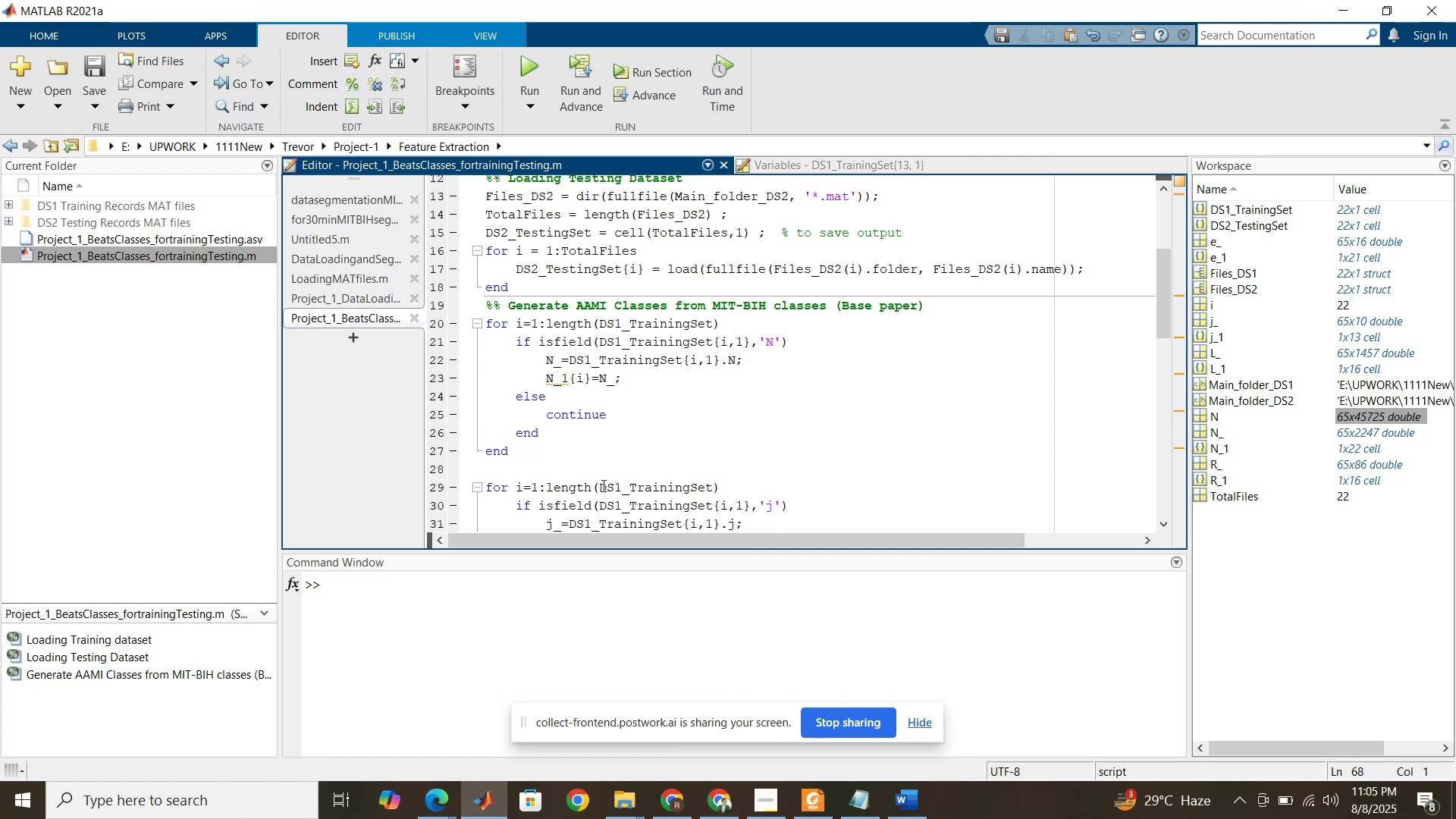 
left_click([369, 302])
 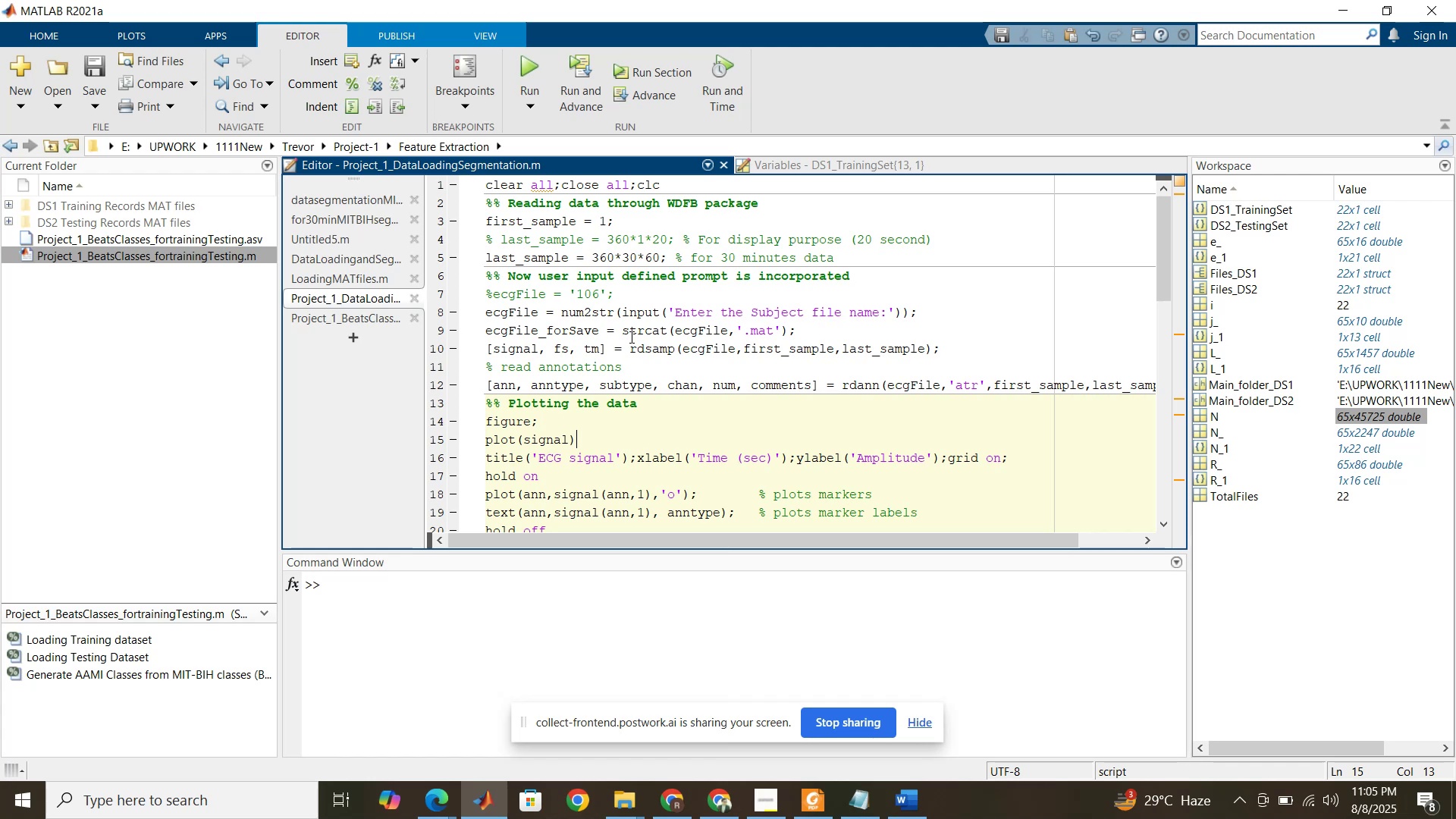 
wait(8.42)
 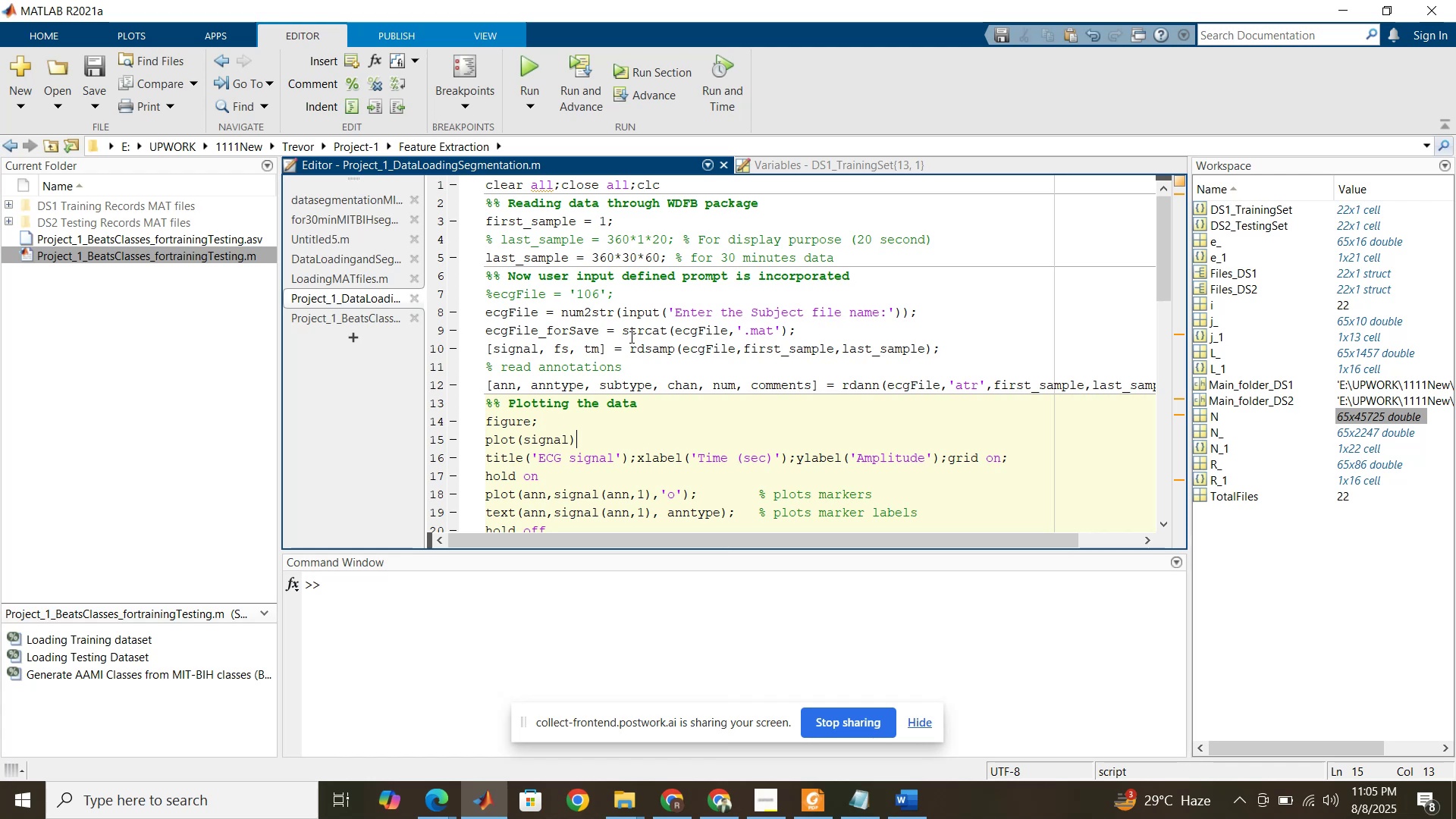 
scroll: coordinate [592, 366], scroll_direction: down, amount: 18.0
 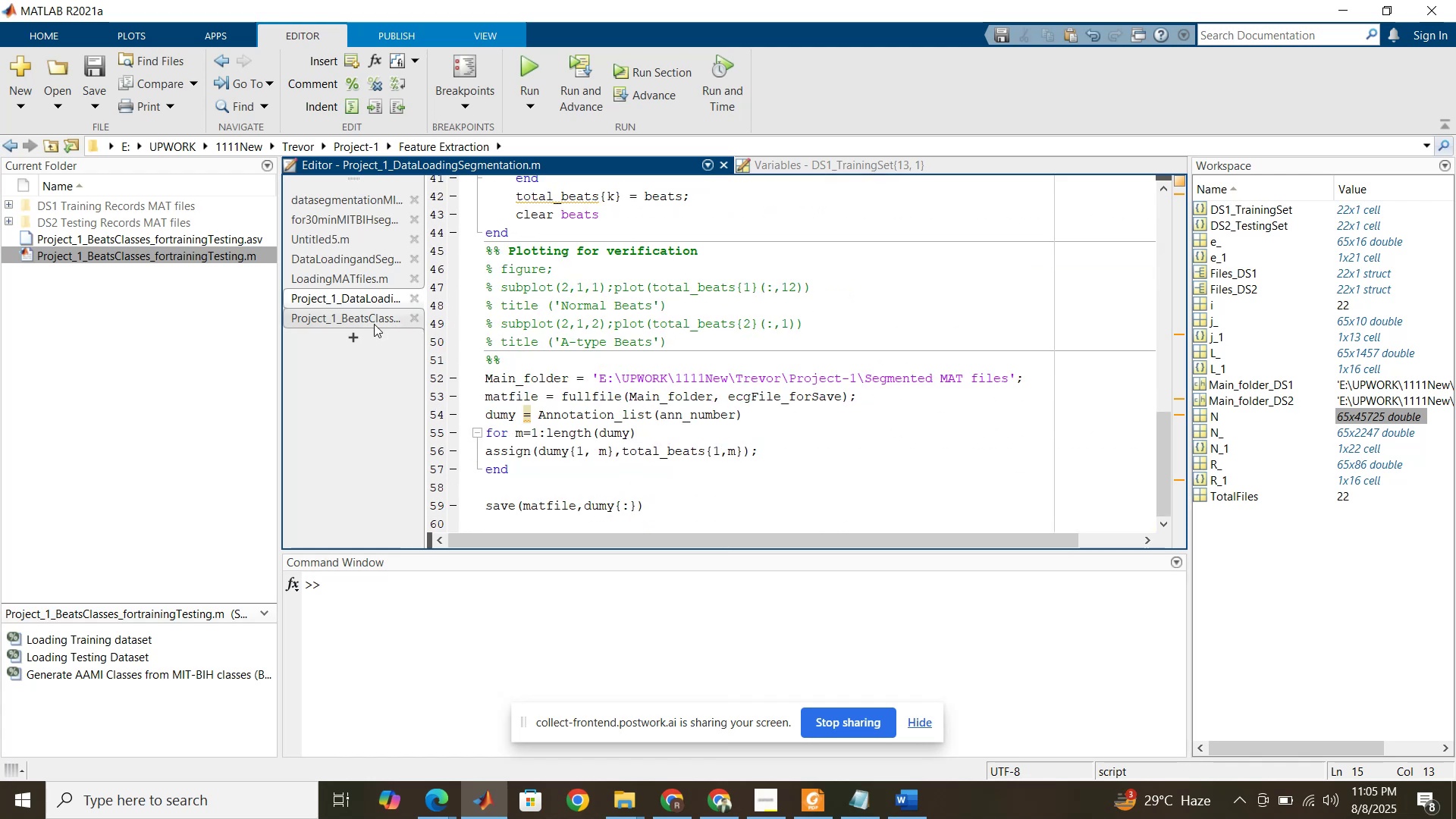 
left_click([374, 324])
 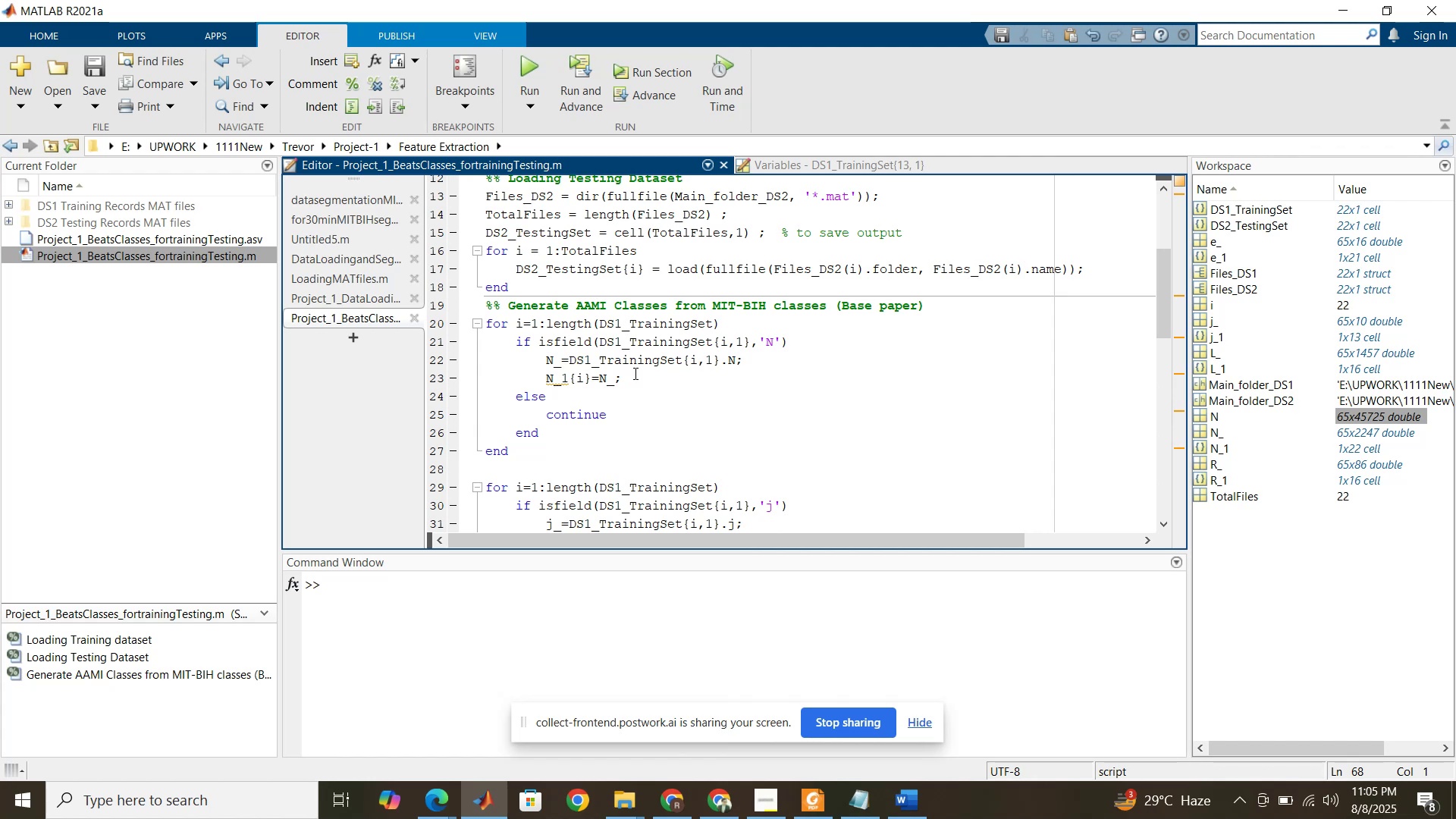 
wait(7.66)
 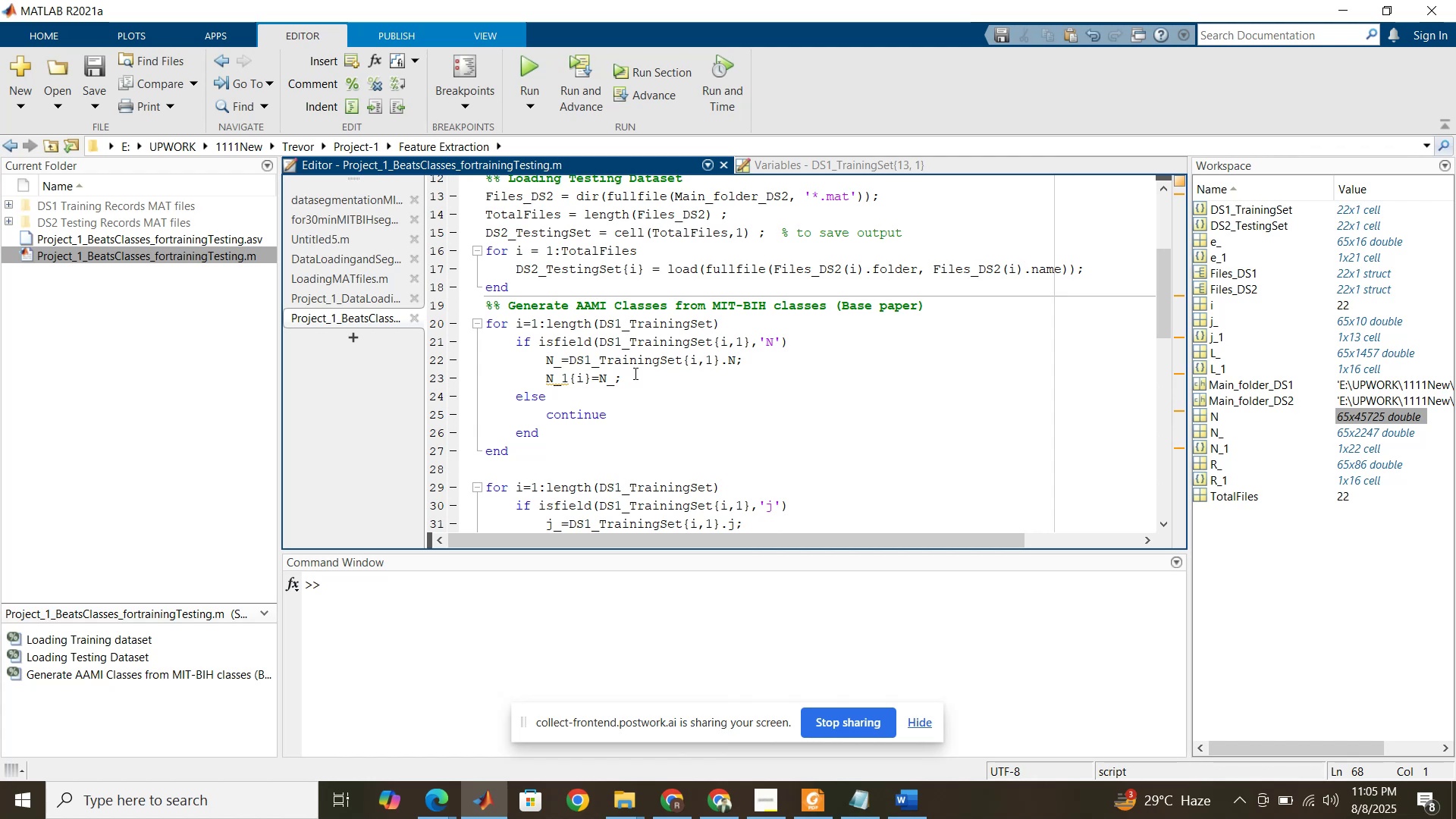 
scroll: coordinate [518, 487], scroll_direction: down, amount: 18.0
 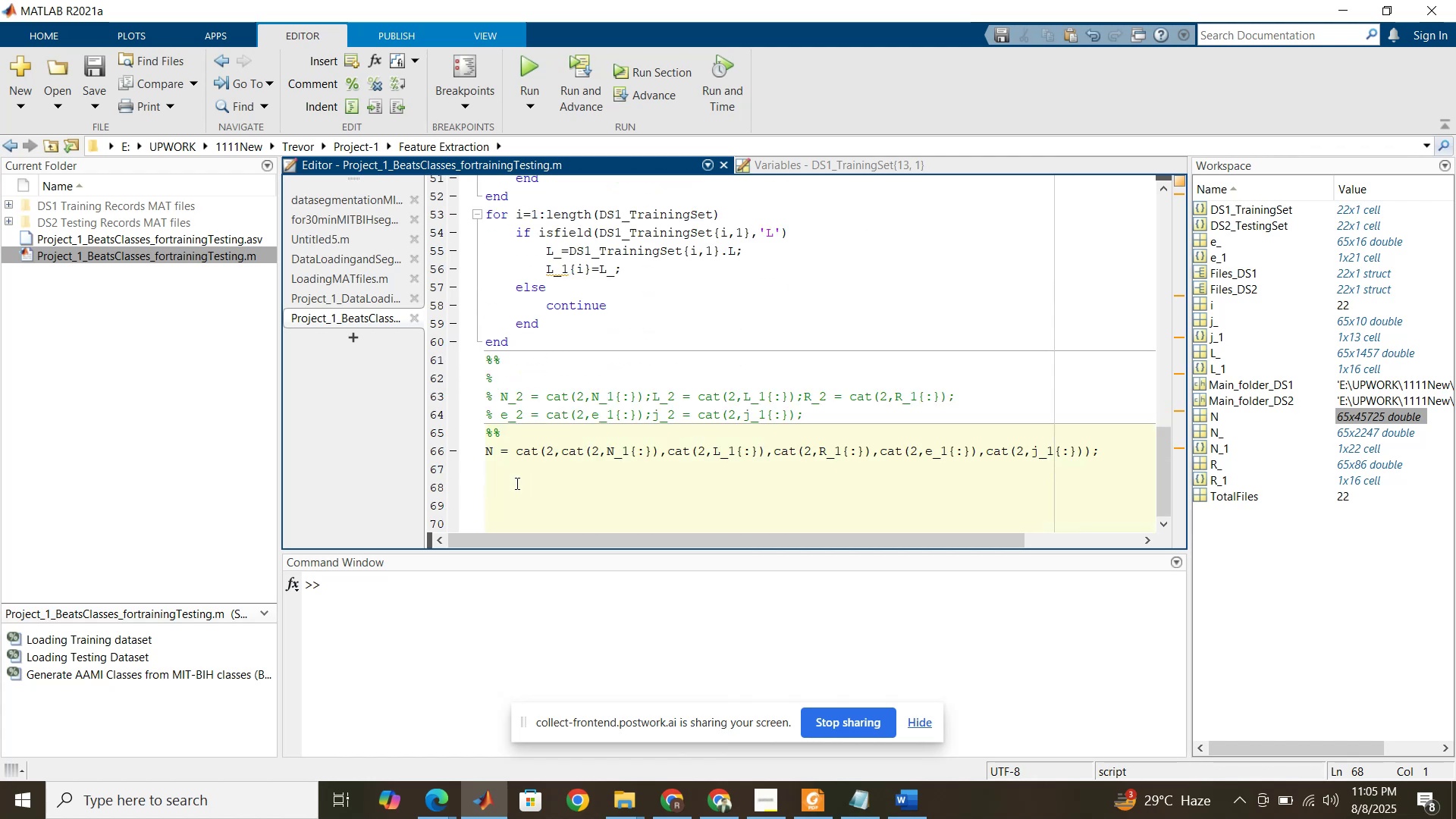 
left_click([516, 483])
 